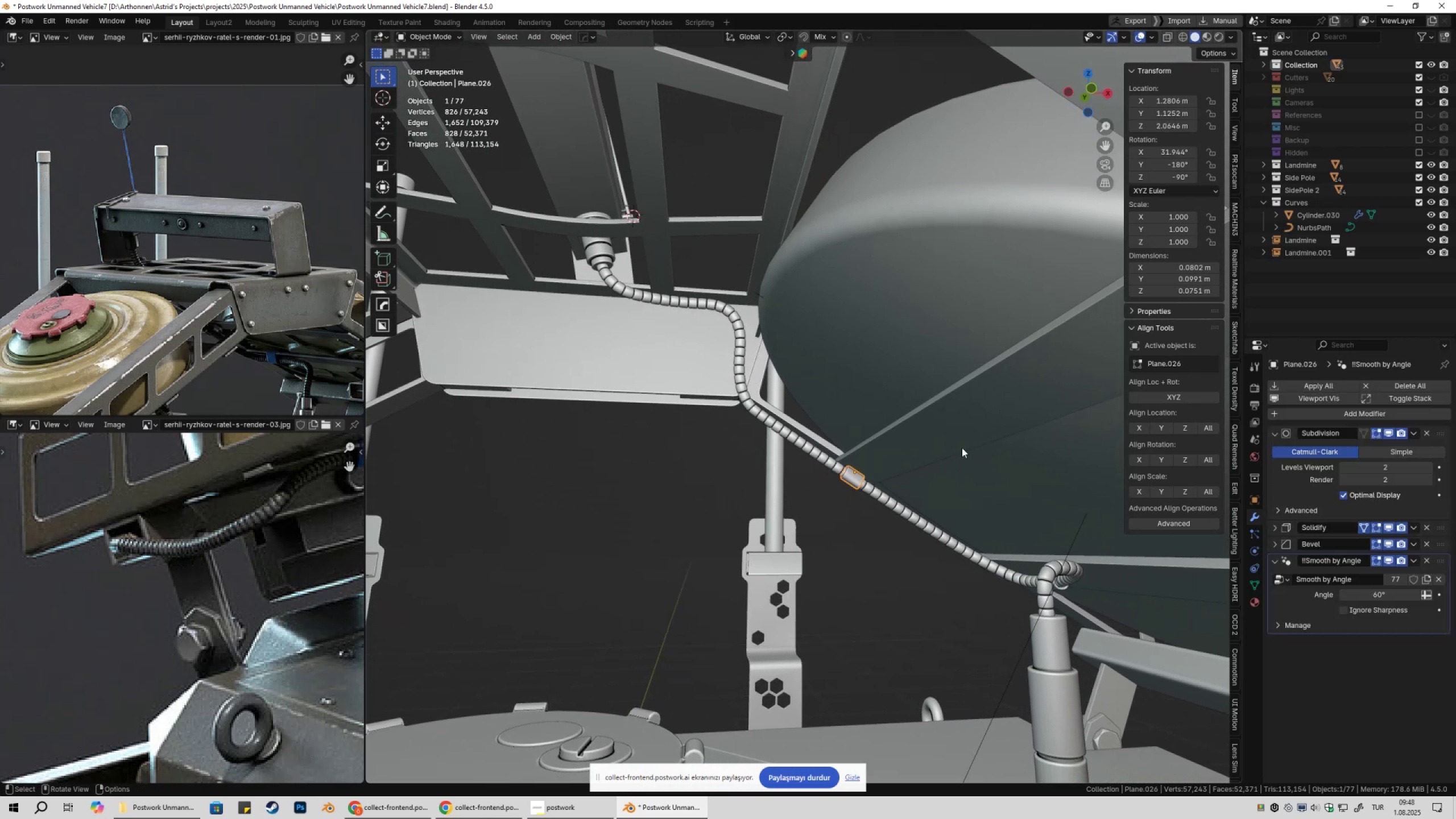 
type(Dx)
 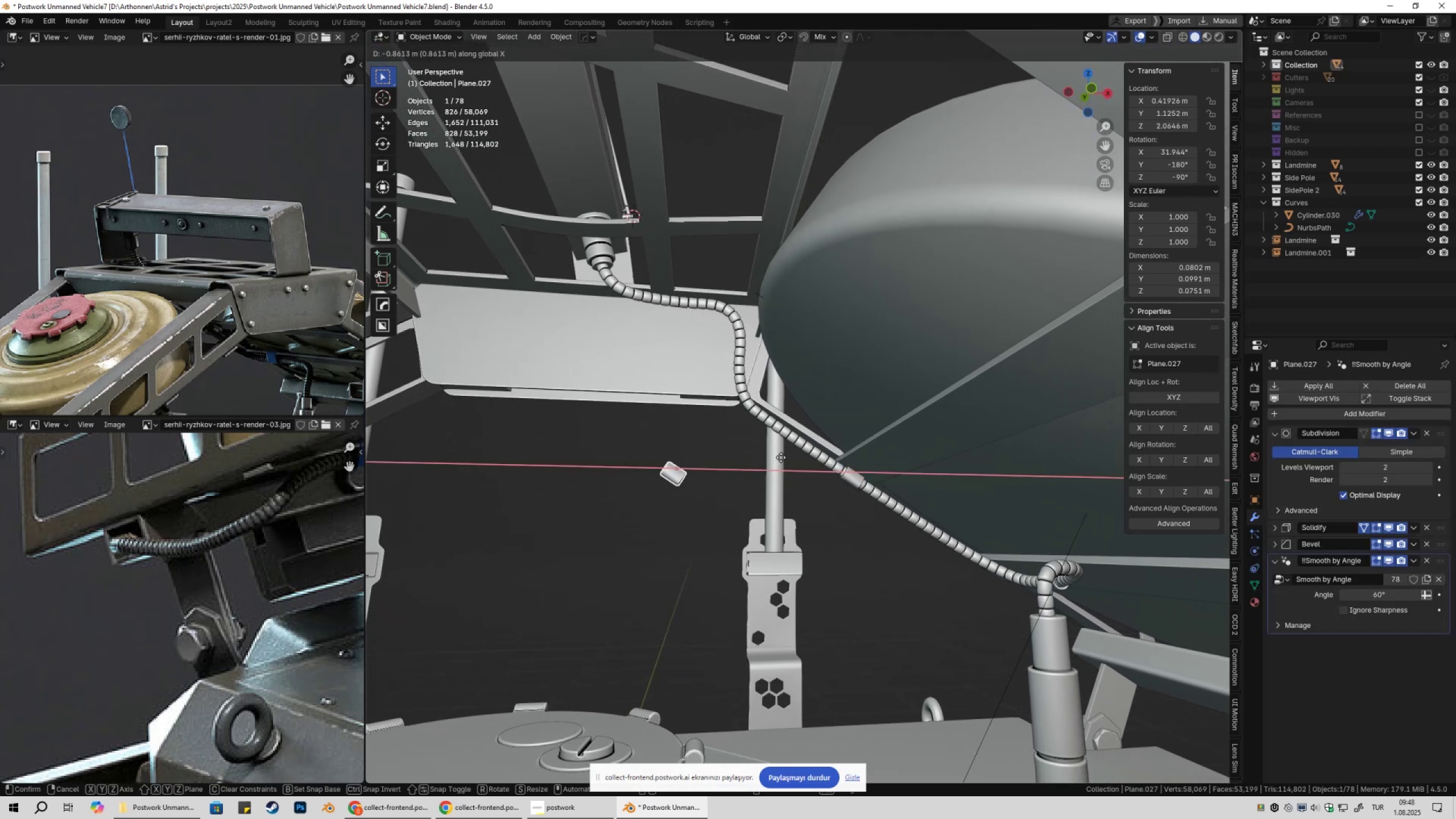 
left_click([776, 459])
 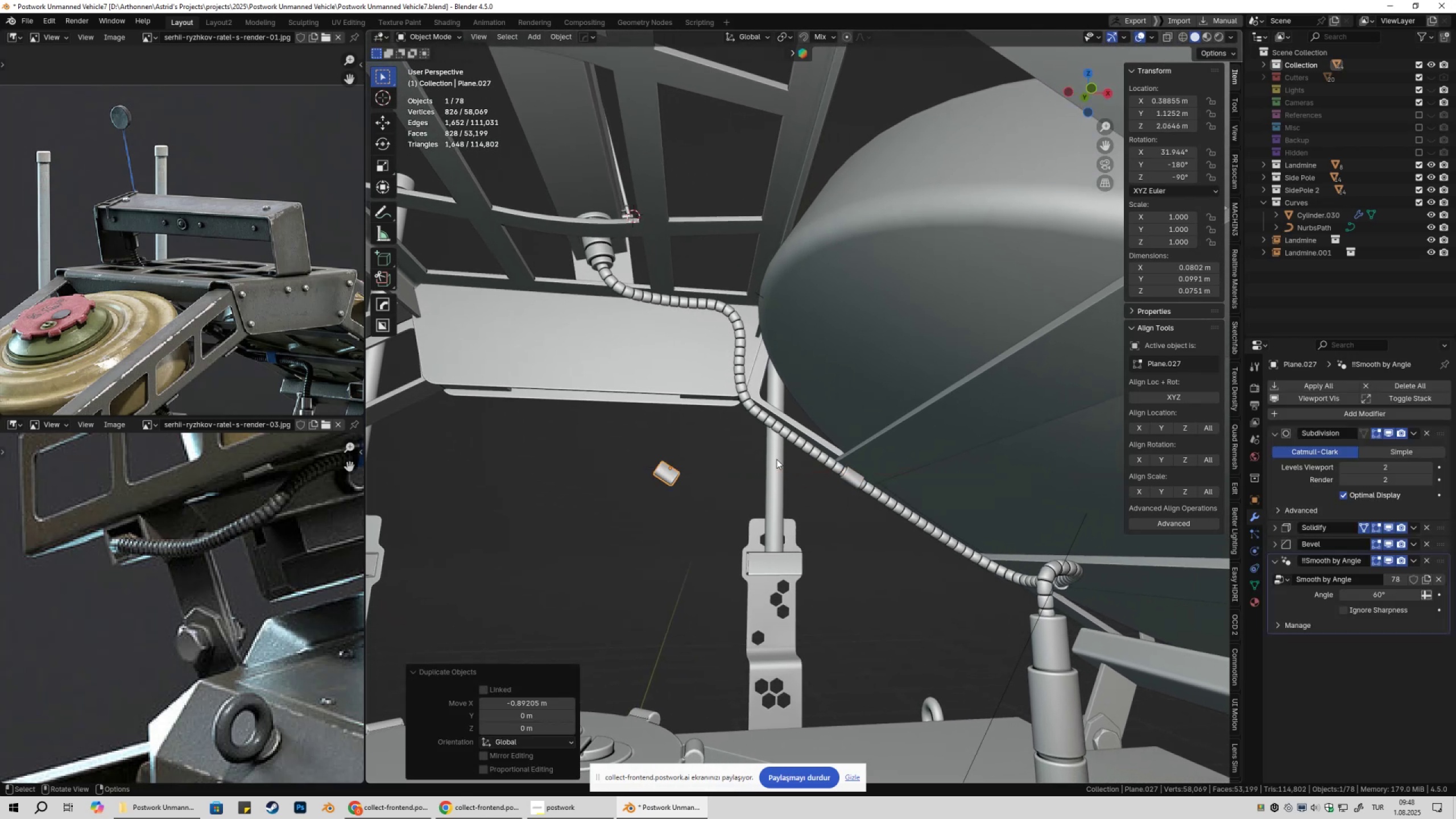 
type(gz)
 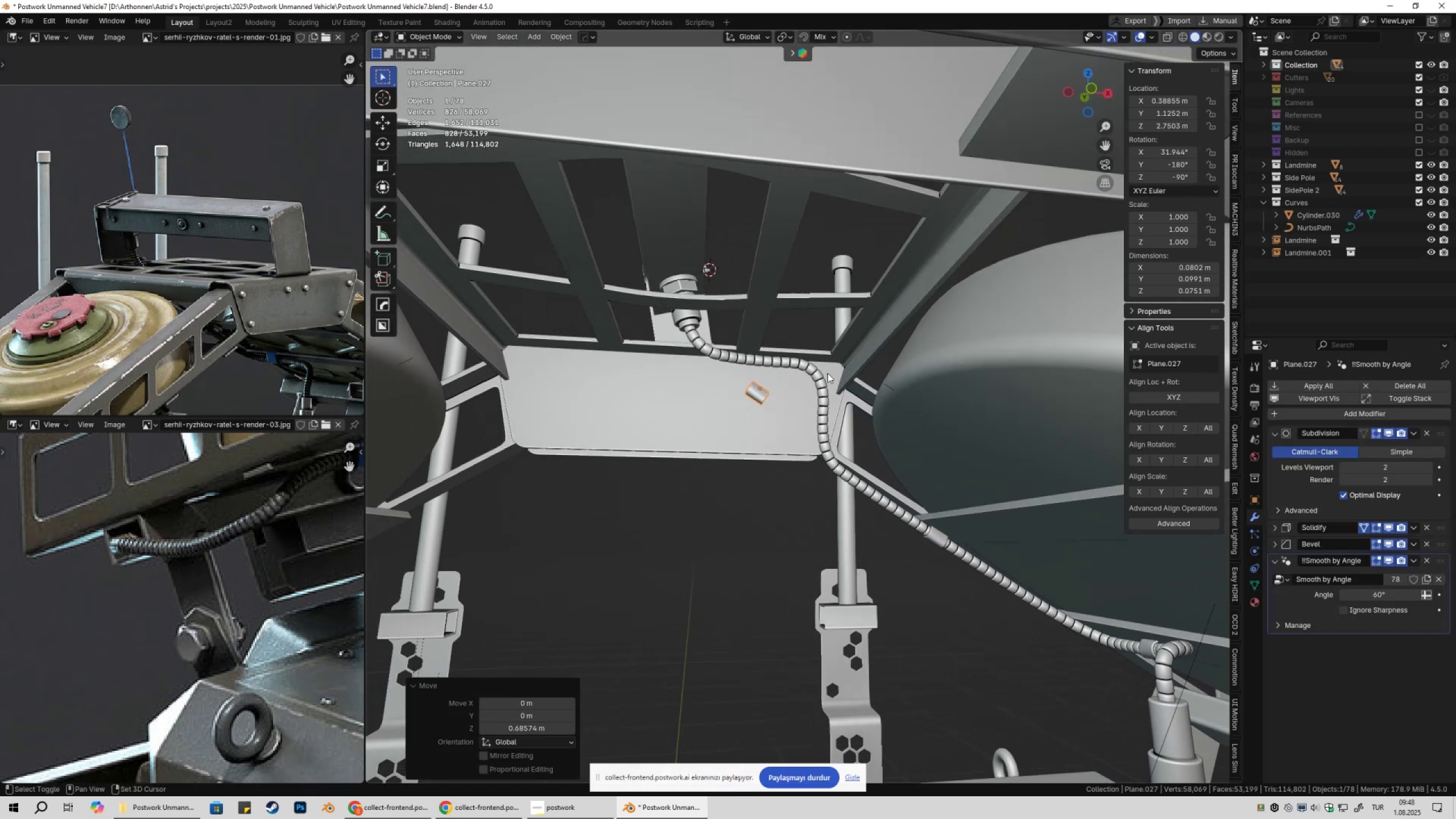 
scroll: coordinate [814, 384], scroll_direction: up, amount: 7.0
 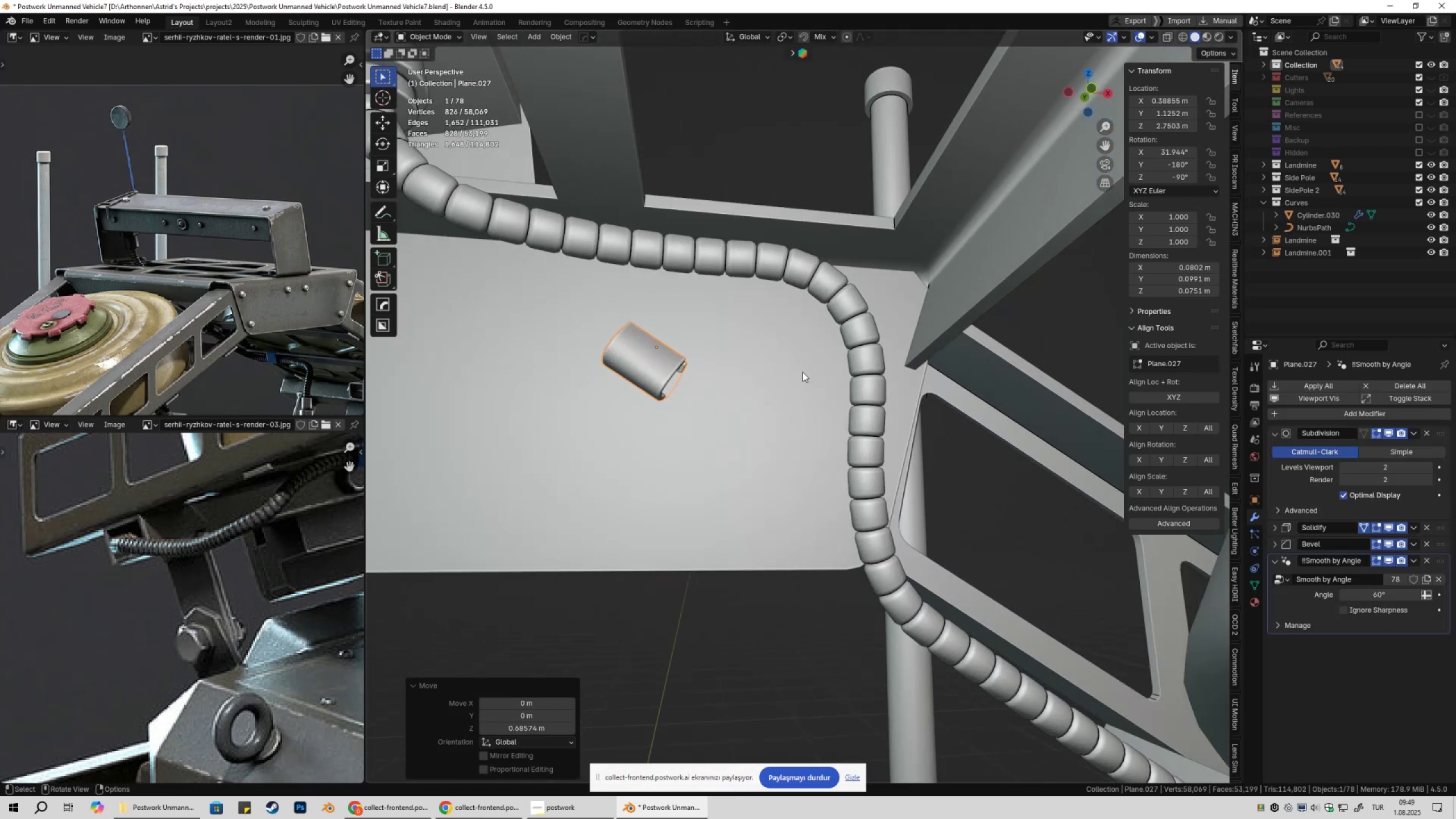 
hold_key(key=ShiftLeft, duration=0.32)
 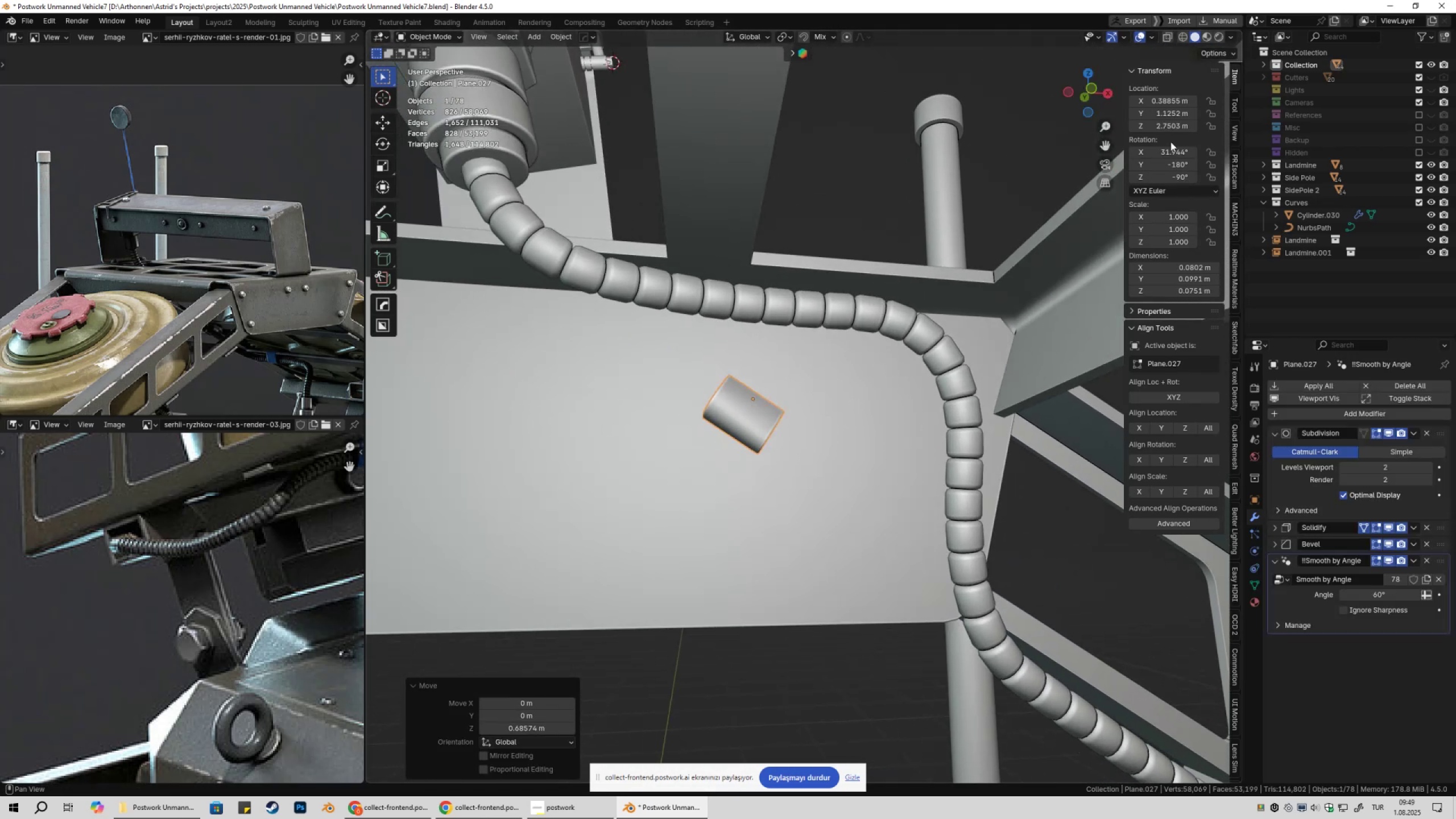 
left_click([1169, 150])
 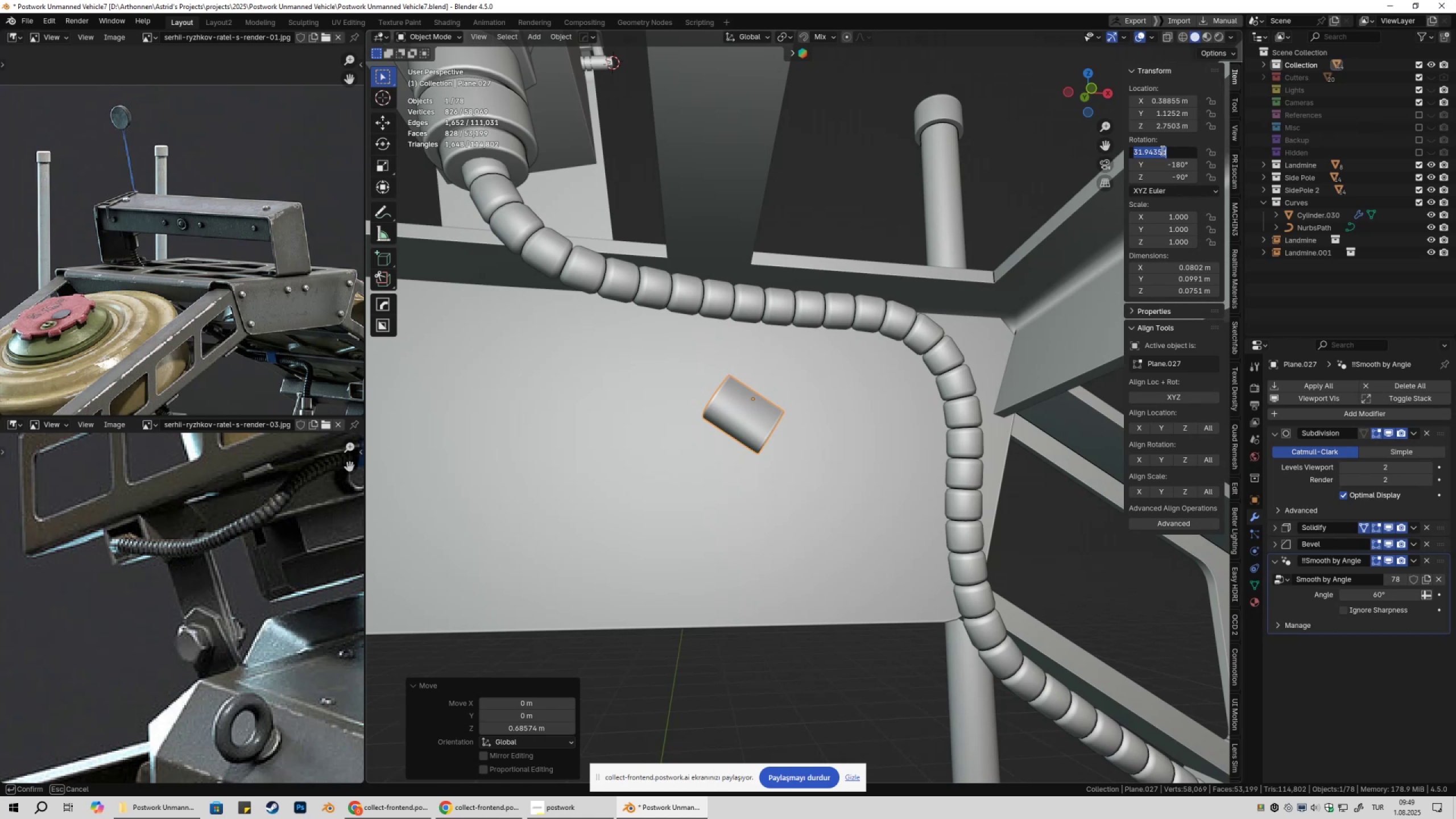 
type(0)
key(NumpadEnter)
type(gz)
 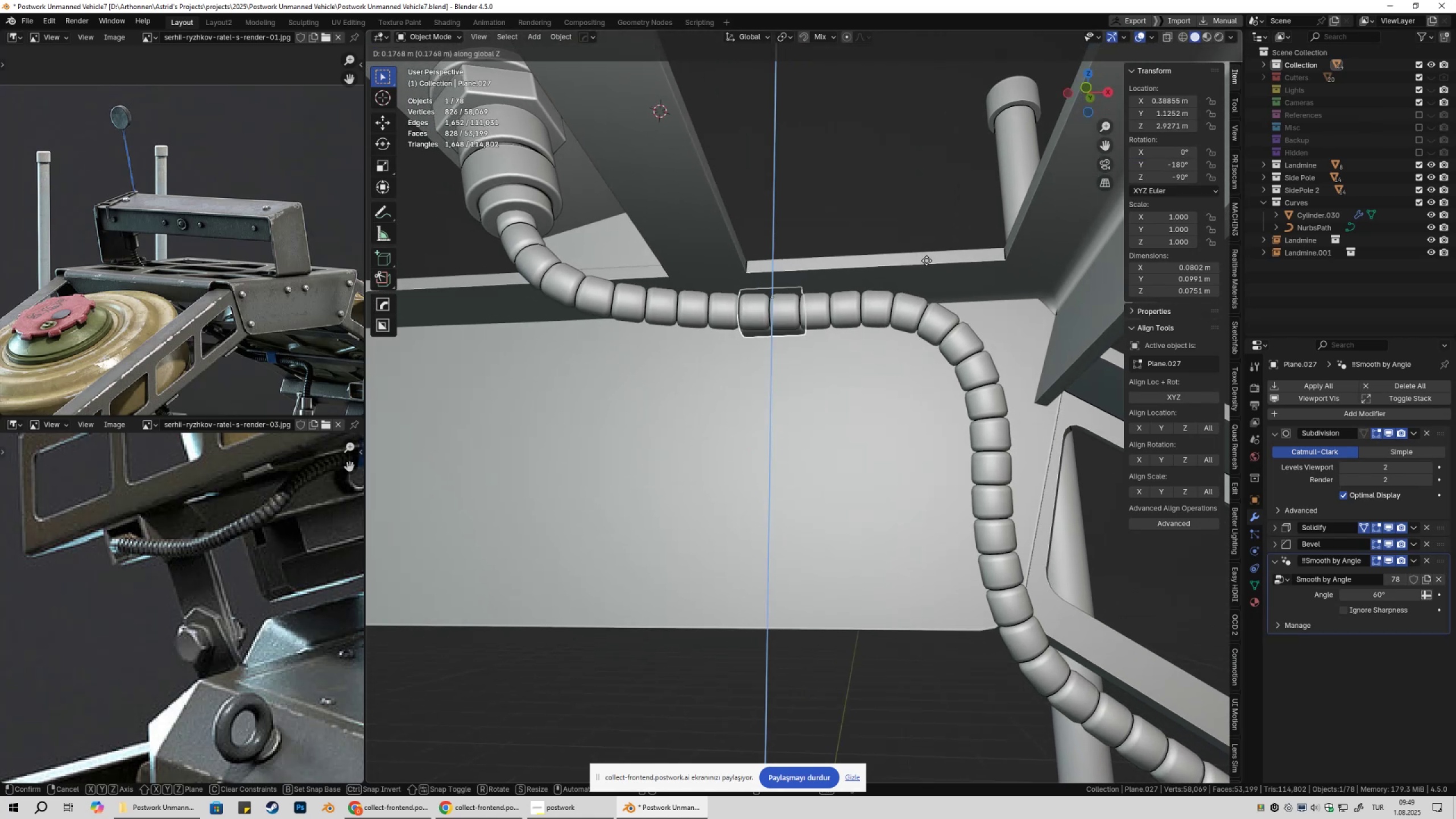 
left_click([926, 260])
 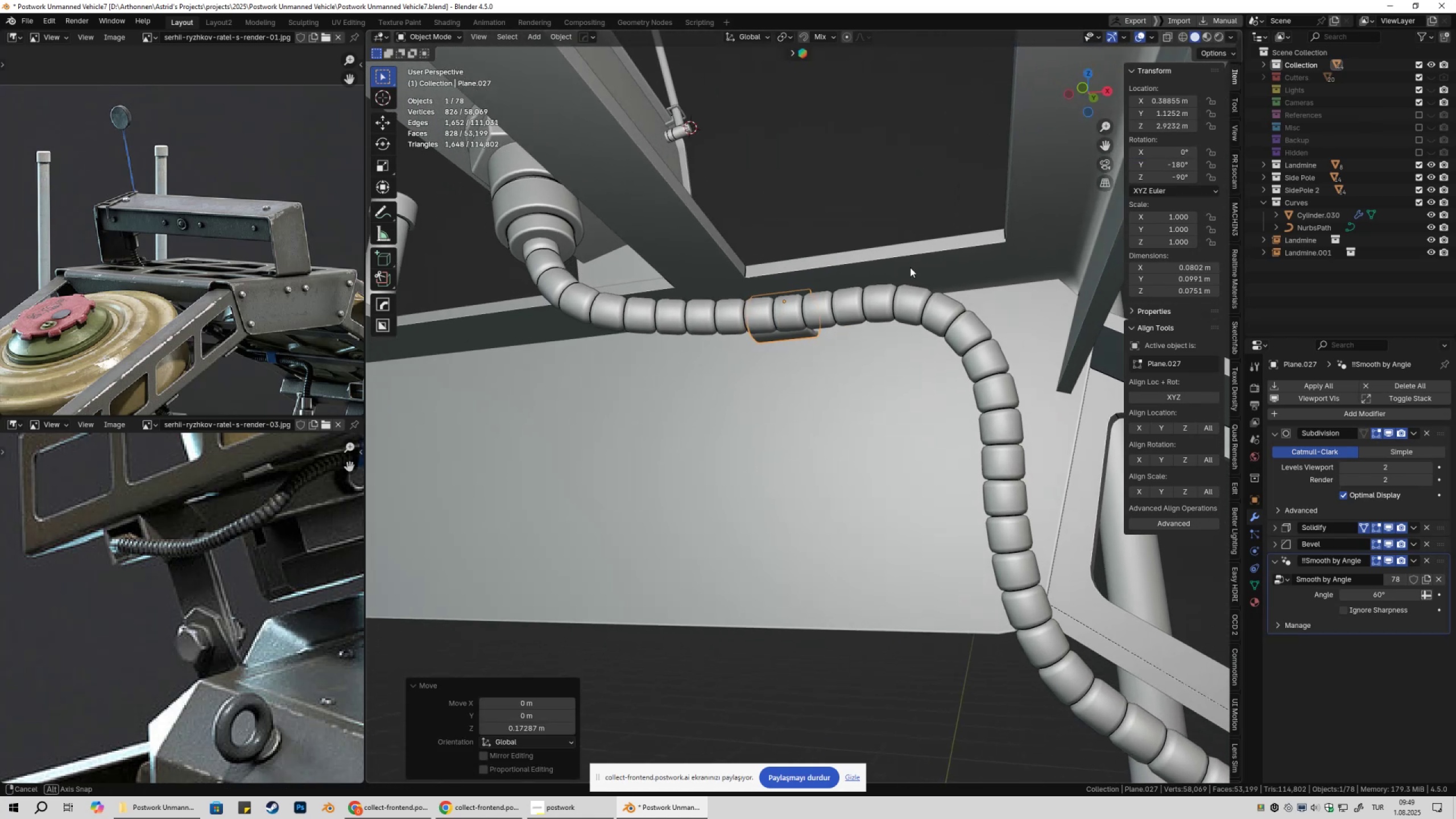 
type(gy)
 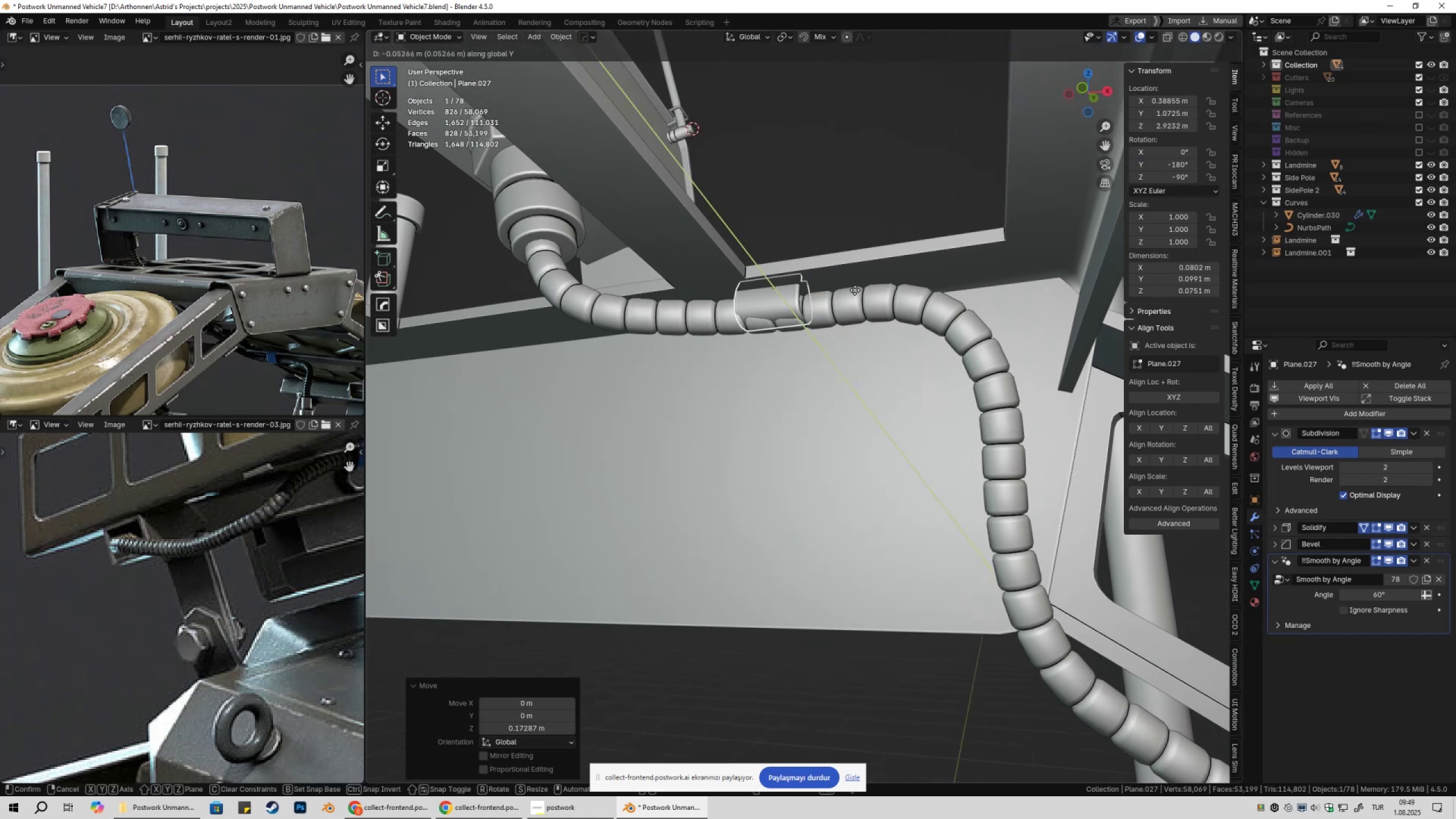 
hold_key(key=ShiftLeft, duration=0.31)
 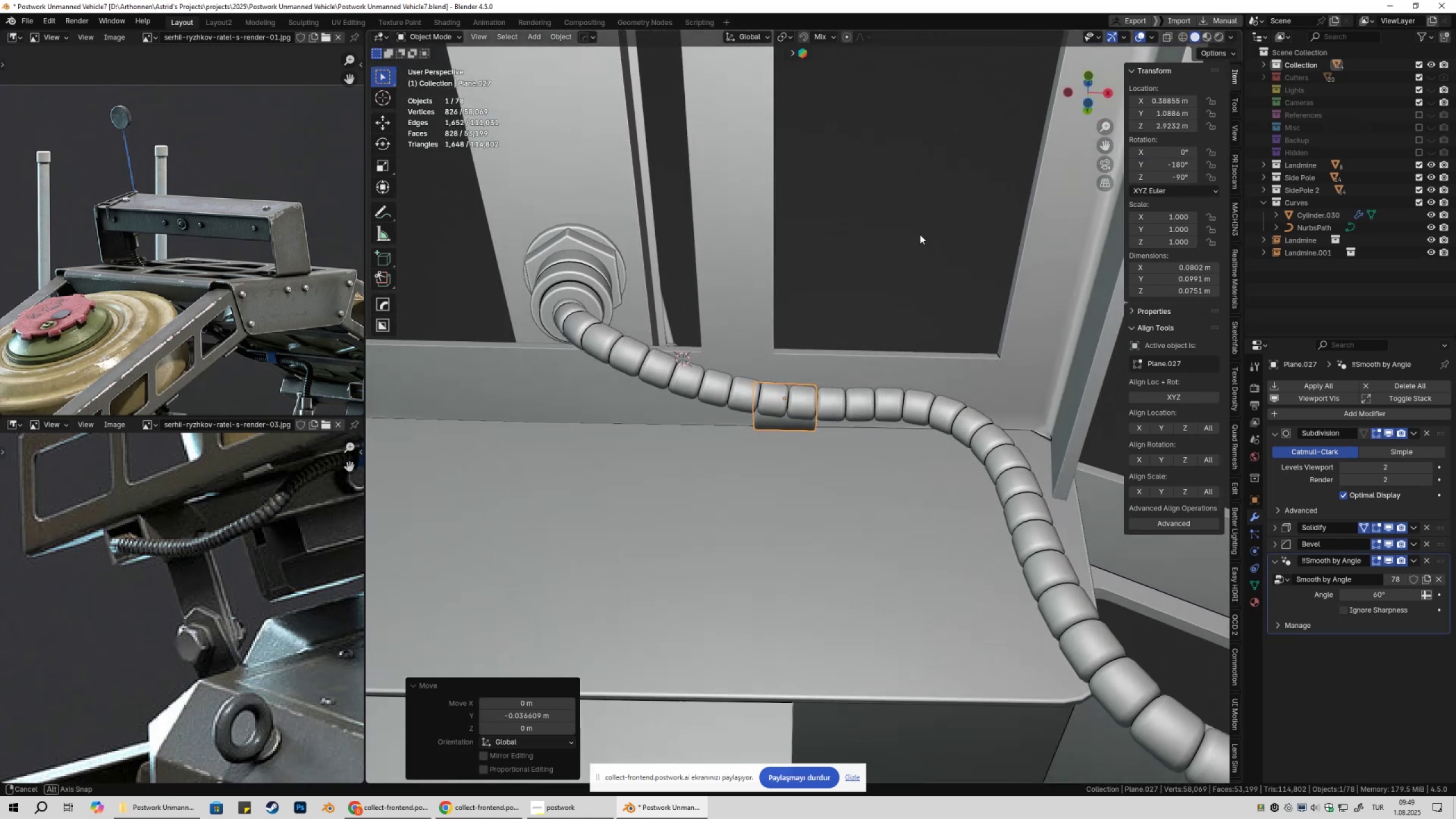 
type(gz)
 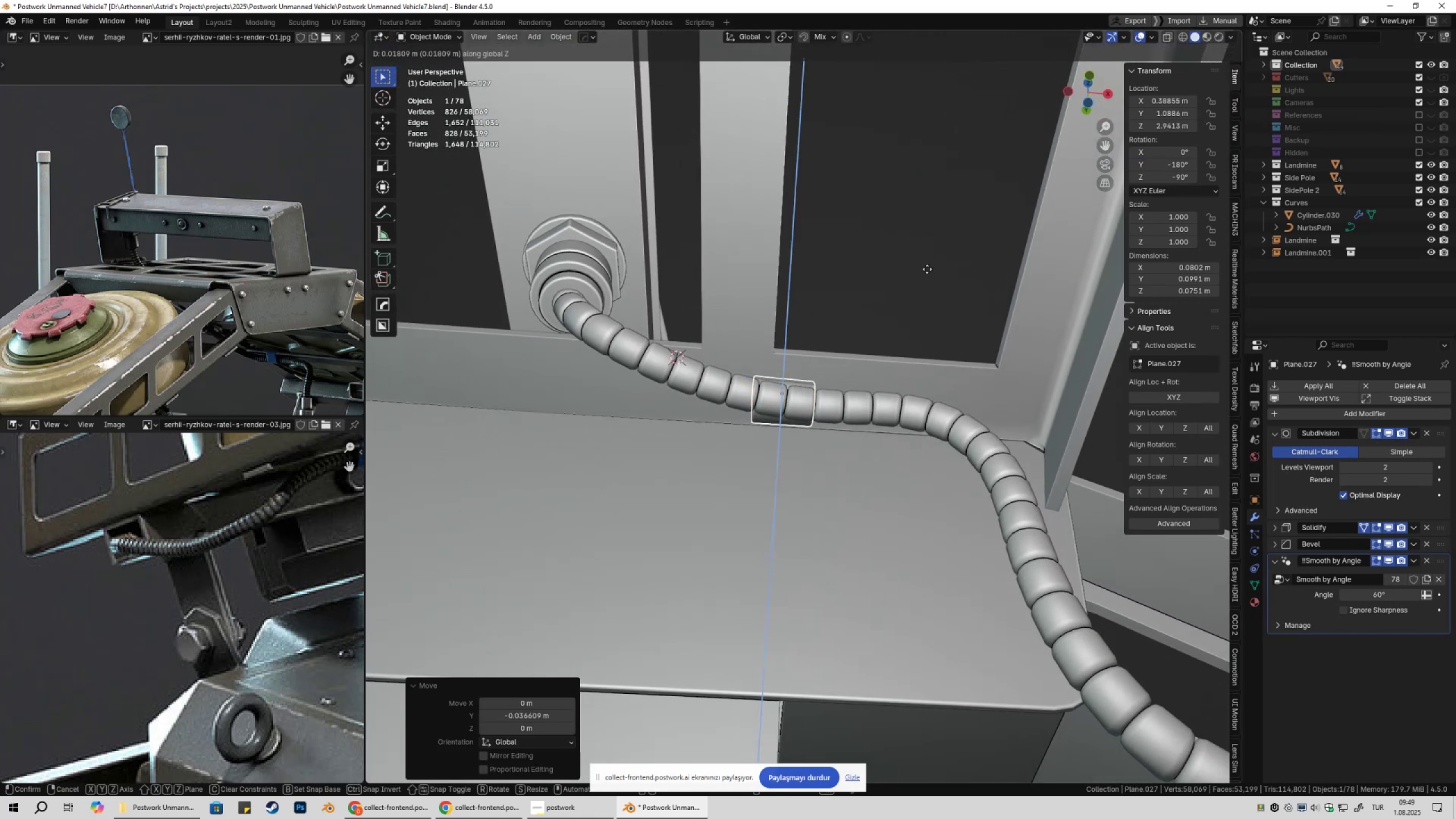 
left_click([927, 269])
 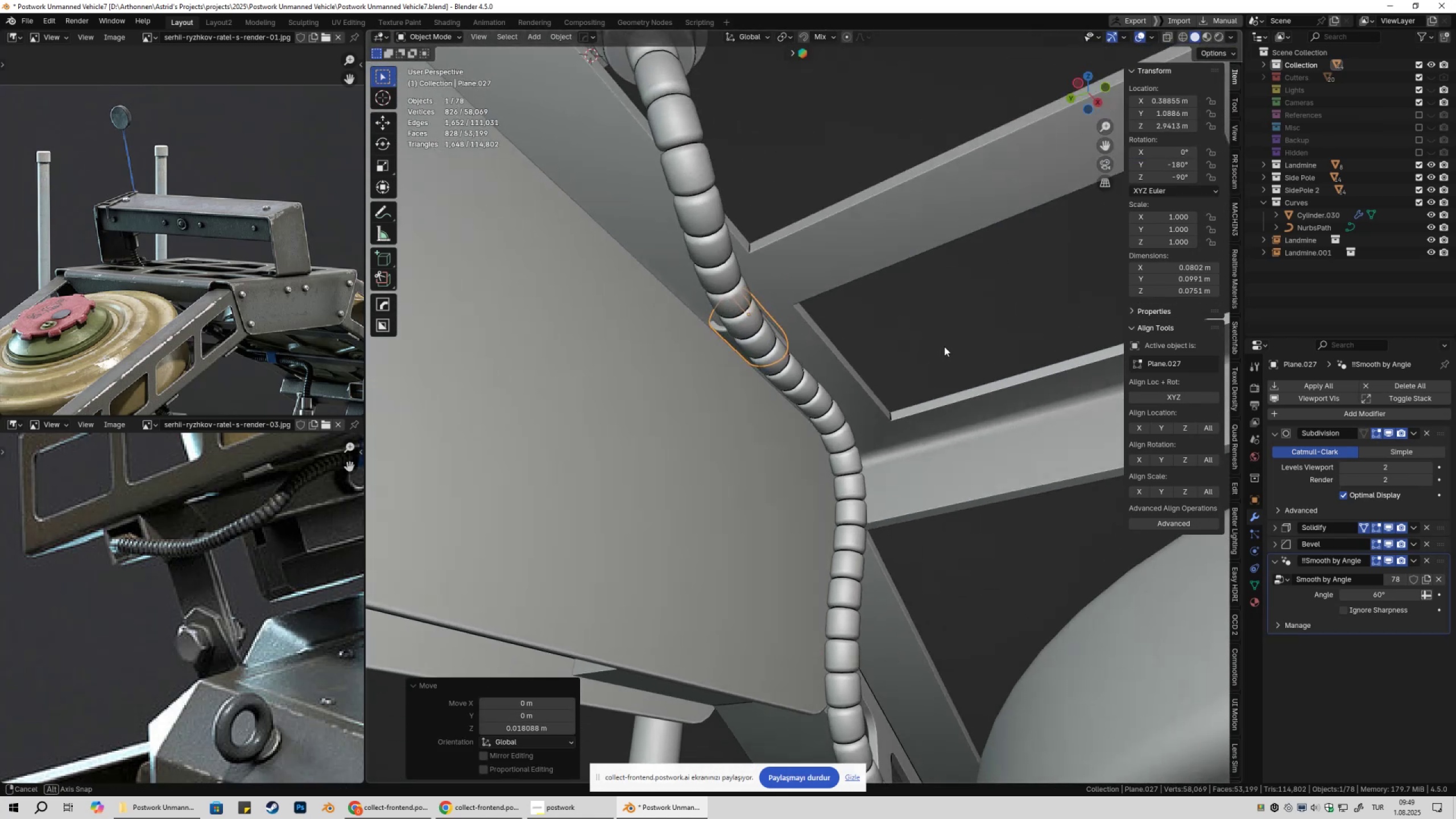 
type(gzgz)
 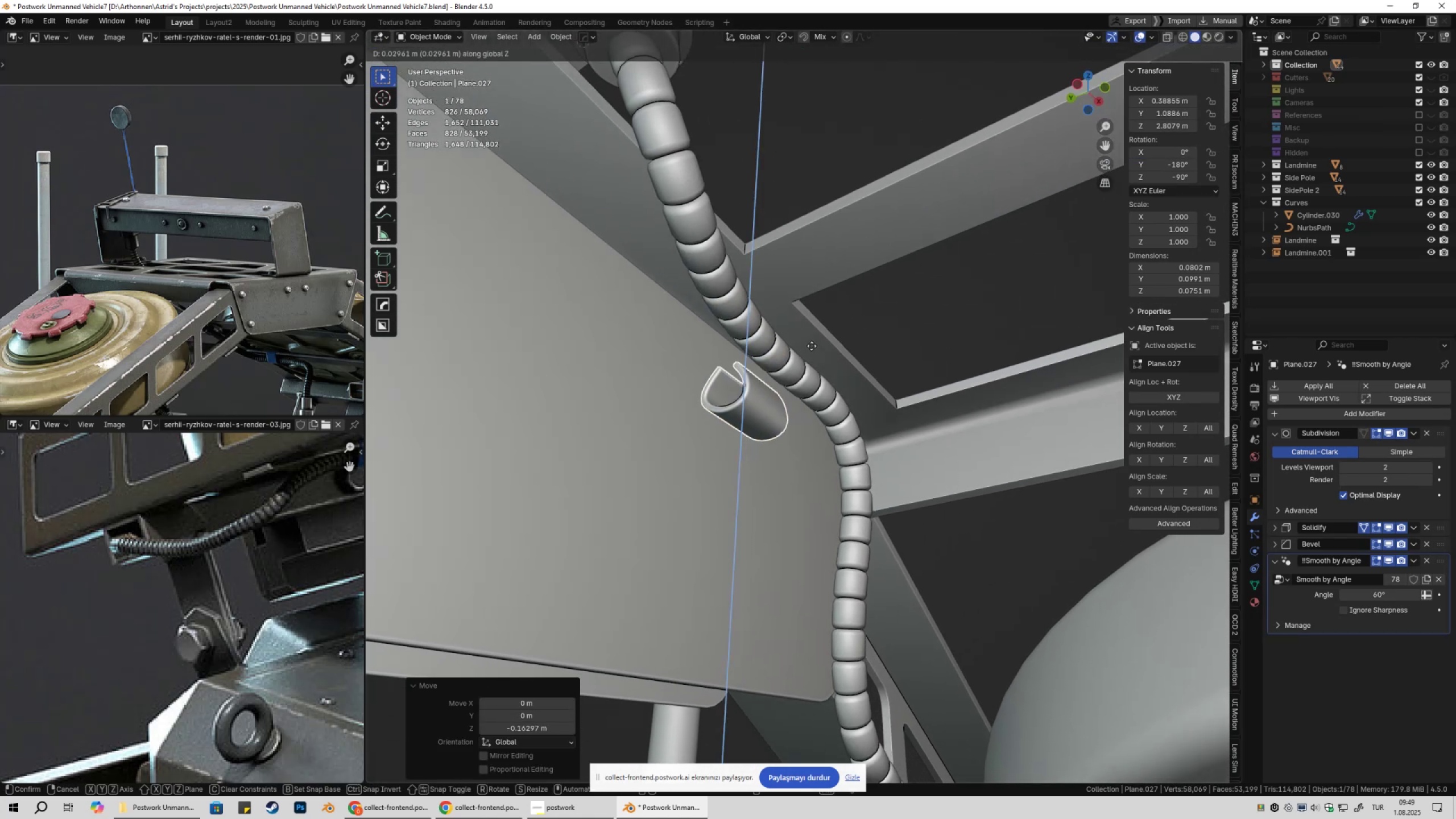 
hold_key(key=ControlLeft, duration=0.39)
left_click([811, 344])
 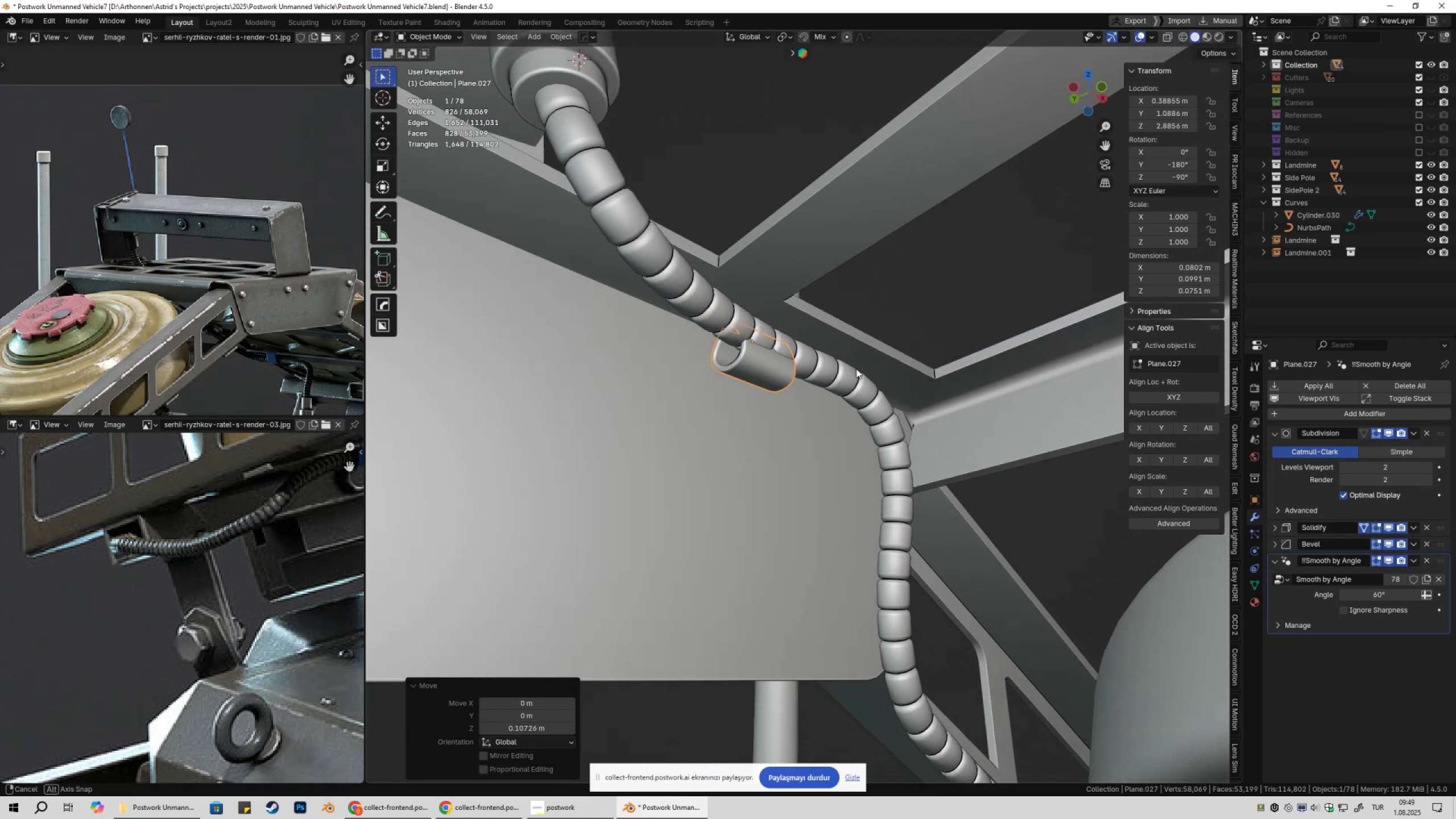 
type(gyx)
 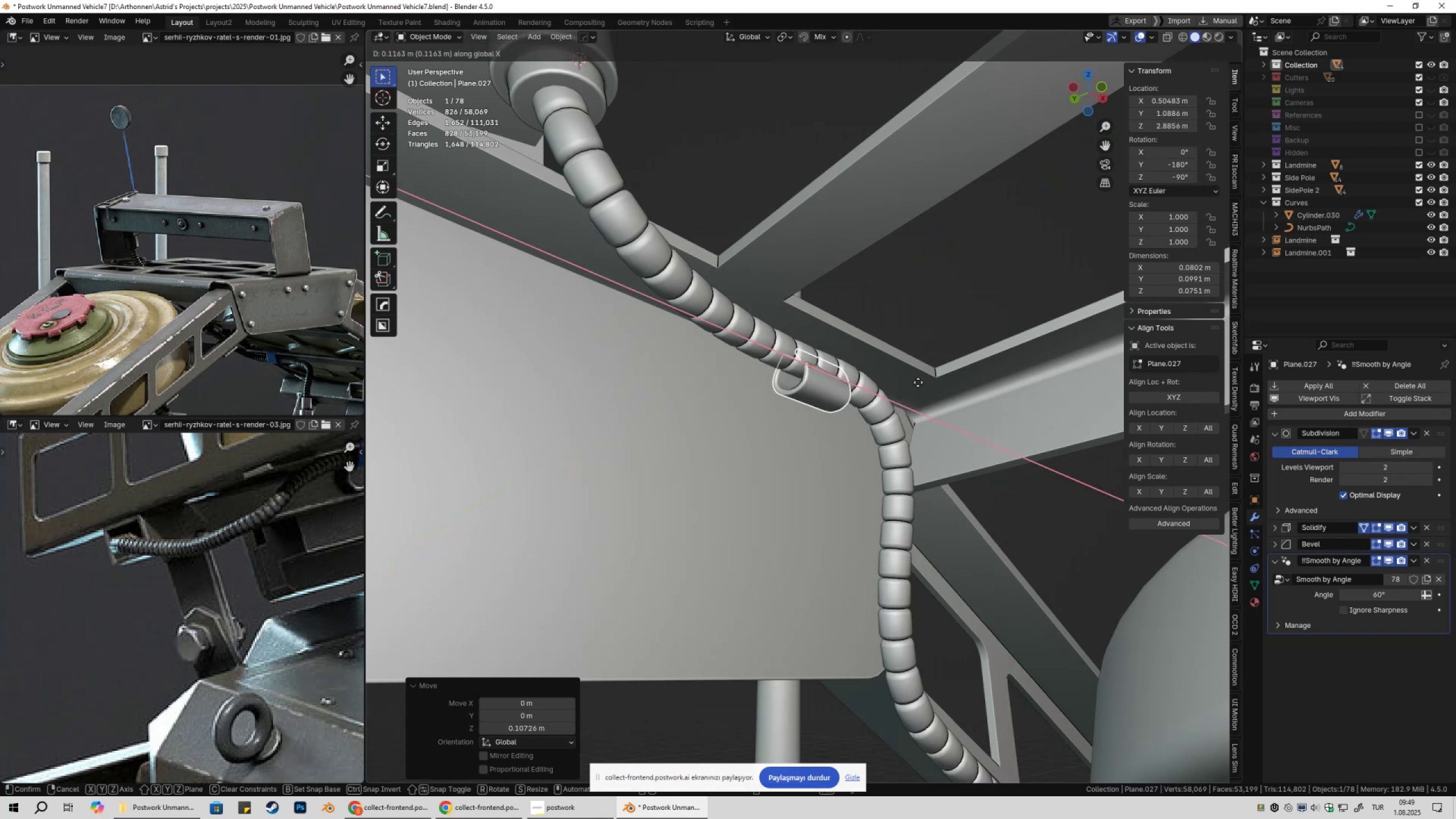 
left_click([918, 382])
 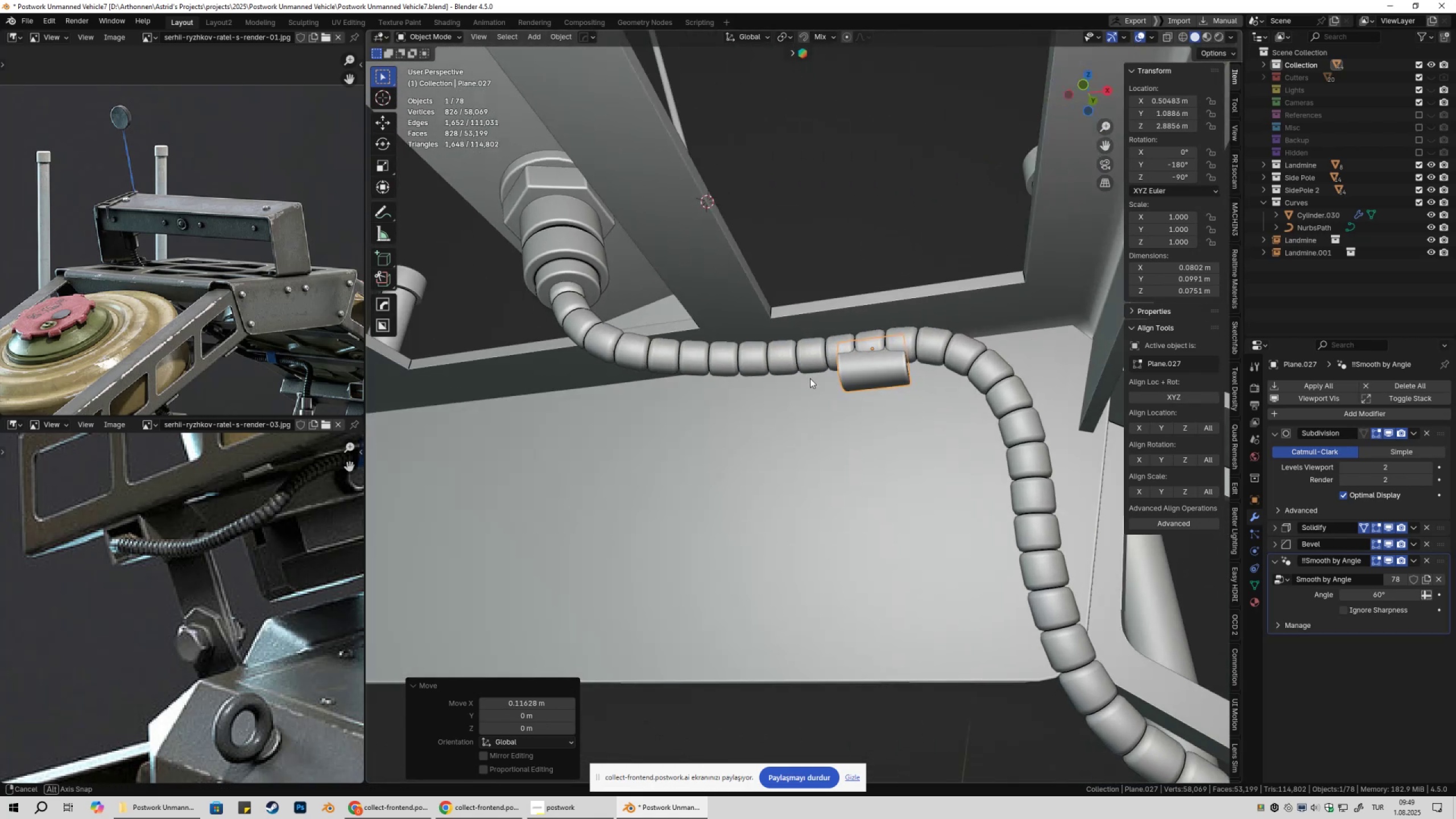 
hold_key(key=ShiftLeft, duration=0.31)
 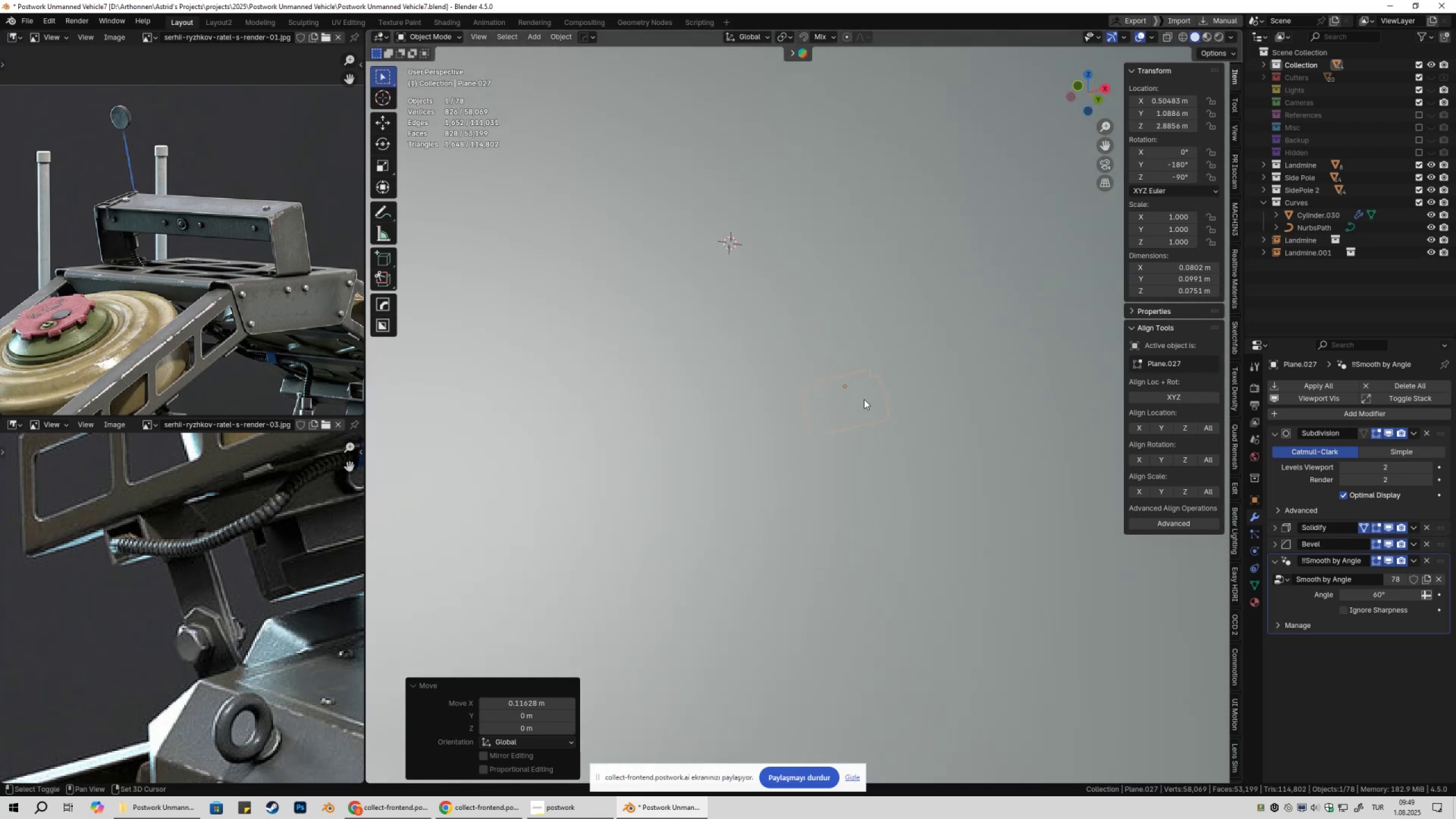 
scroll: coordinate [952, 370], scroll_direction: up, amount: 5.0
 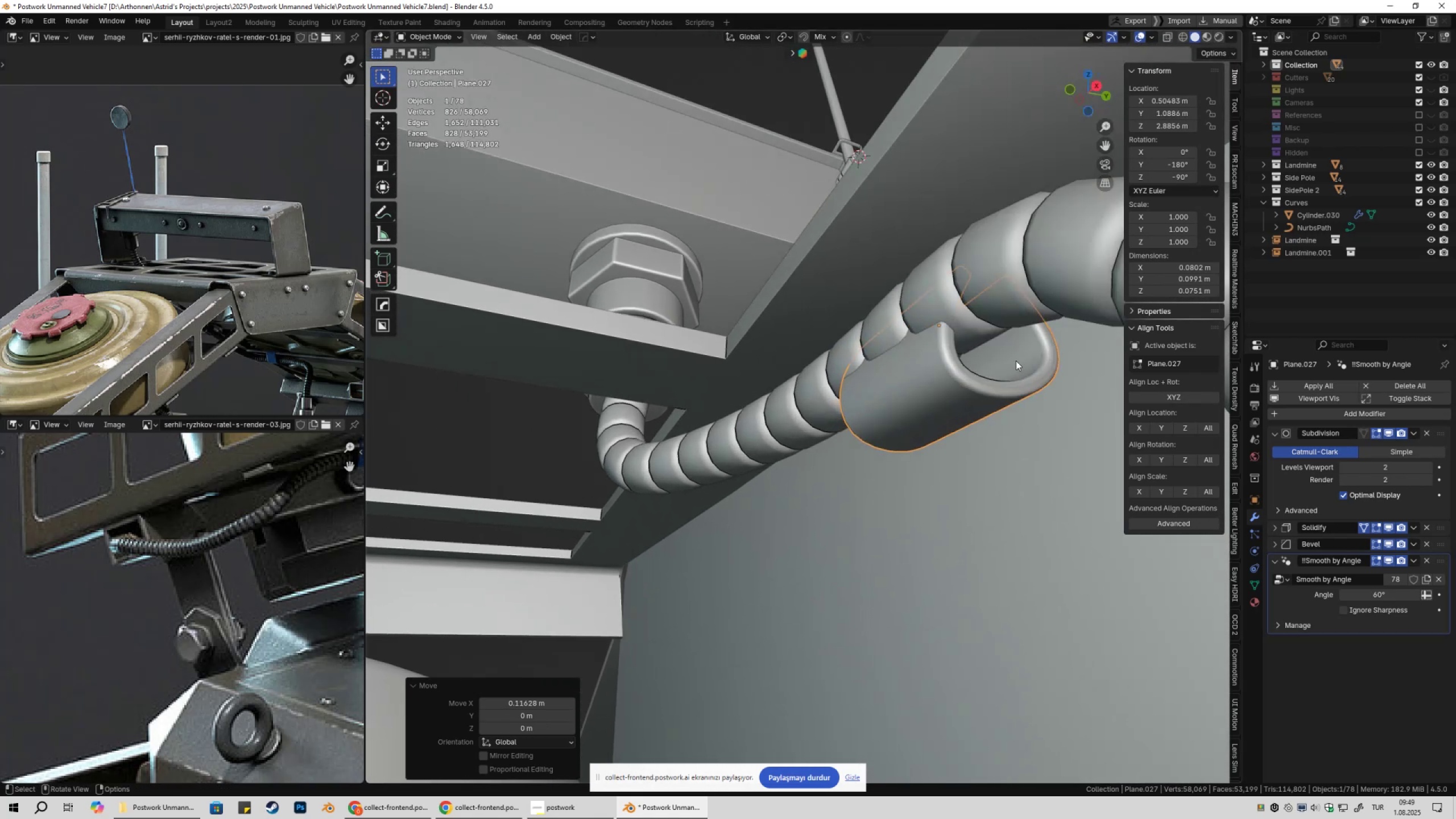 
type(gy)
 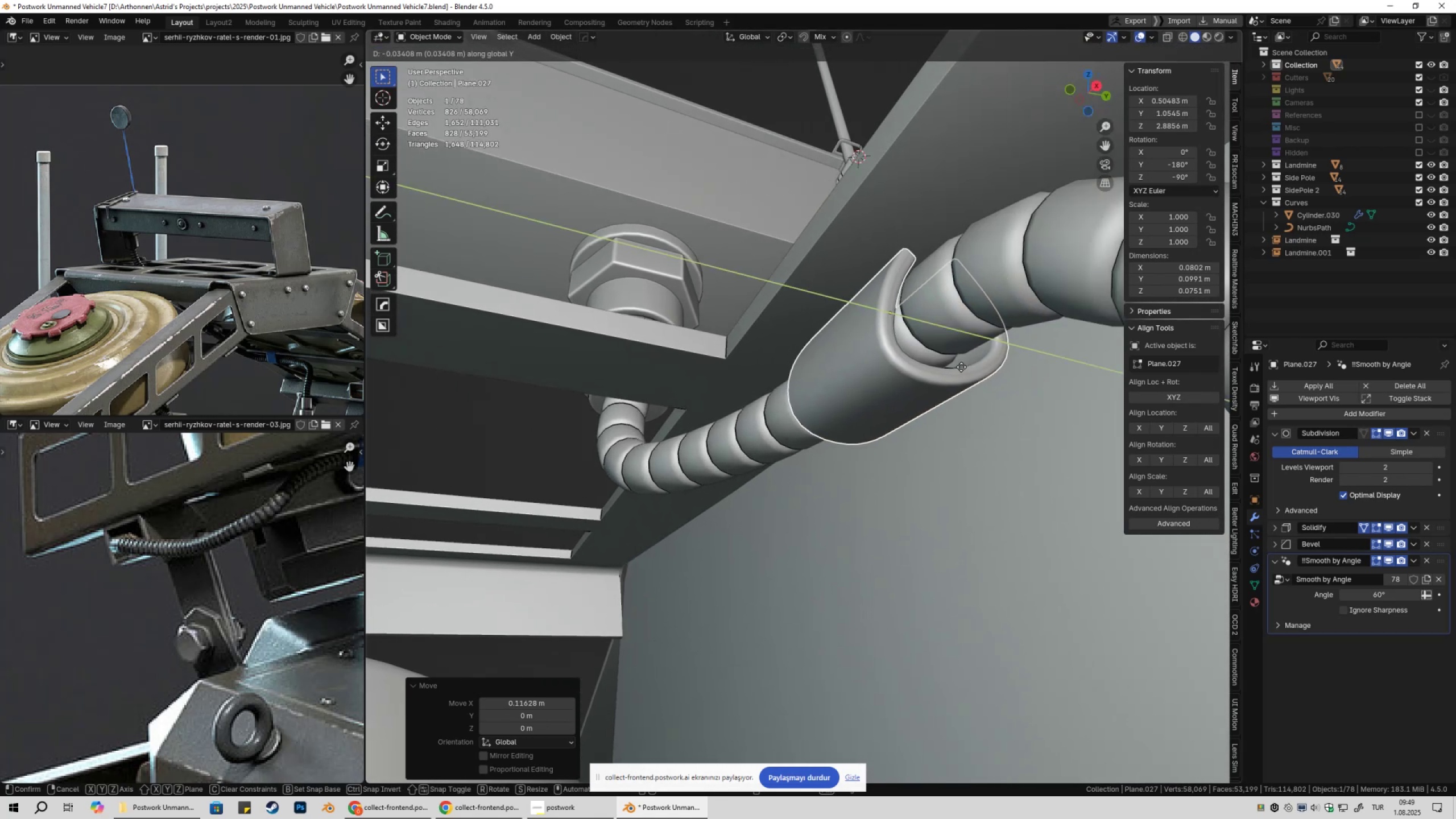 
left_click([961, 367])
 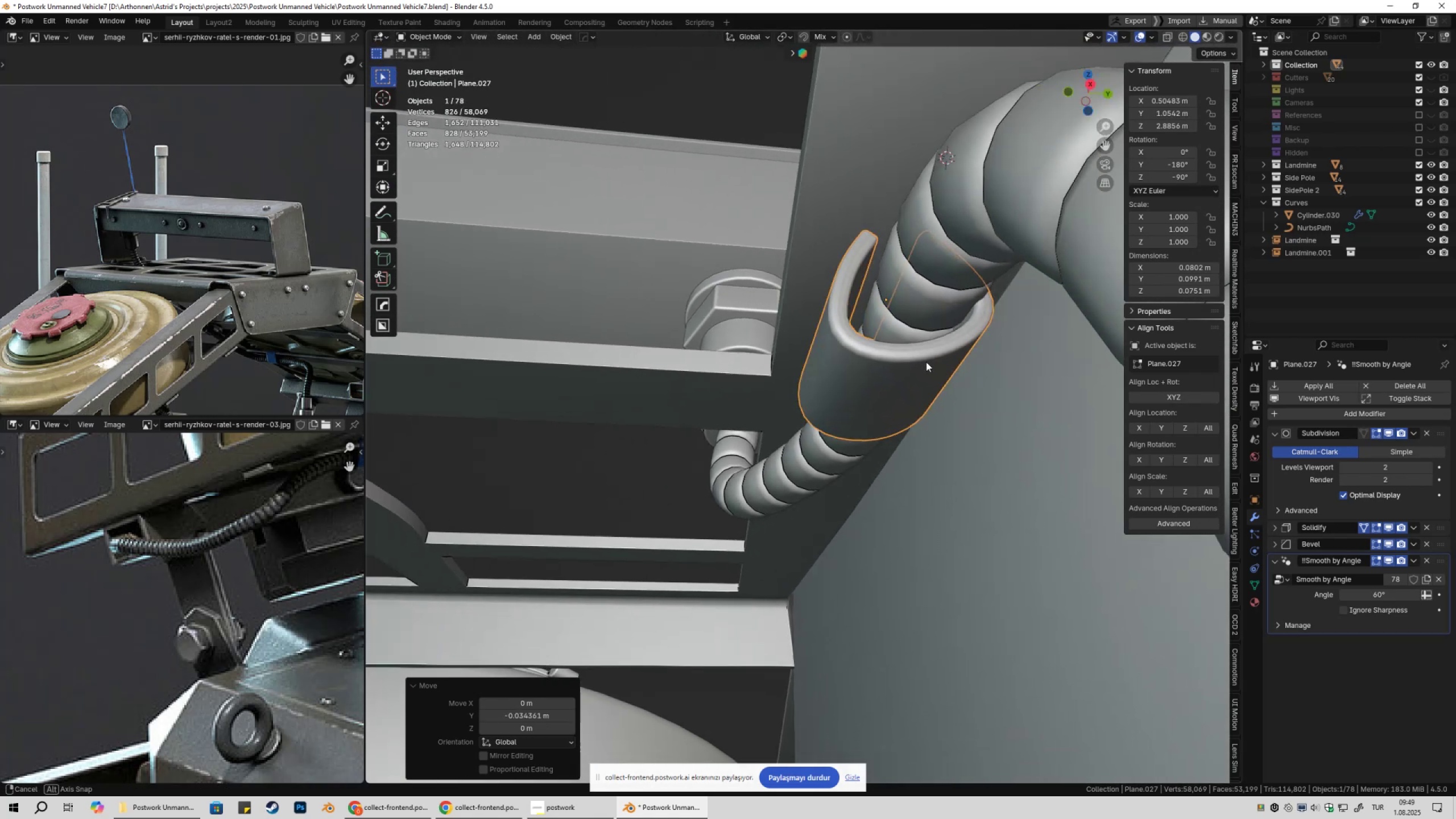 
hold_key(key=ShiftLeft, duration=0.31)
 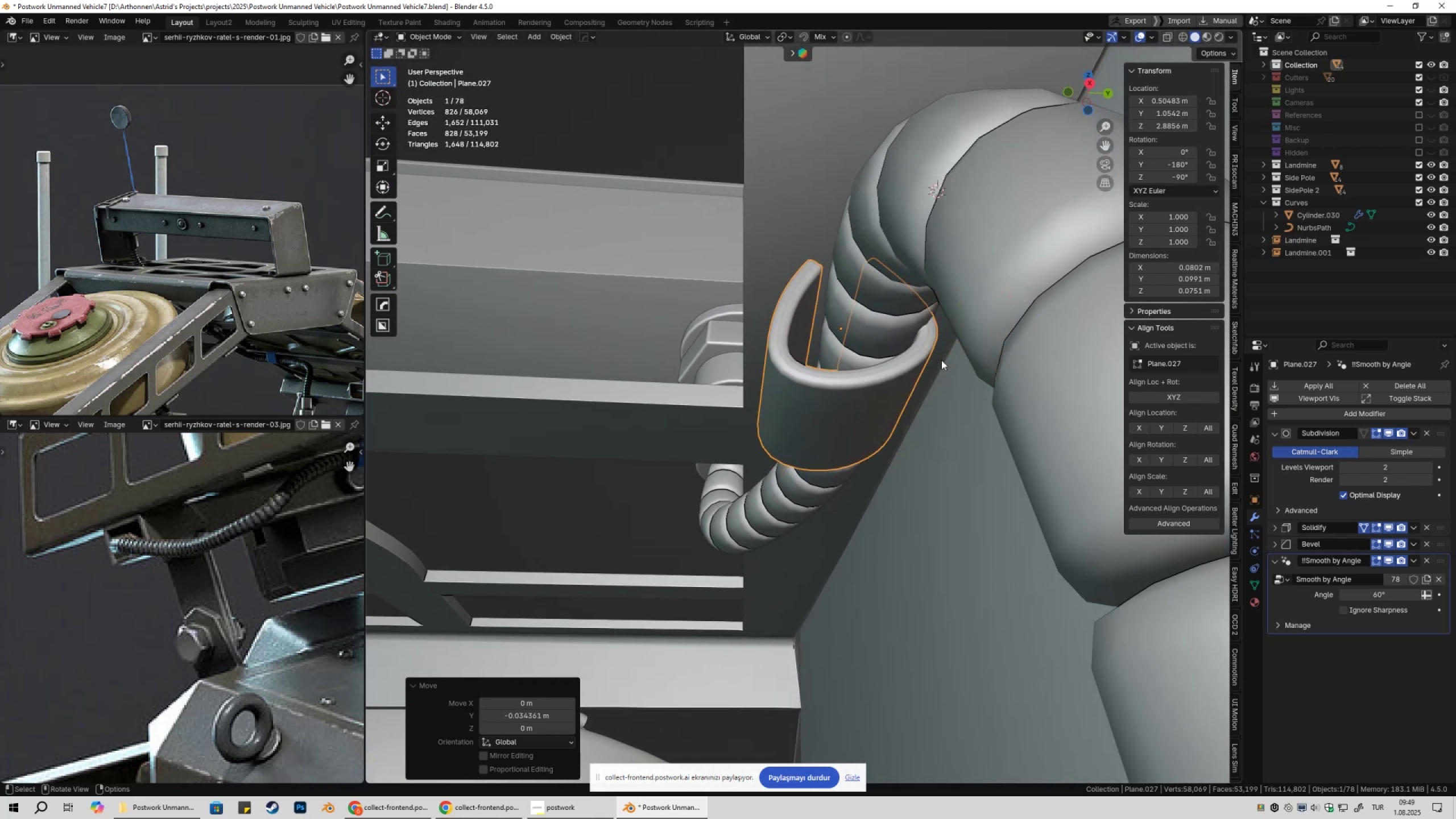 
type(gy)
 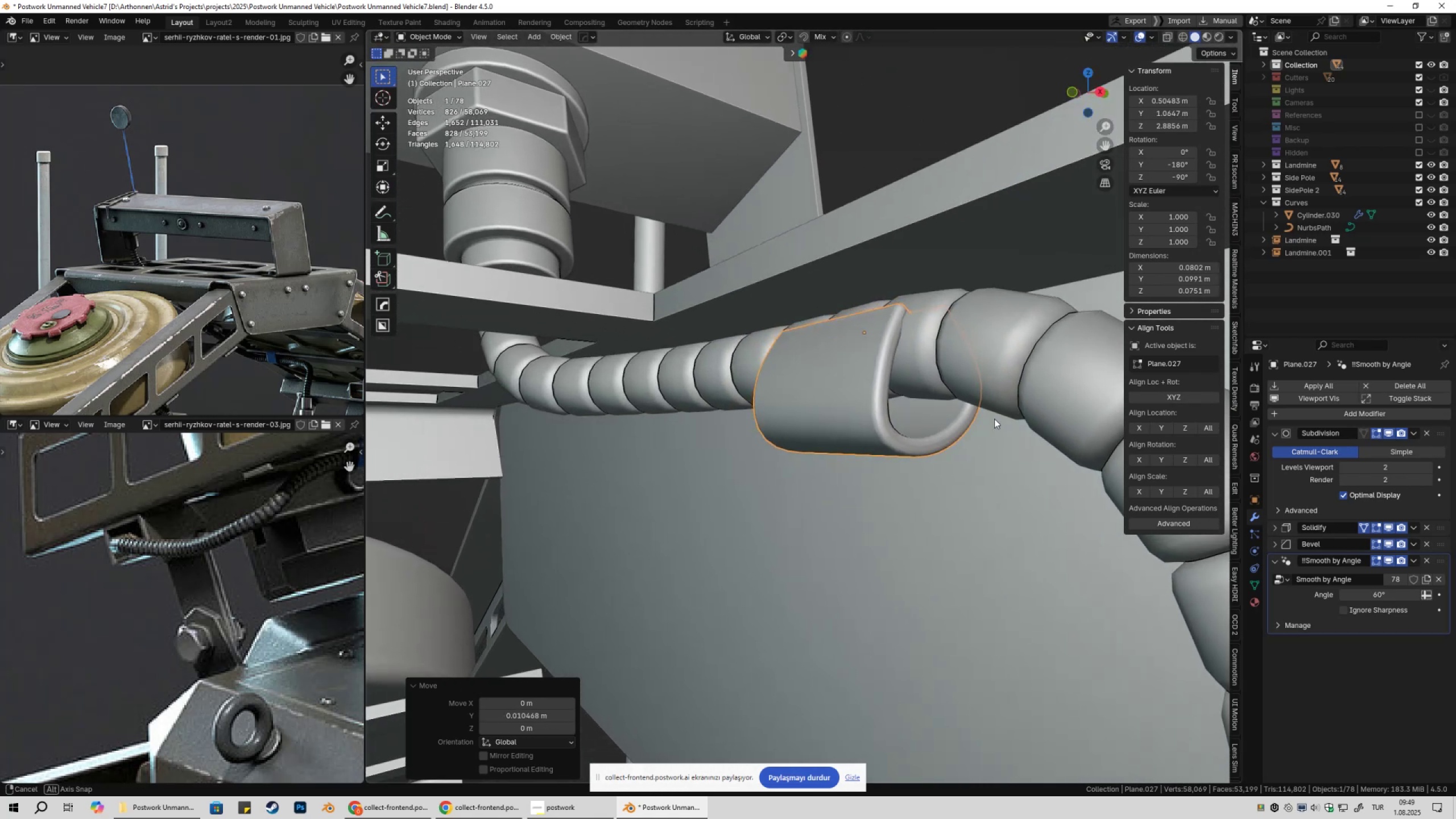 
type(rz180)
key(NumpadEnter)
type(gz)
 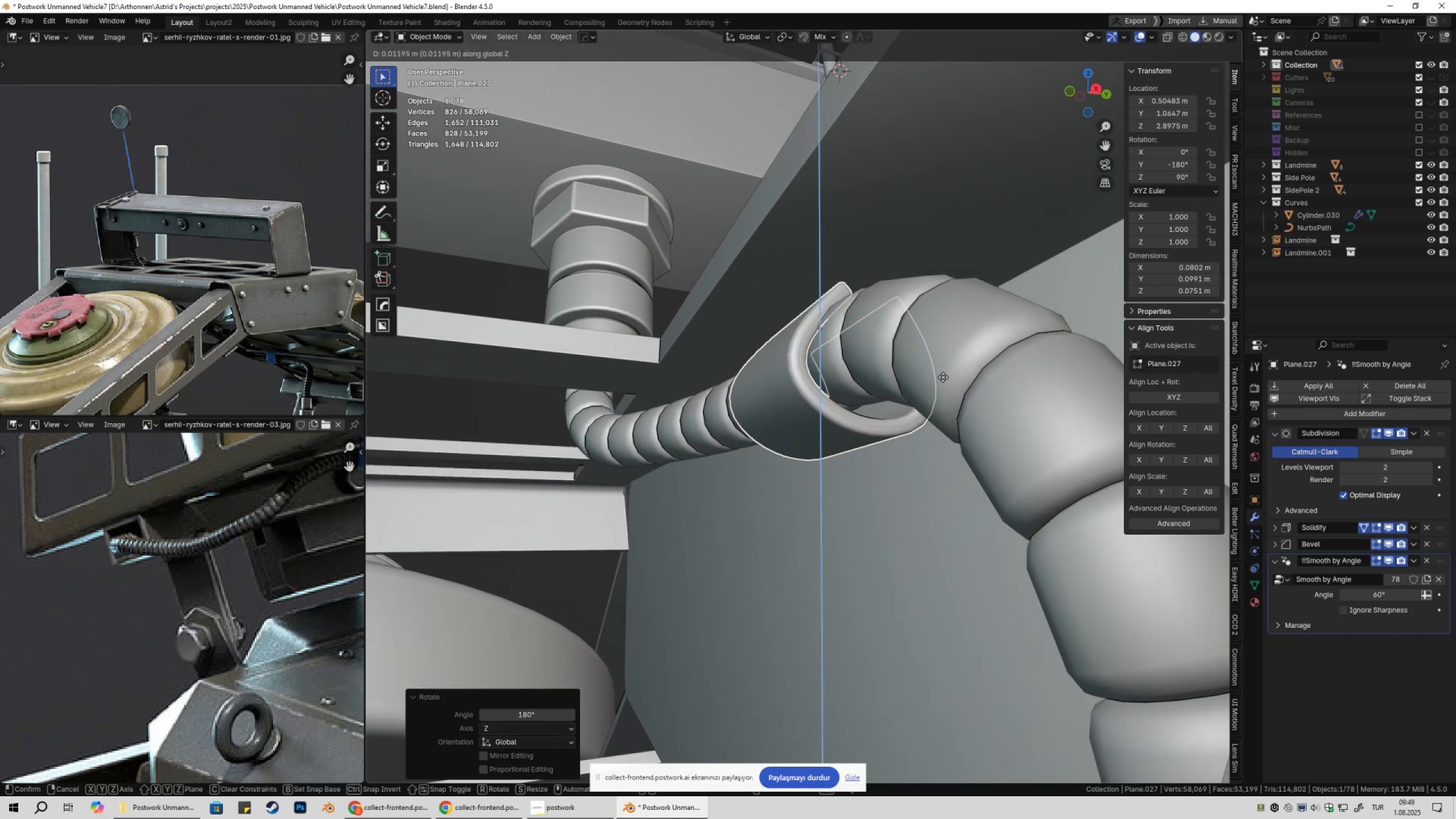 
left_click([943, 377])
 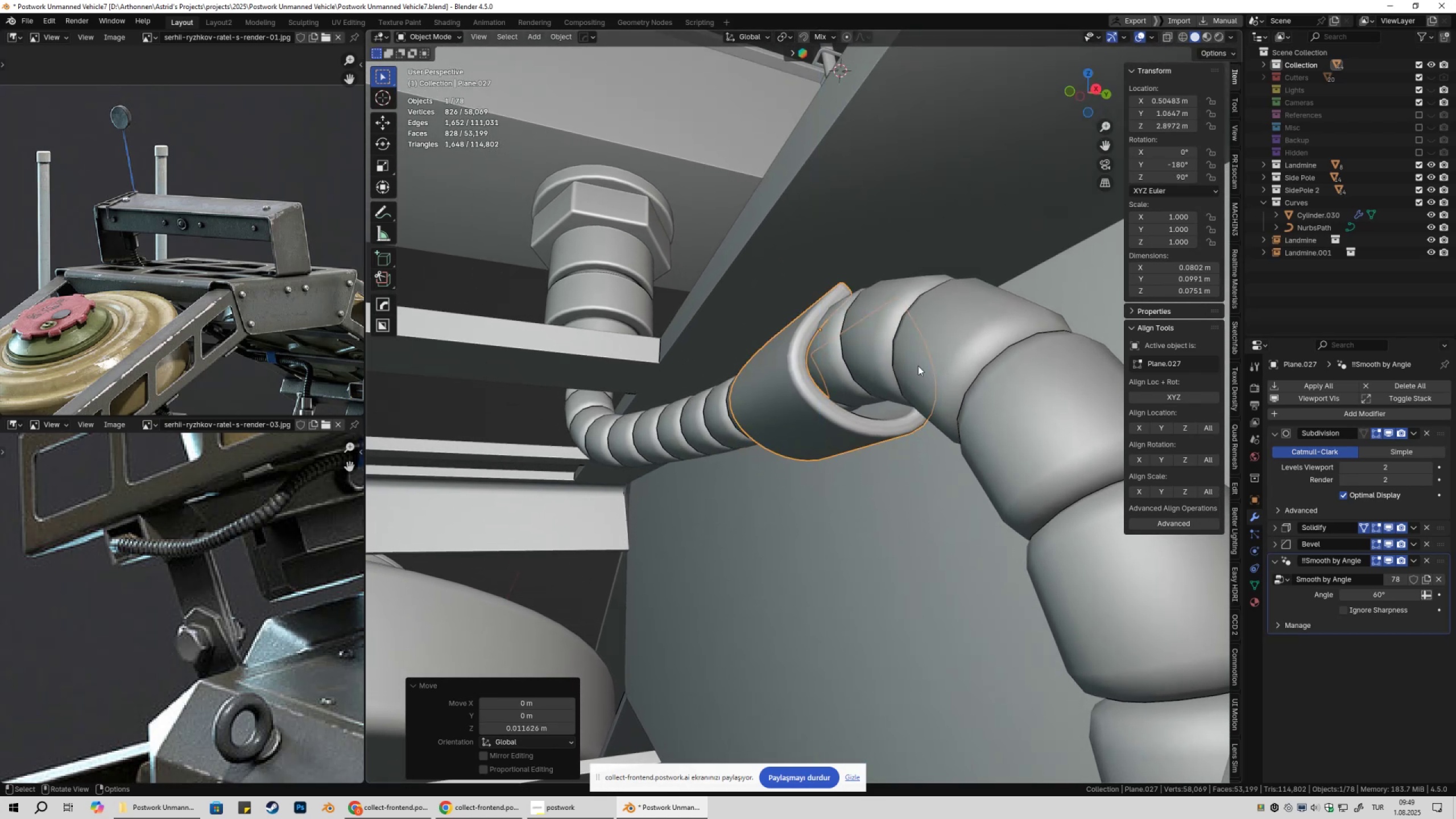 
key(Control+ControlLeft)
 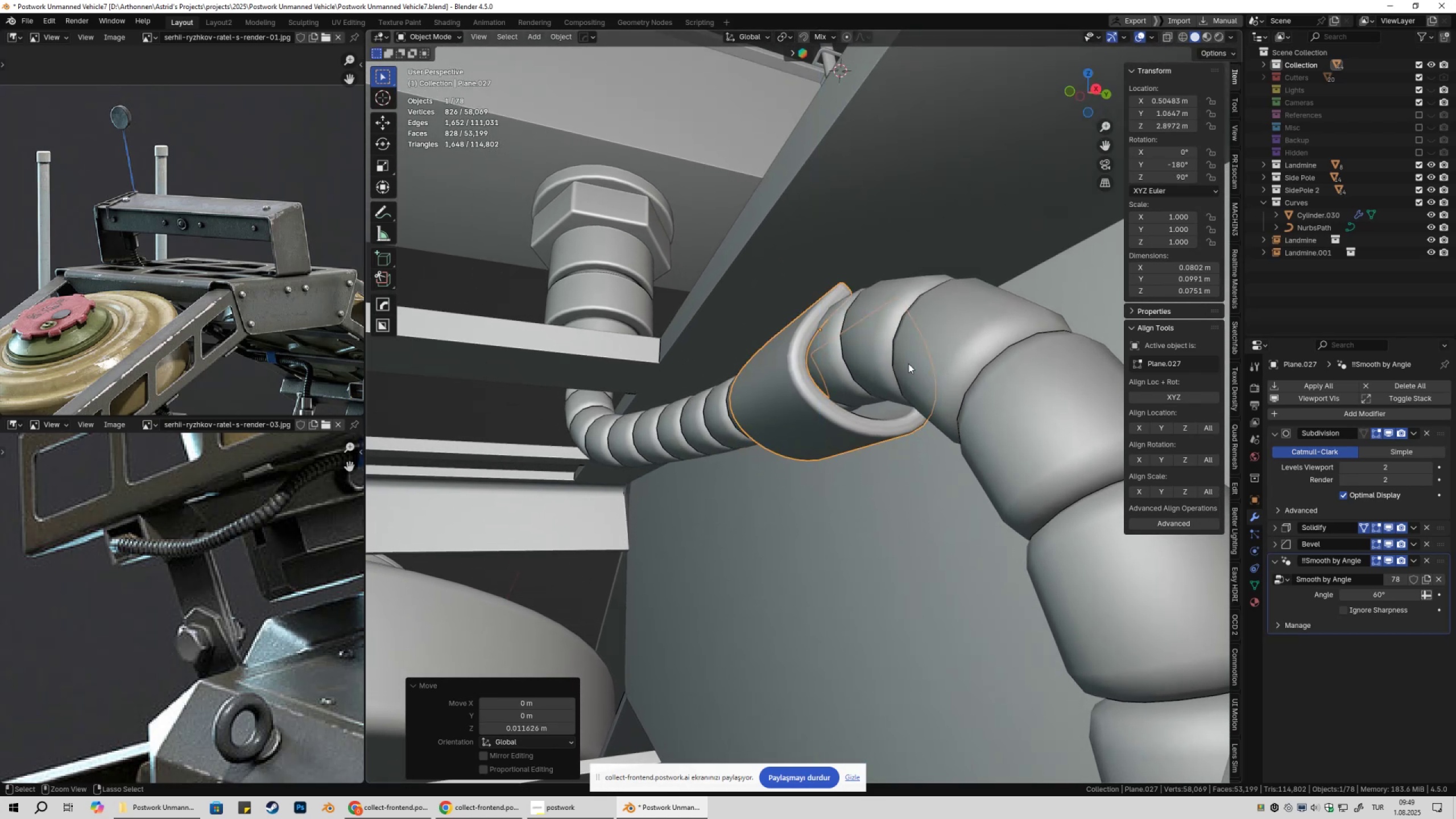 
key(Control+A)
 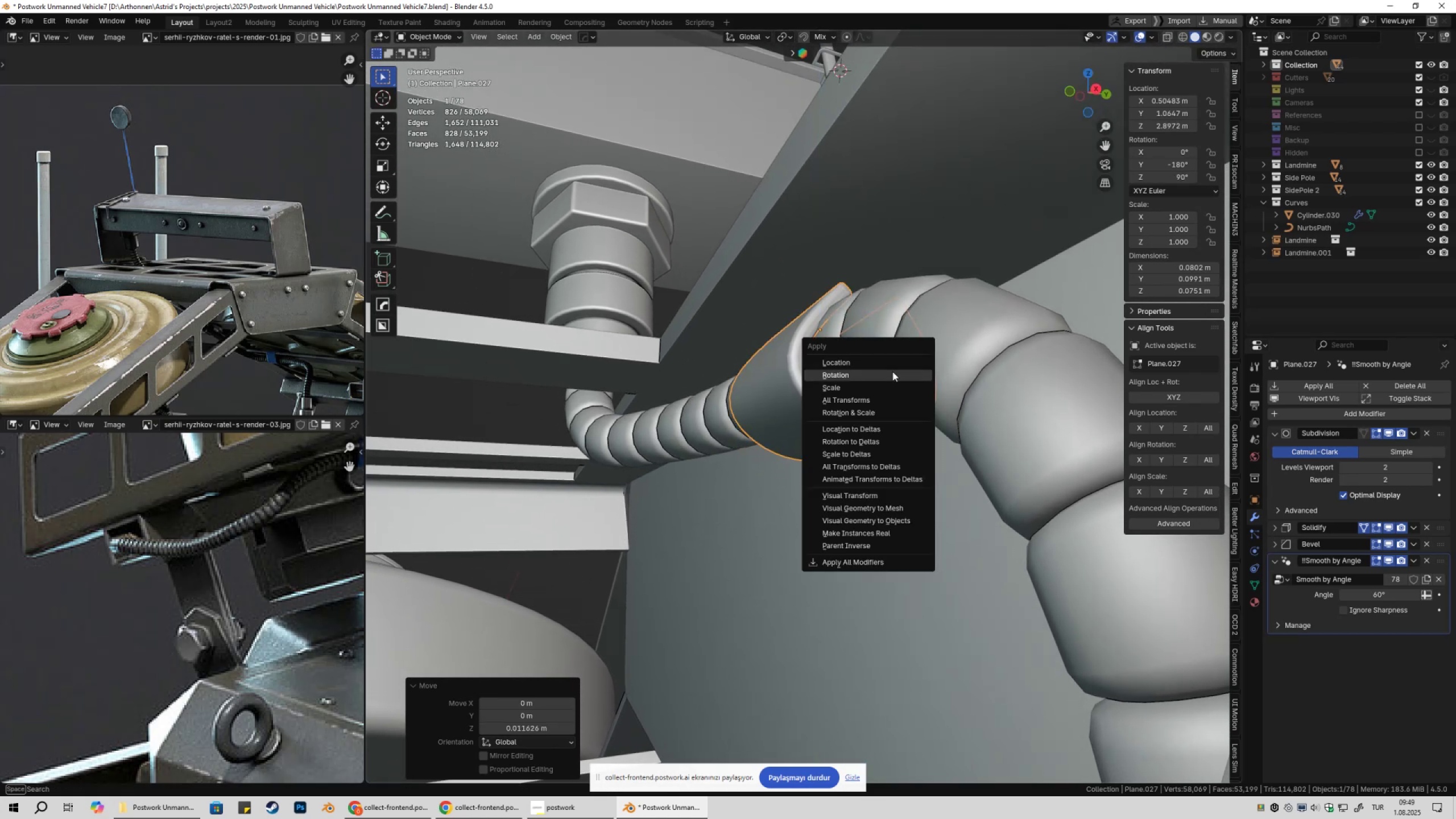 
left_click([892, 371])
 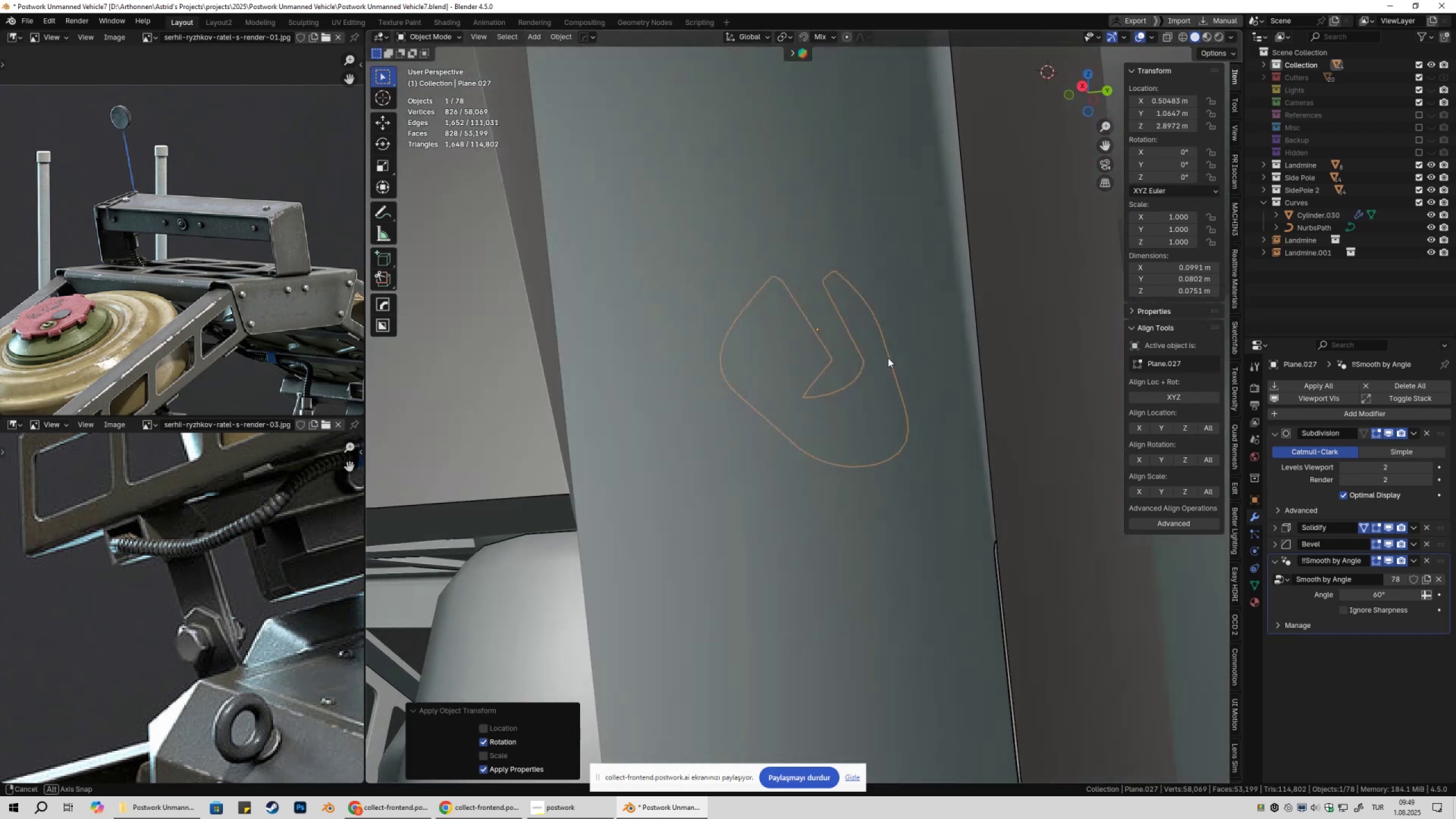 
scroll: coordinate [902, 380], scroll_direction: up, amount: 2.0
 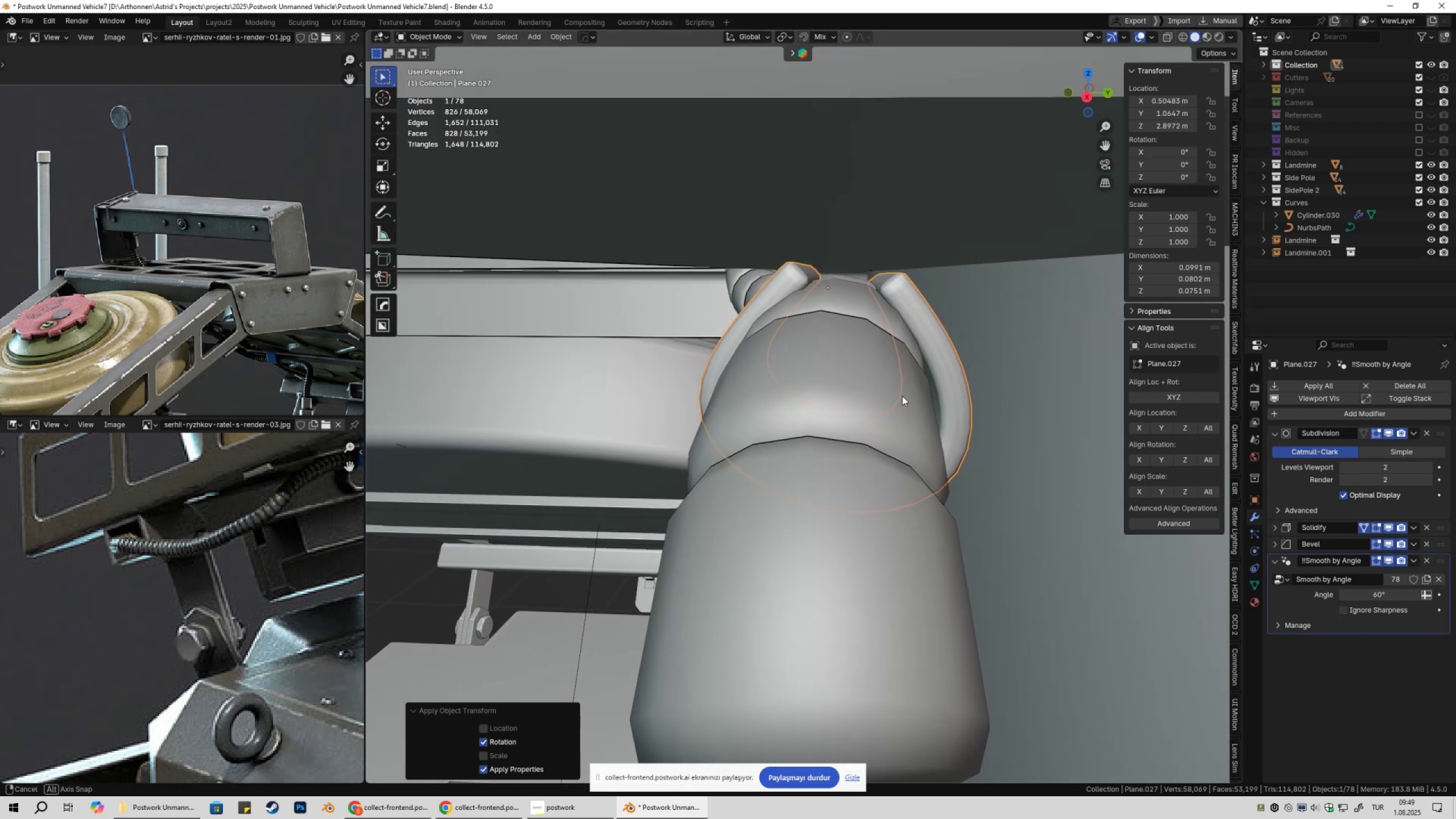 
type(gz)
 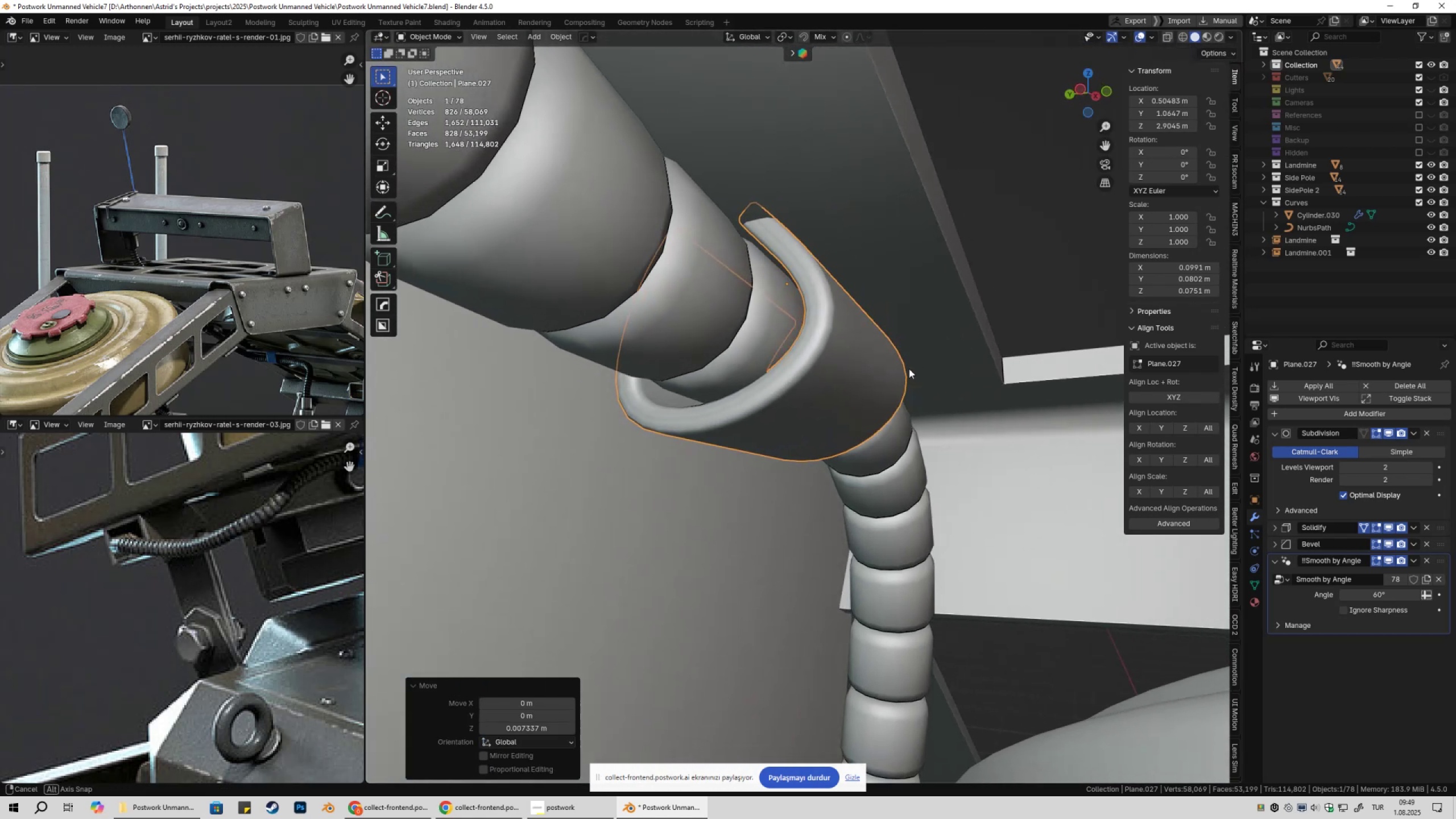 
wait(5.81)
 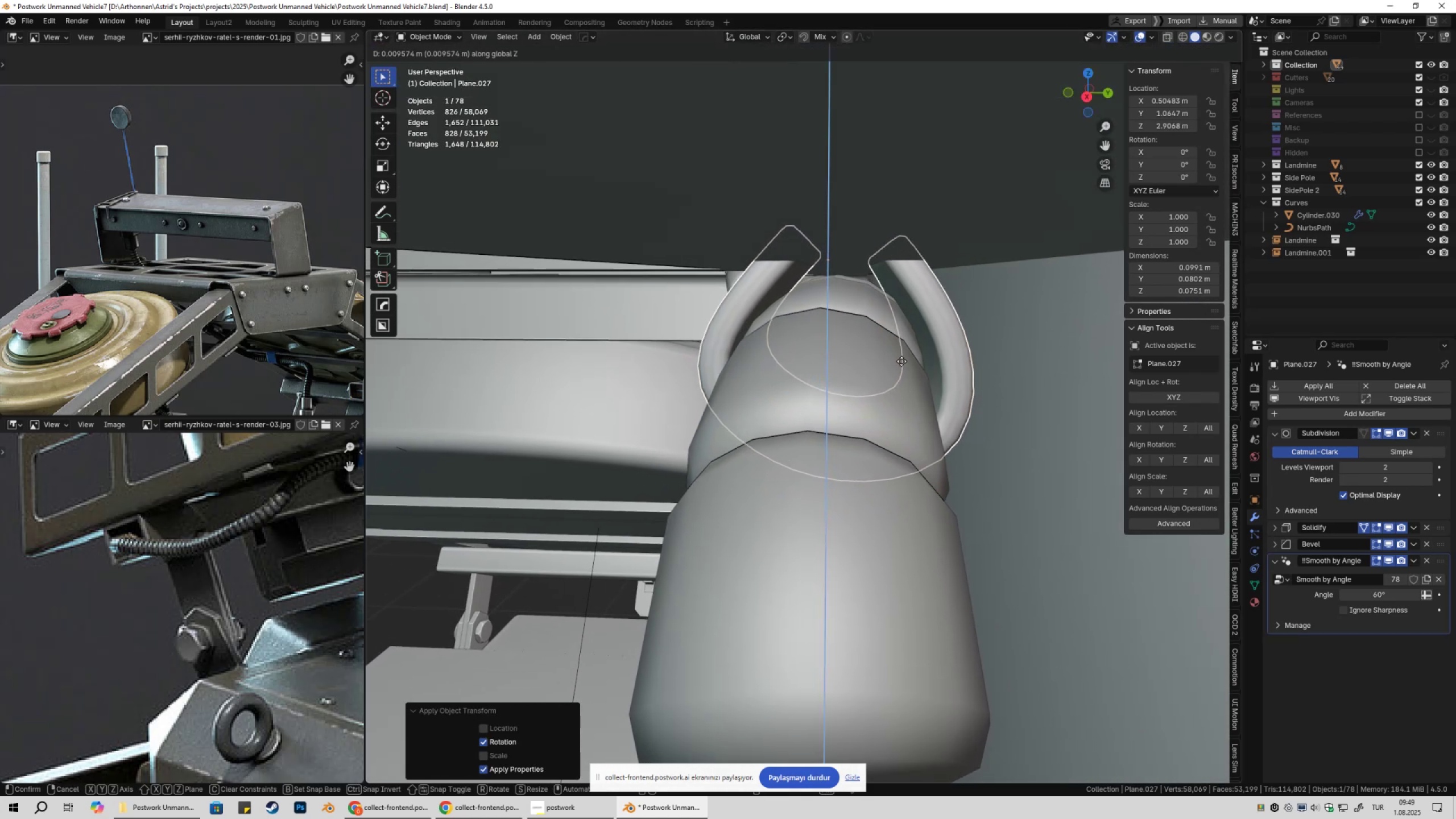 
key(Tab)
 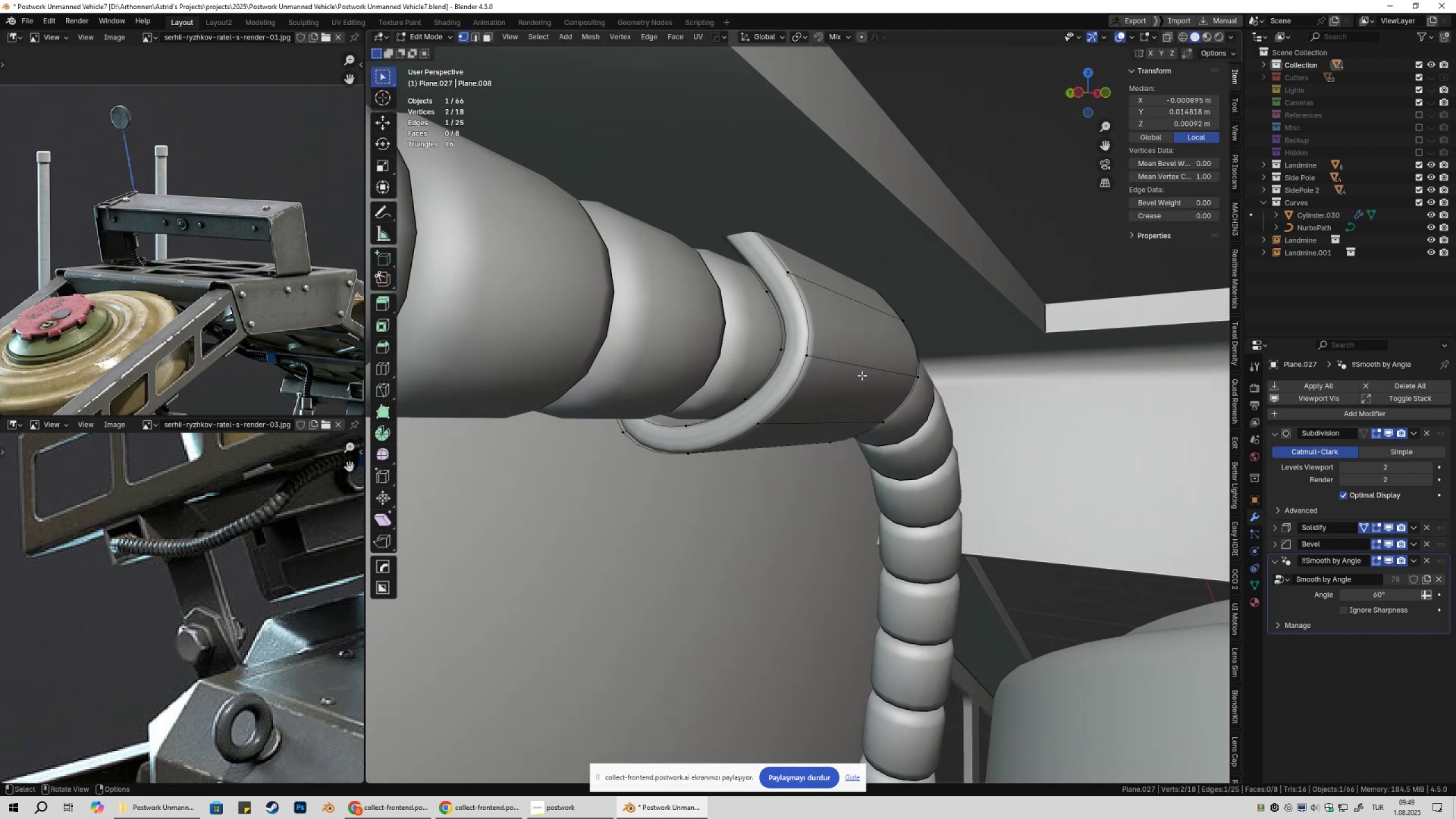 
key(2)
 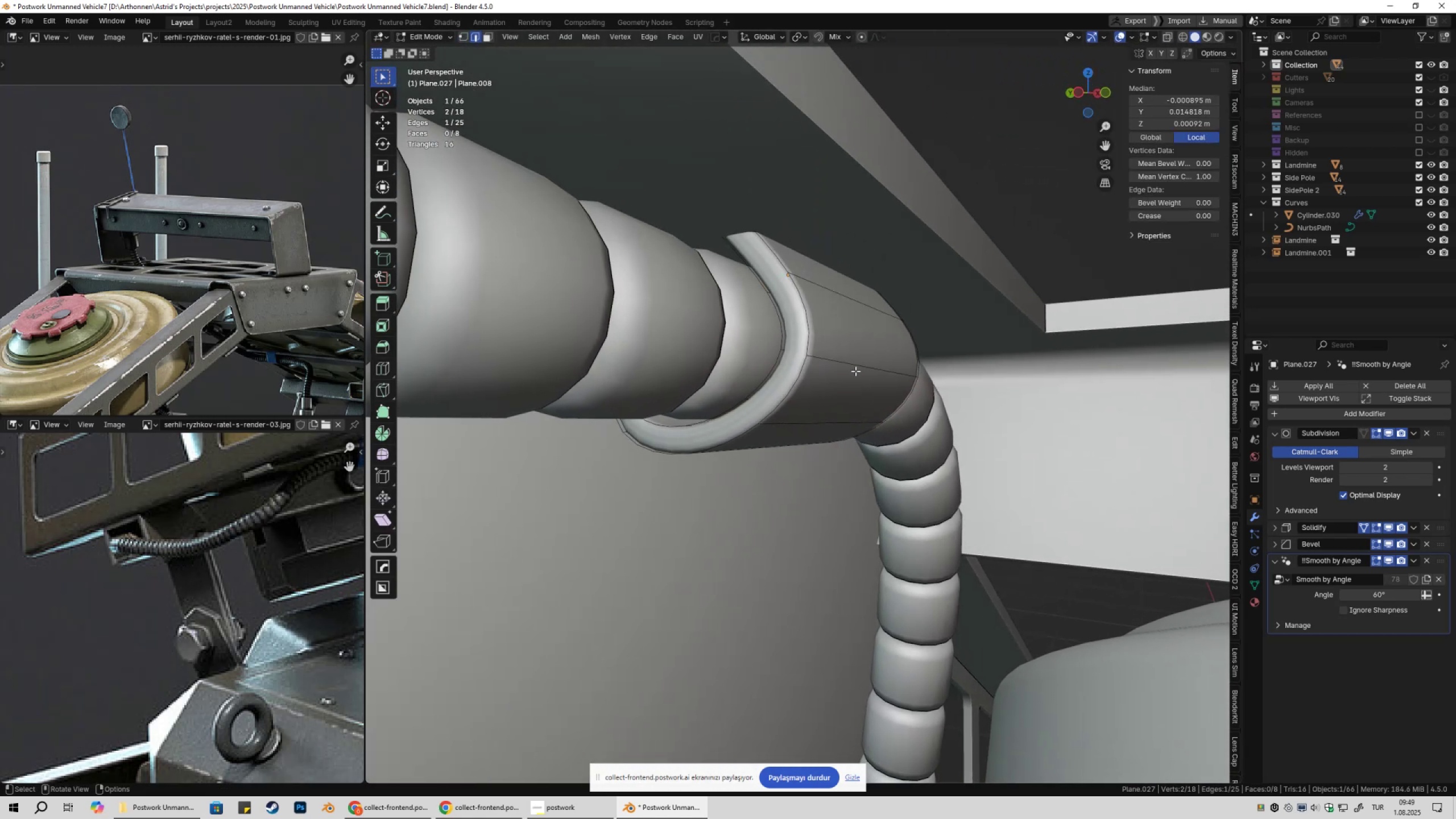 
left_click([855, 371])
 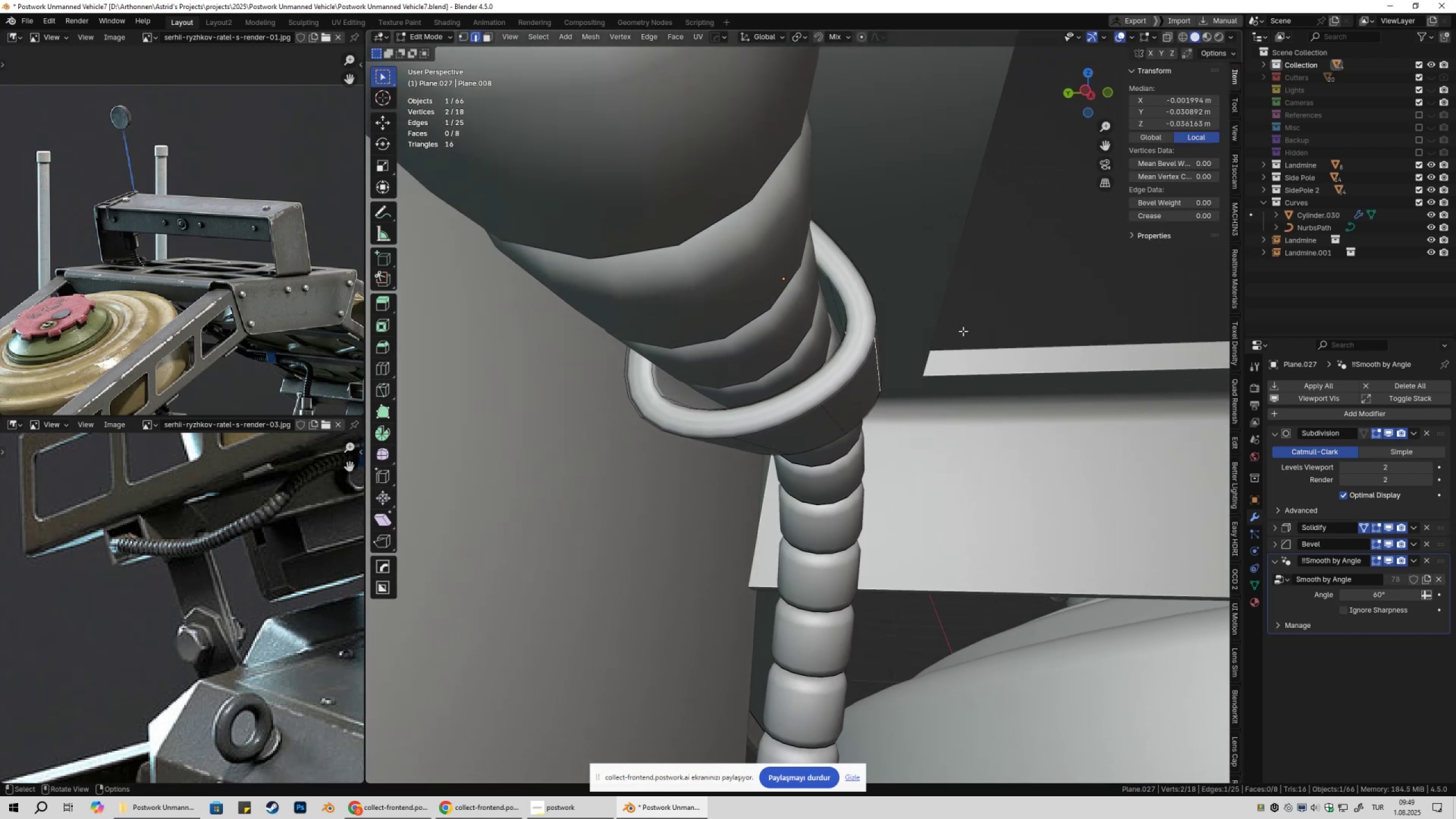 
type(gxy)
 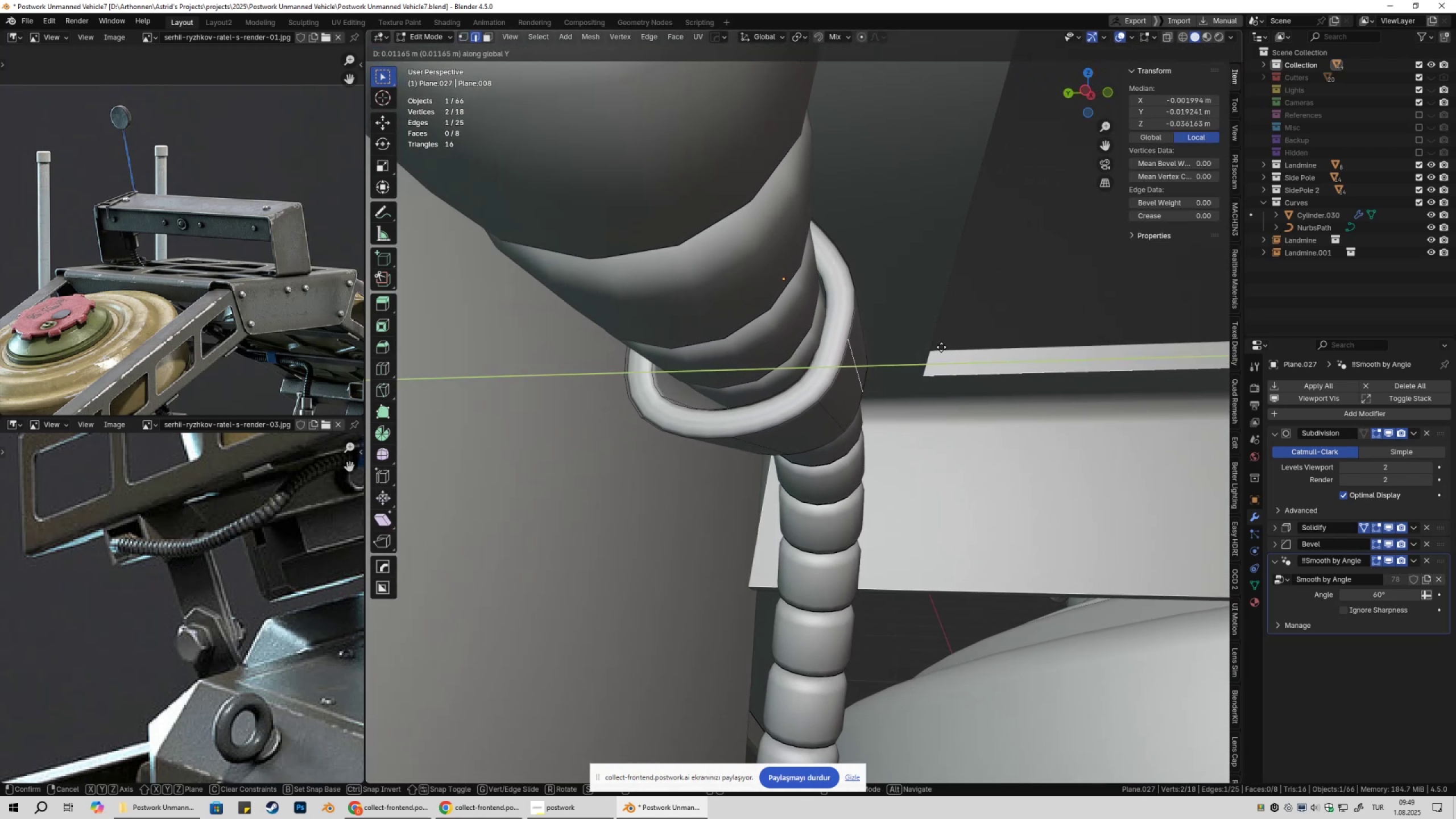 
left_click([950, 347])
 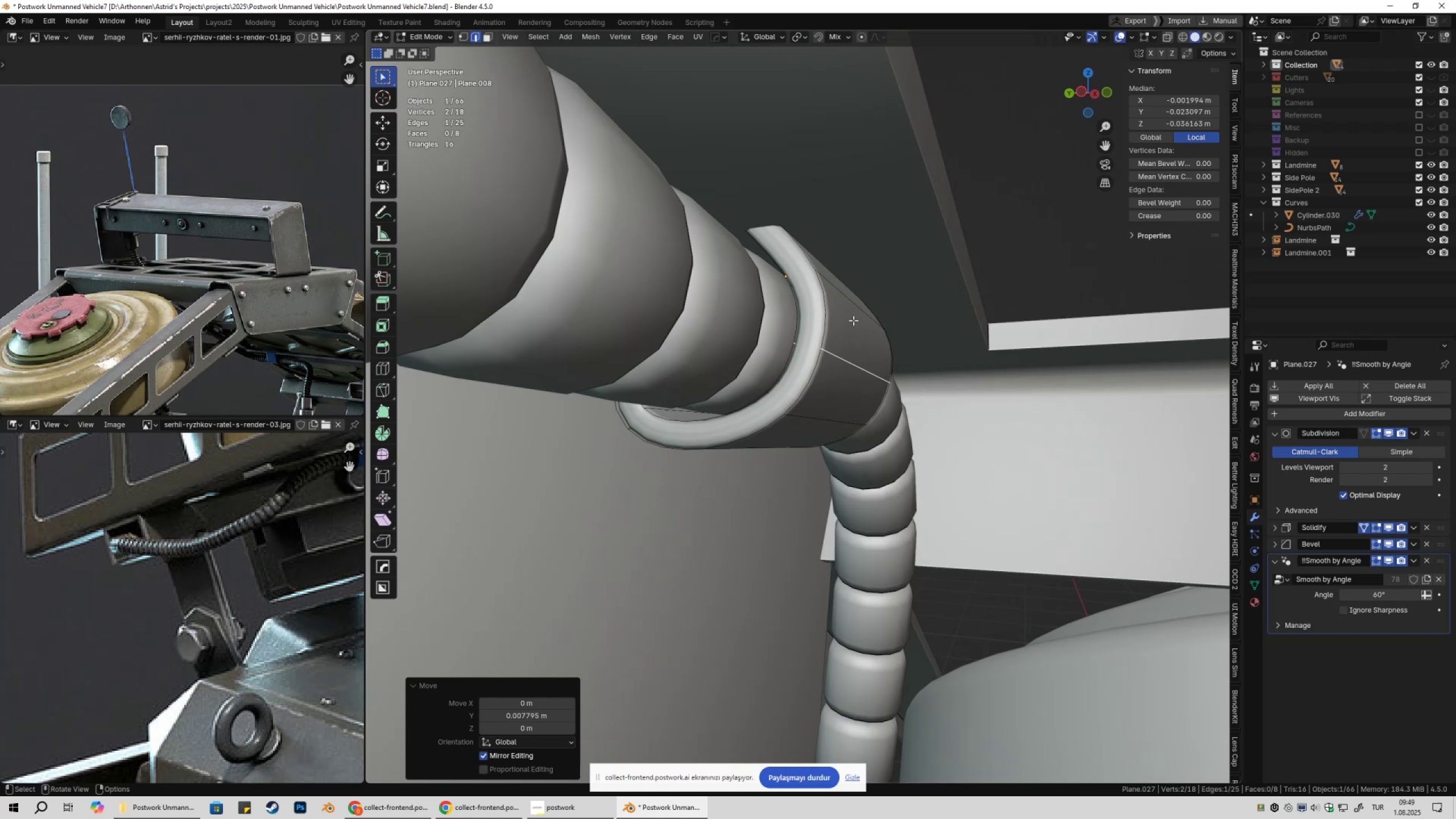 
left_click([847, 310])
 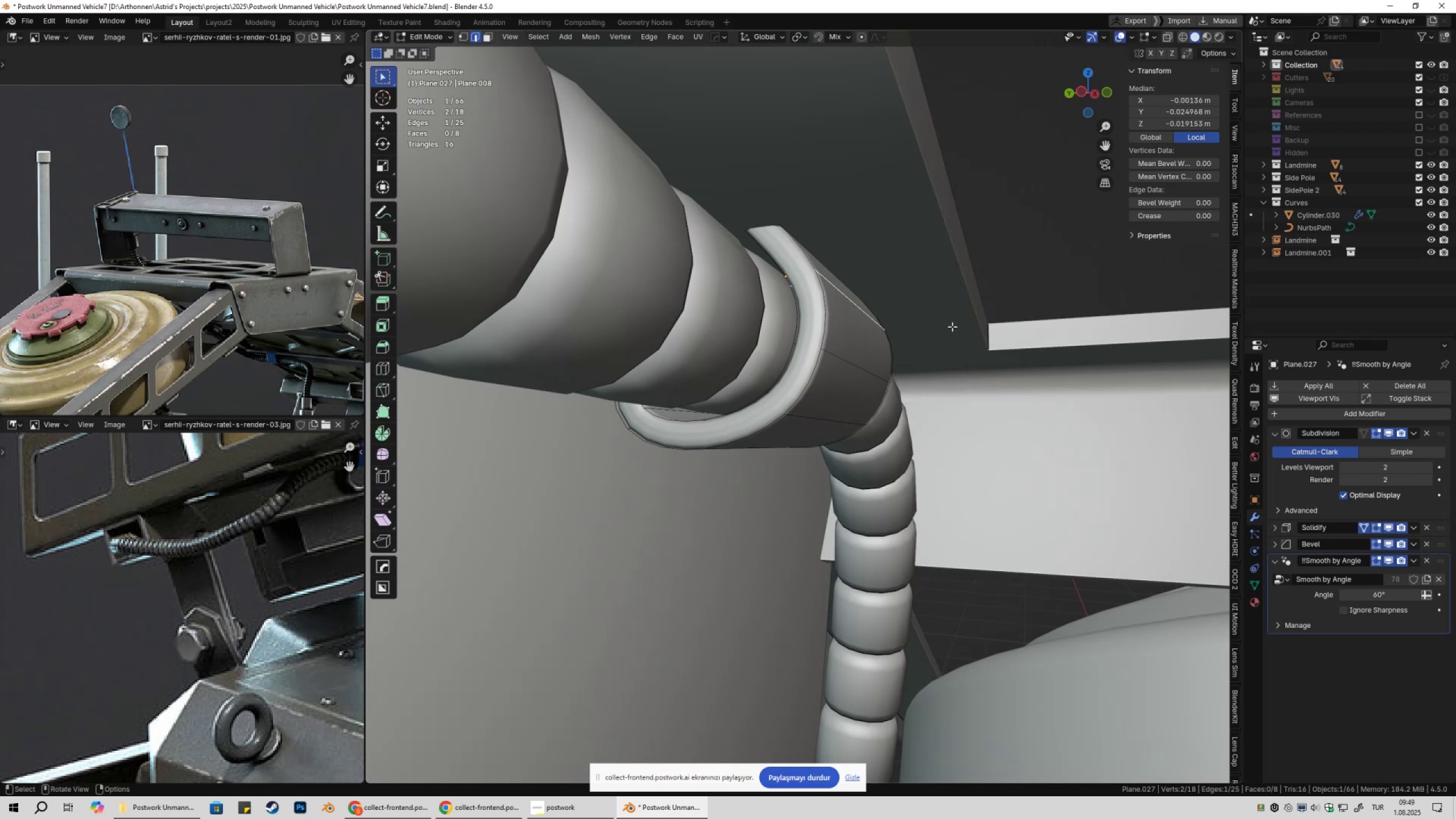 
type(gy)
 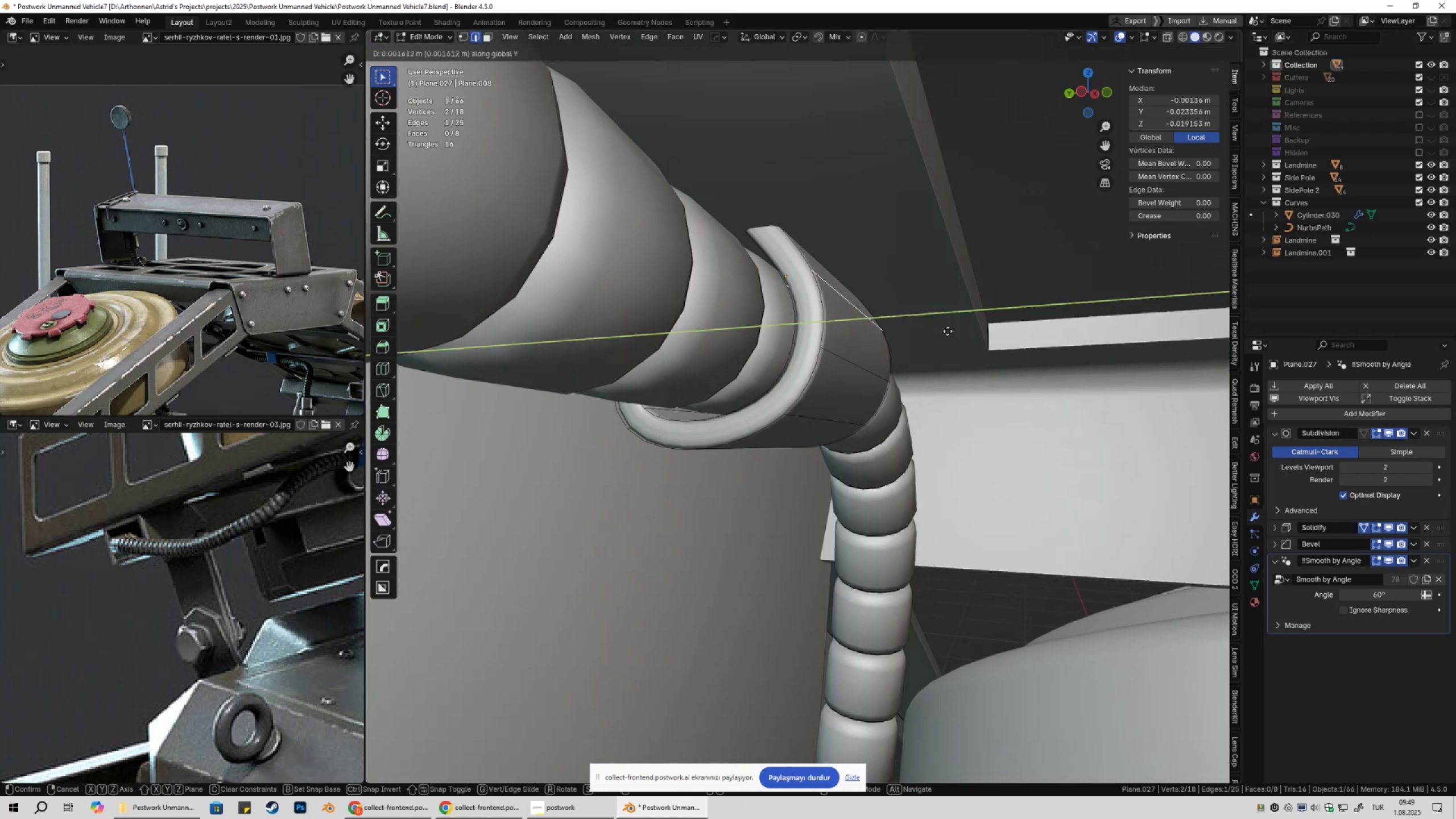 
left_click([948, 331])
 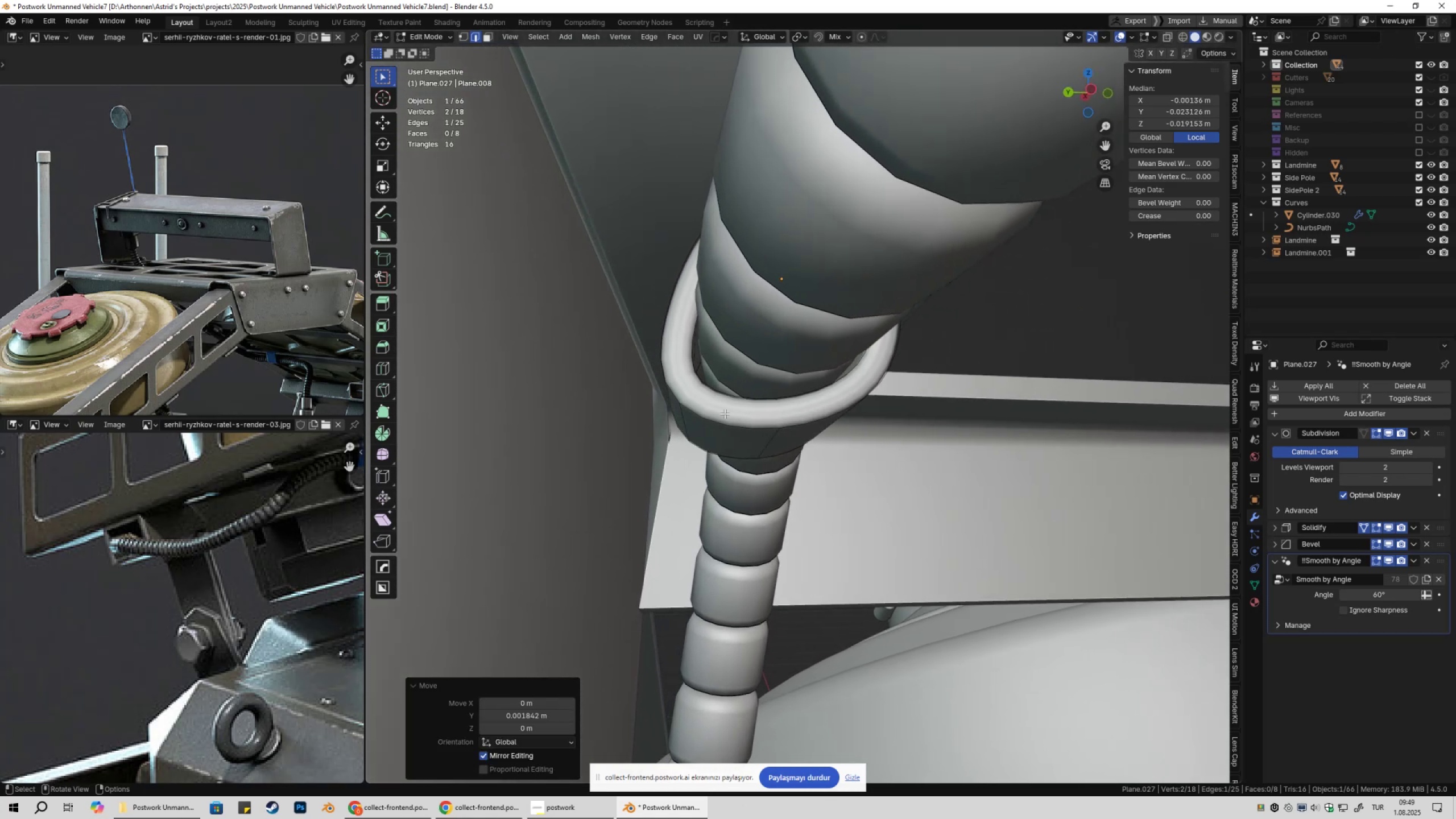 
left_click([675, 414])
 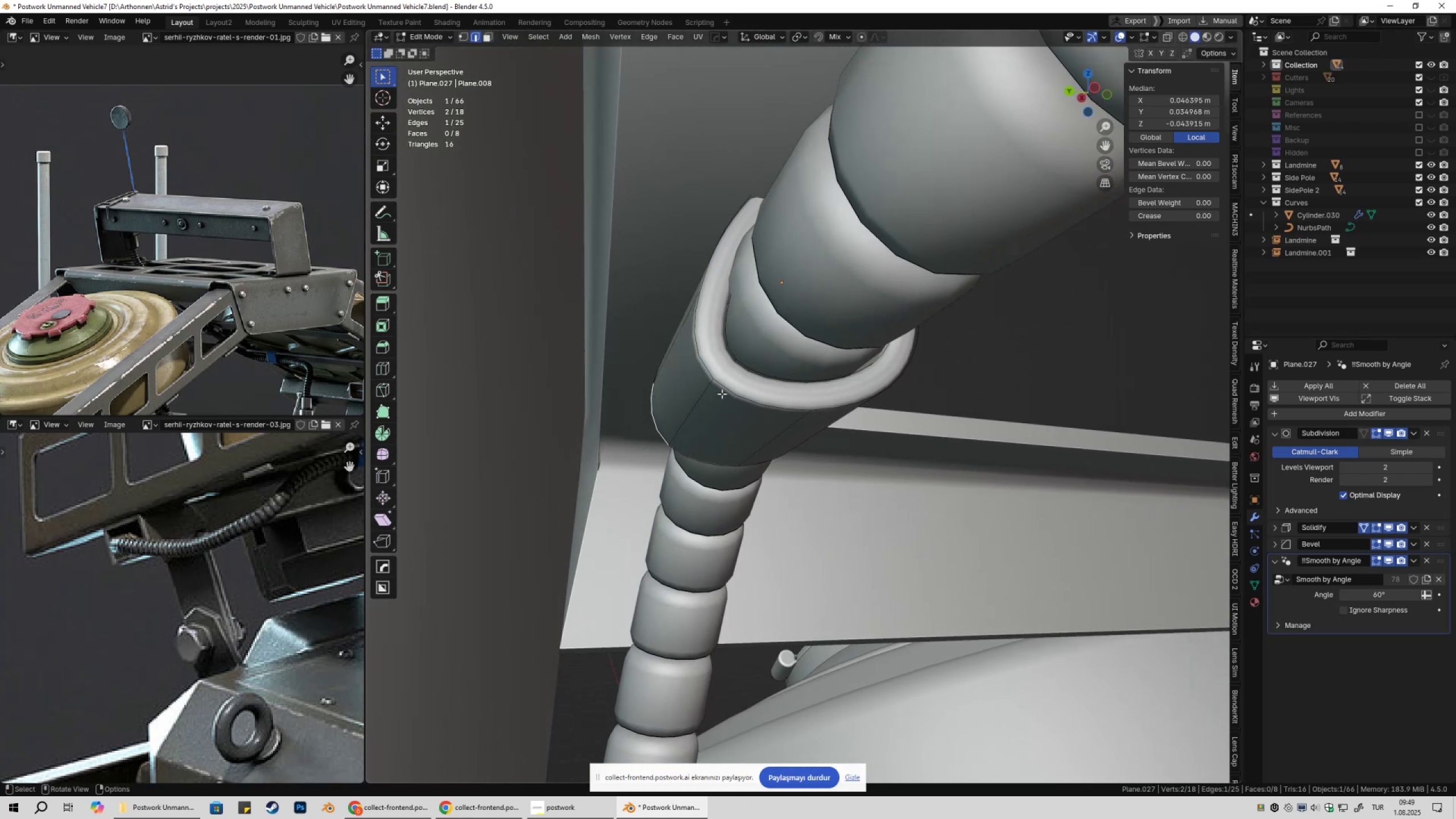 
left_click([702, 395])
 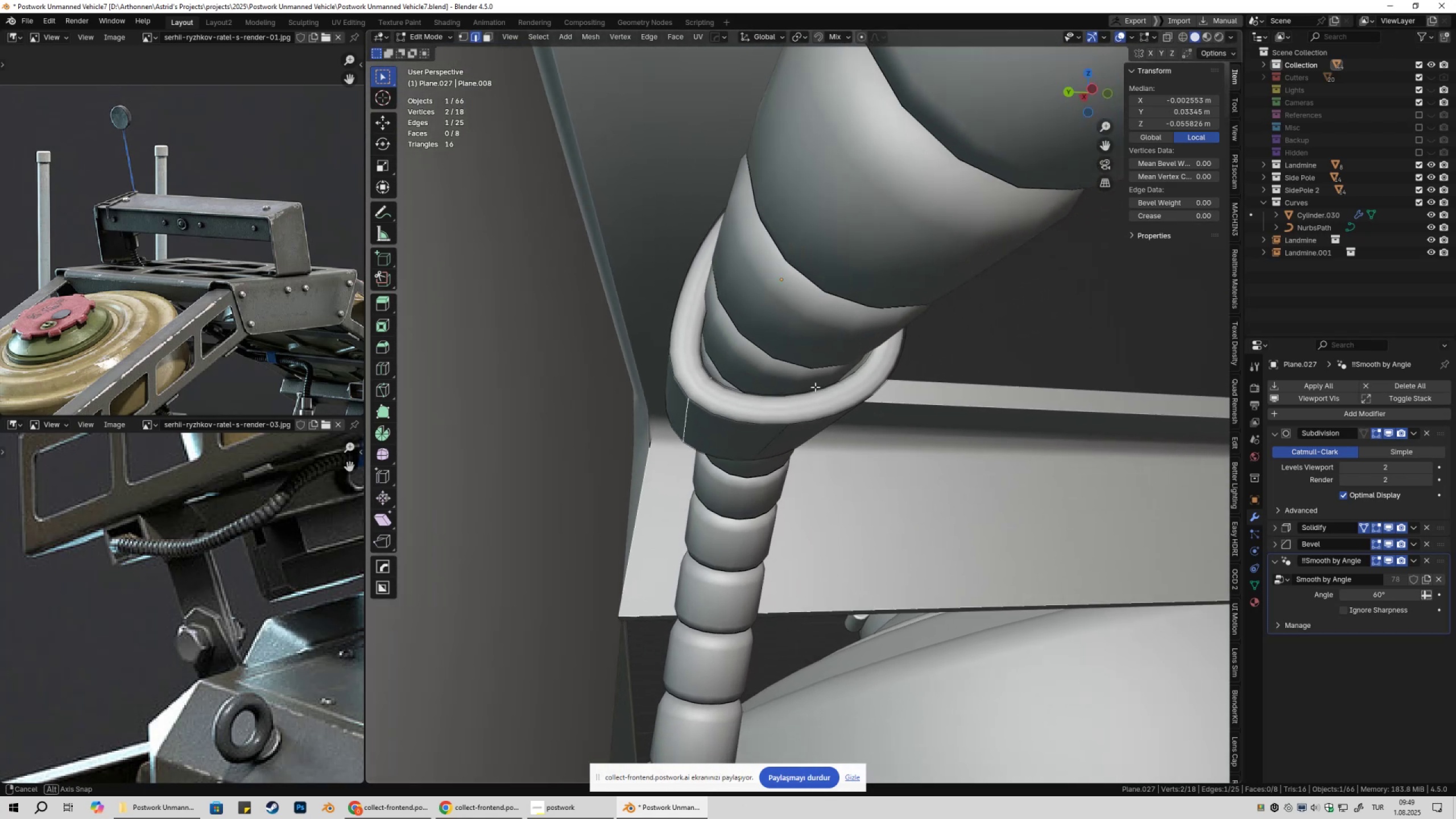 
type(gy)
key(Tab)
 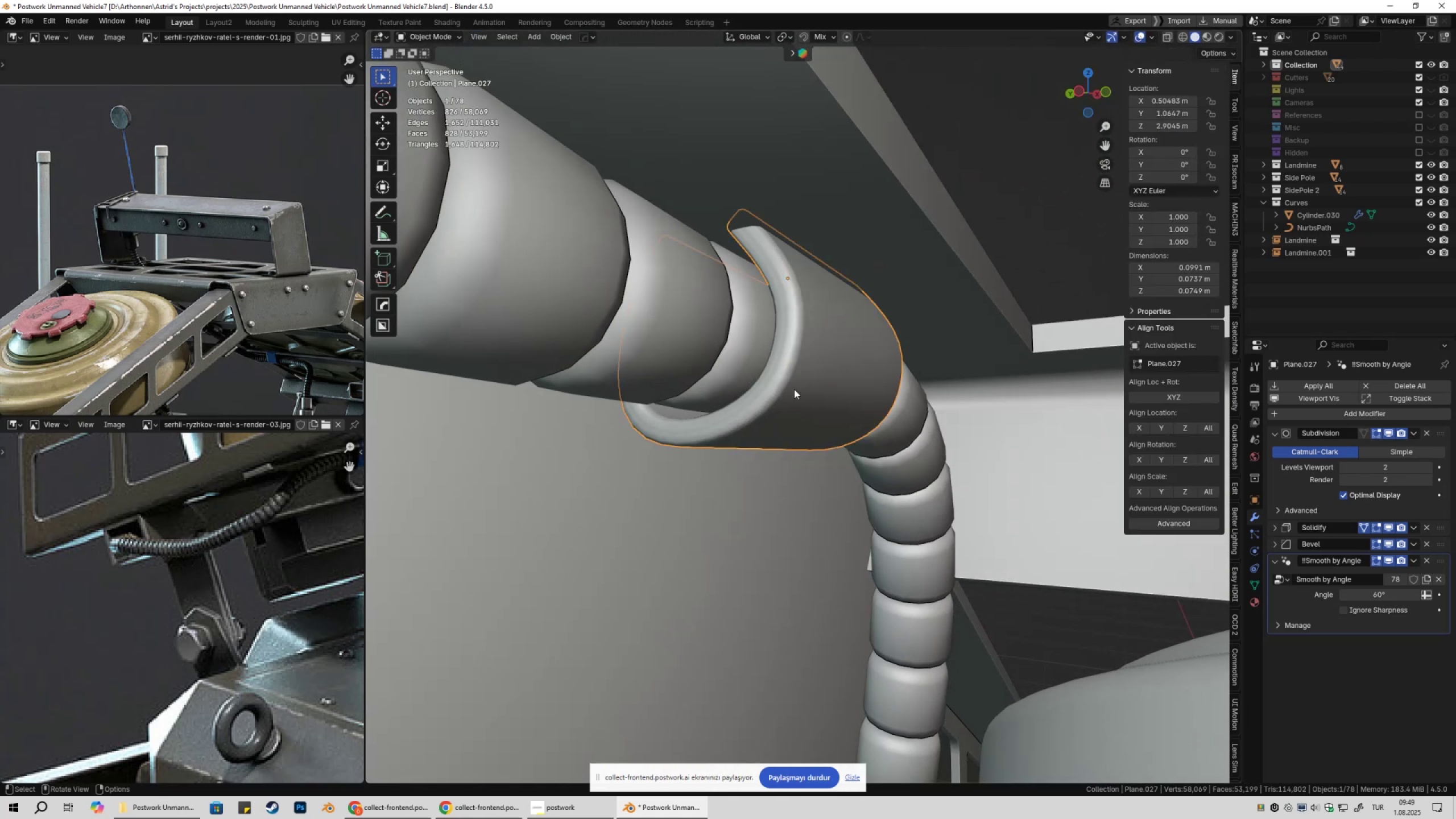 
scroll: coordinate [792, 402], scroll_direction: down, amount: 3.0
 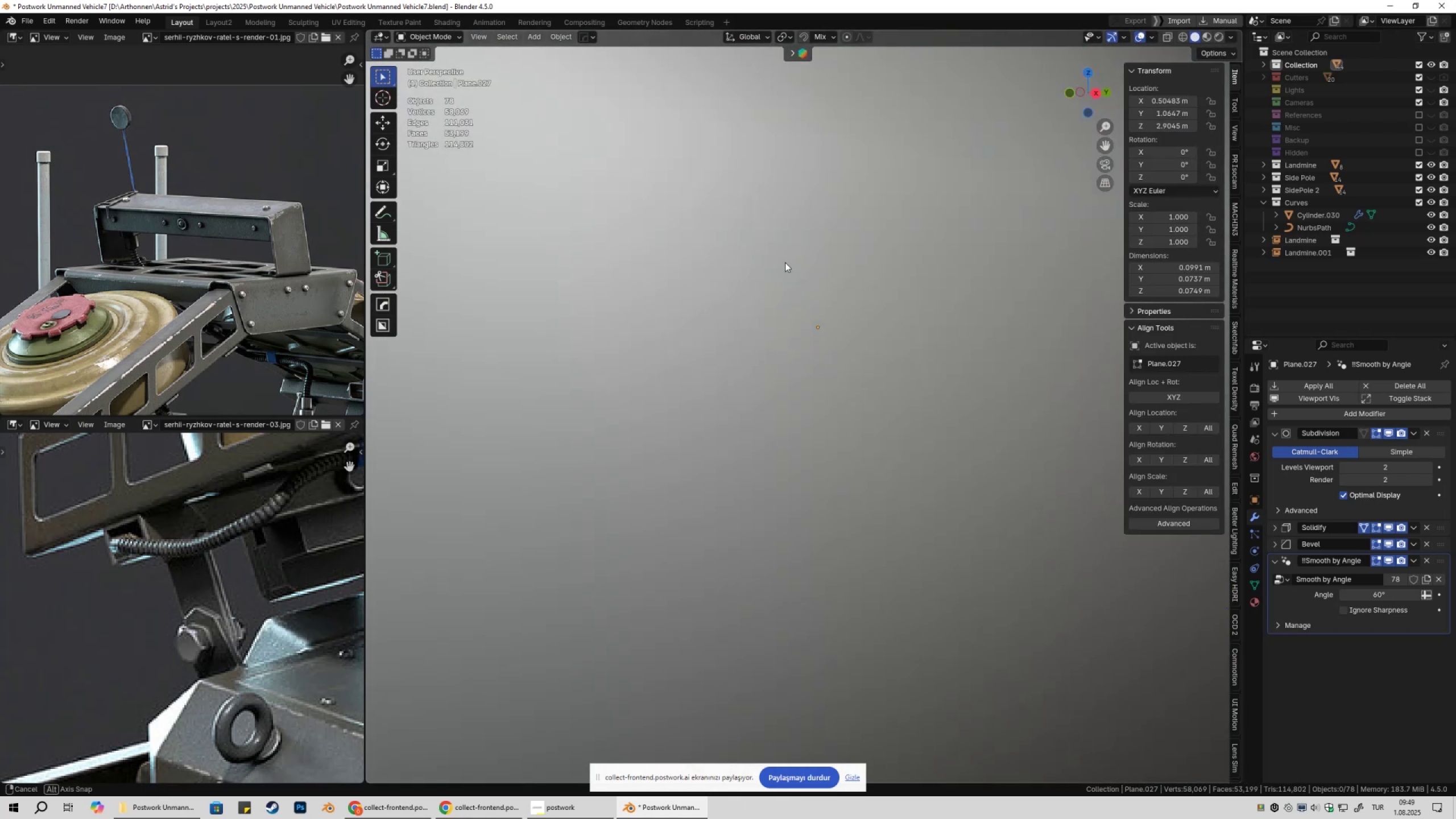 
scroll: coordinate [835, 257], scroll_direction: up, amount: 3.0
 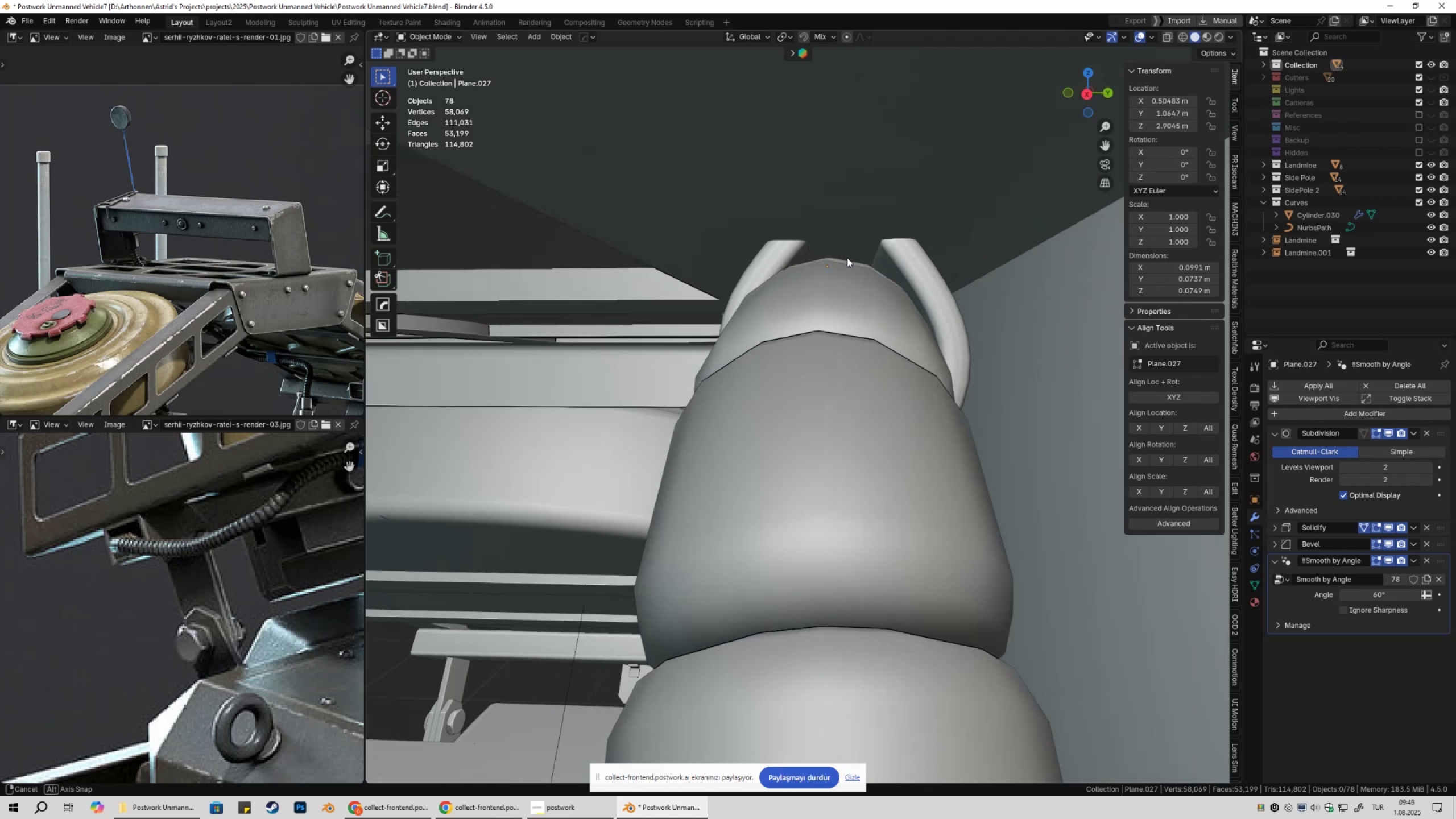 
scroll: coordinate [867, 372], scroll_direction: down, amount: 11.0
 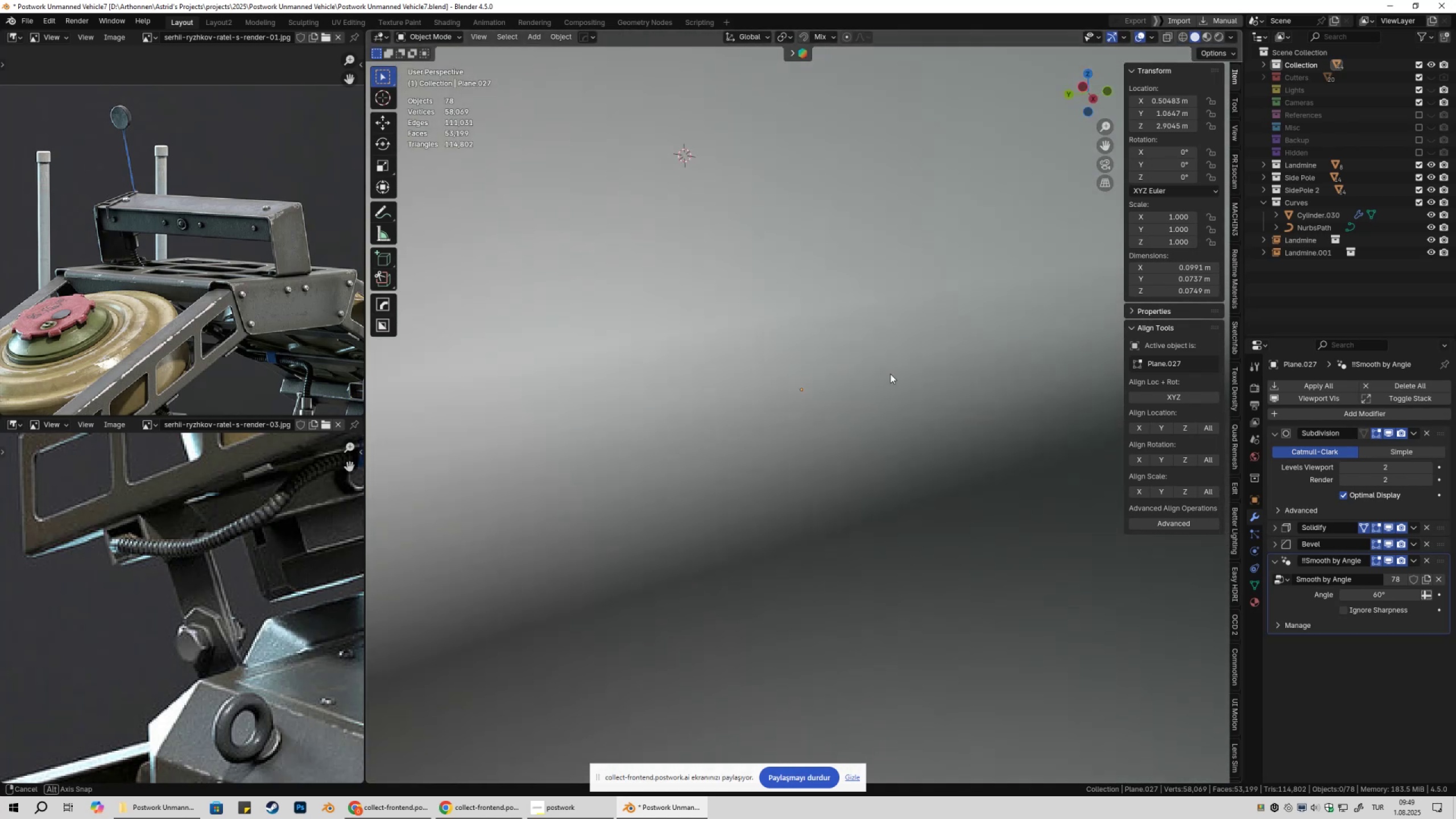 
scroll: coordinate [834, 426], scroll_direction: up, amount: 7.0
 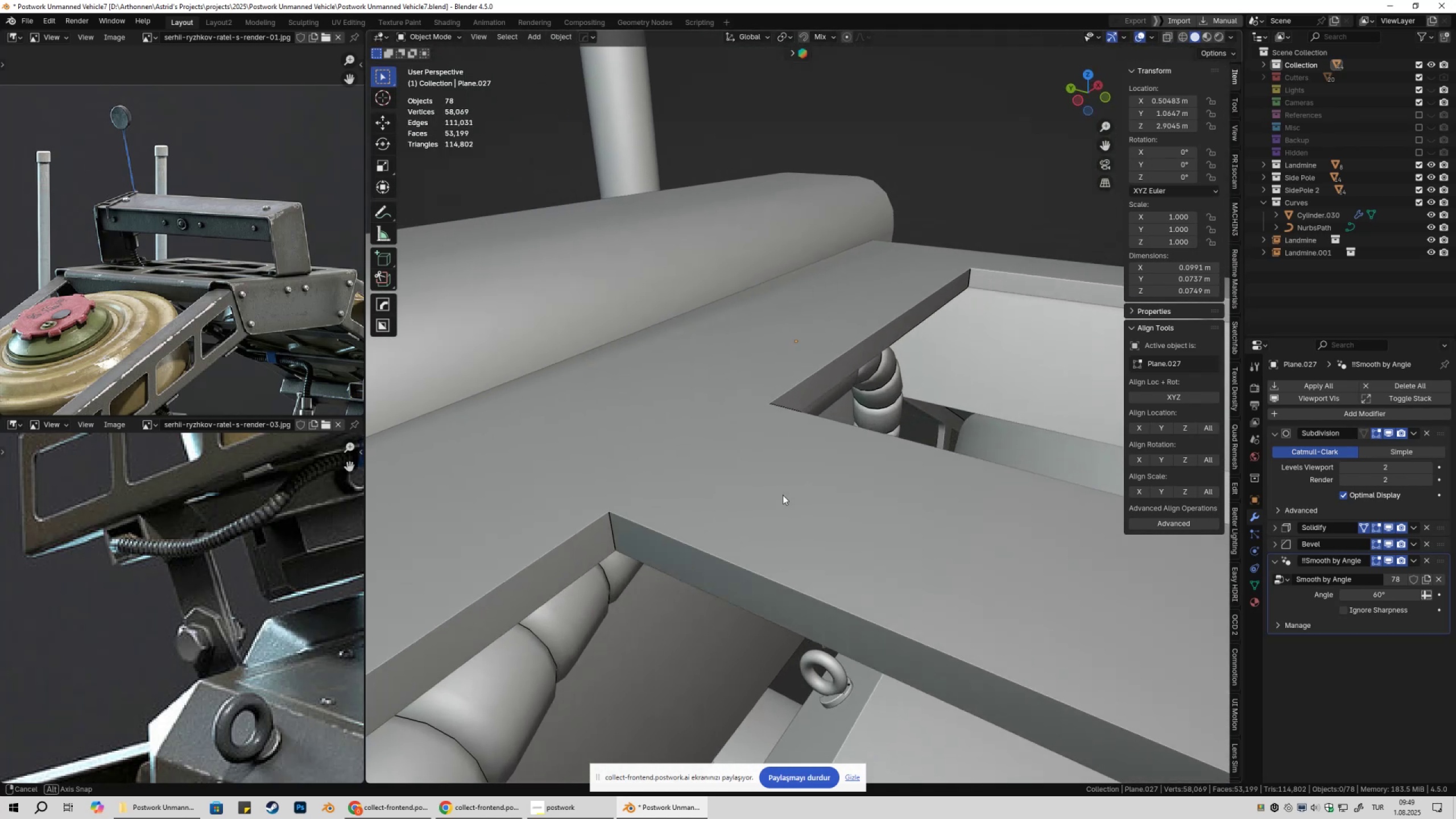 
scroll: coordinate [796, 437], scroll_direction: down, amount: 10.0
 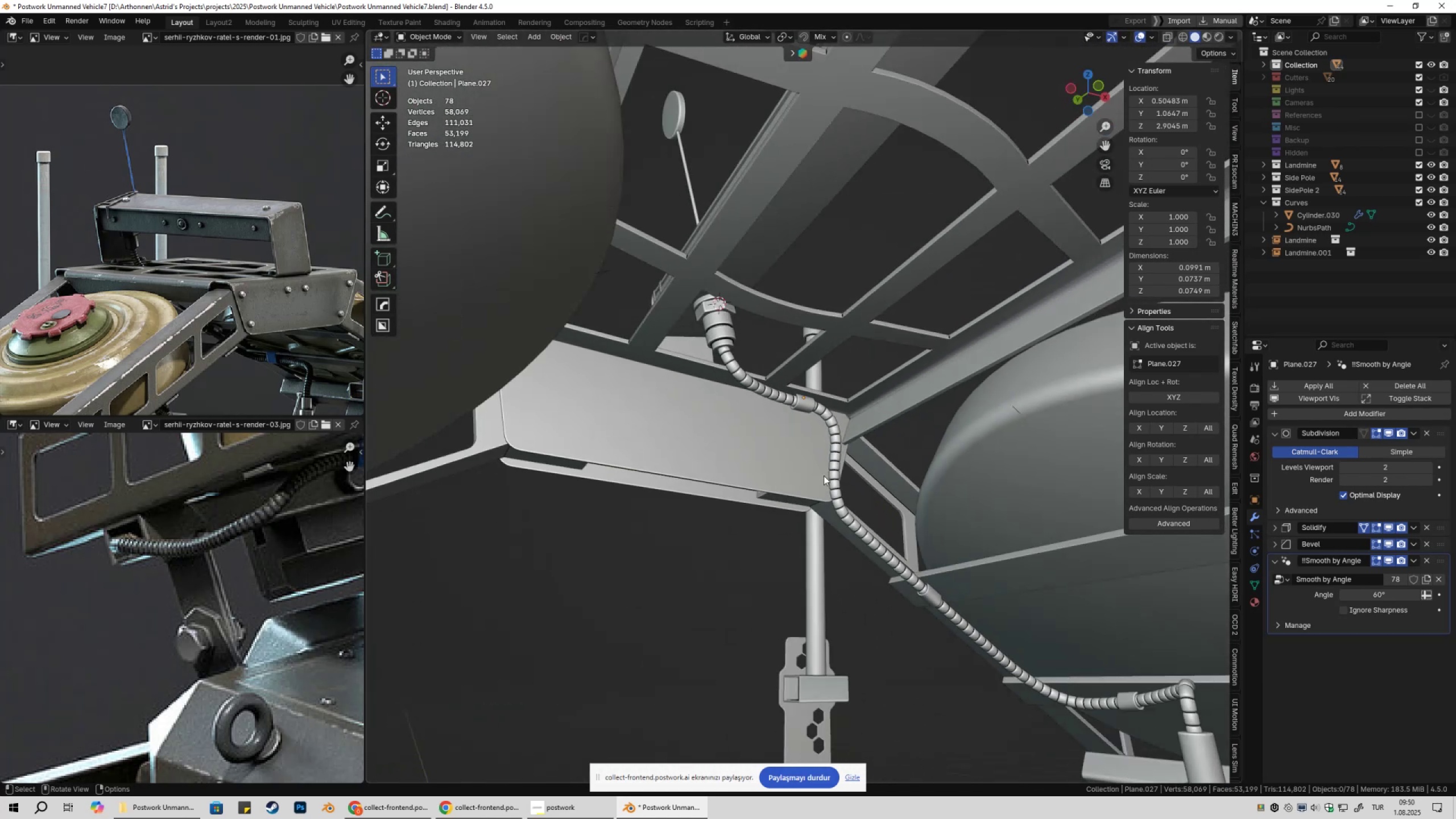 
key(Shift+ShiftLeft)
 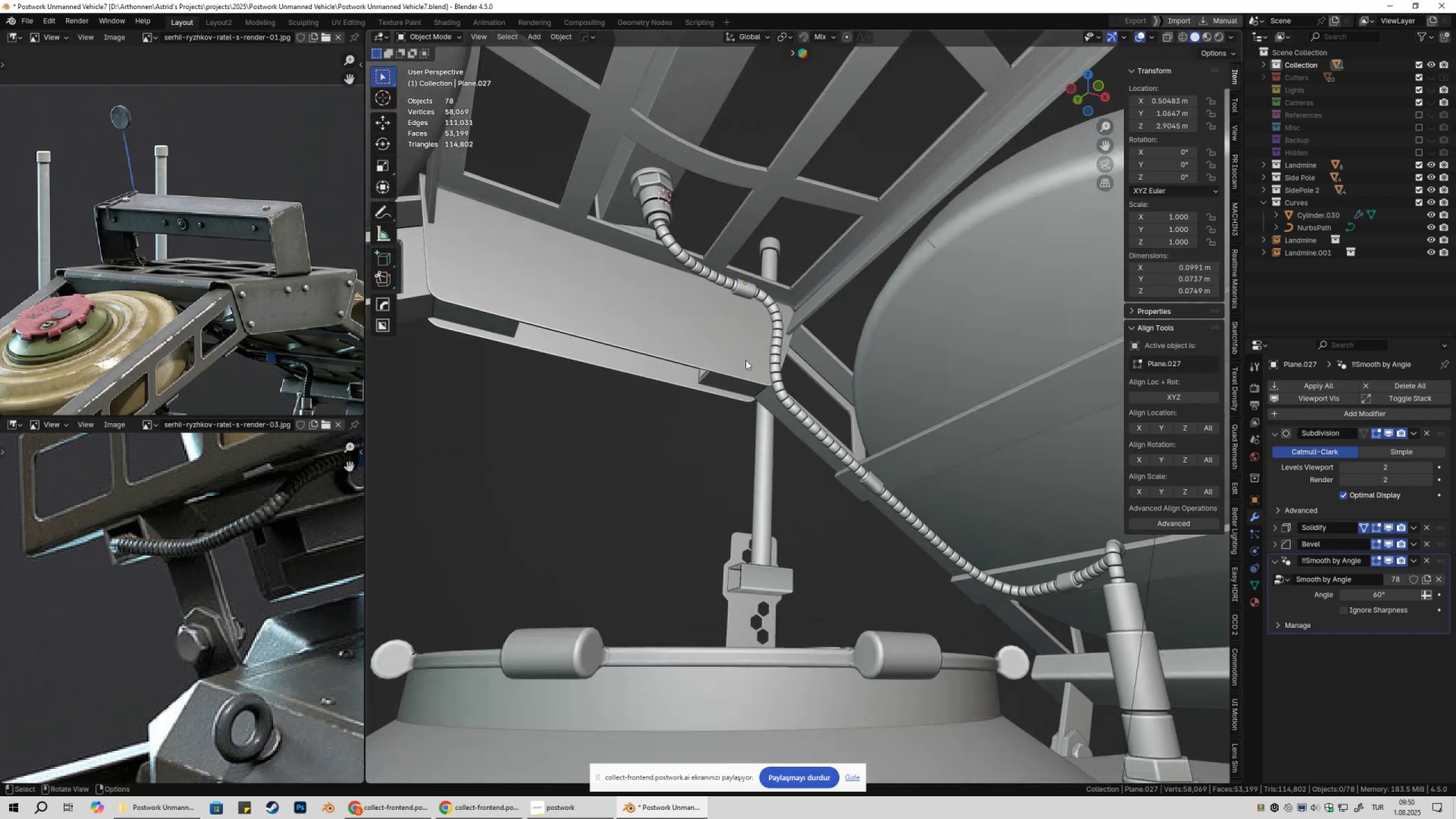 
key(Shift+ShiftLeft)
 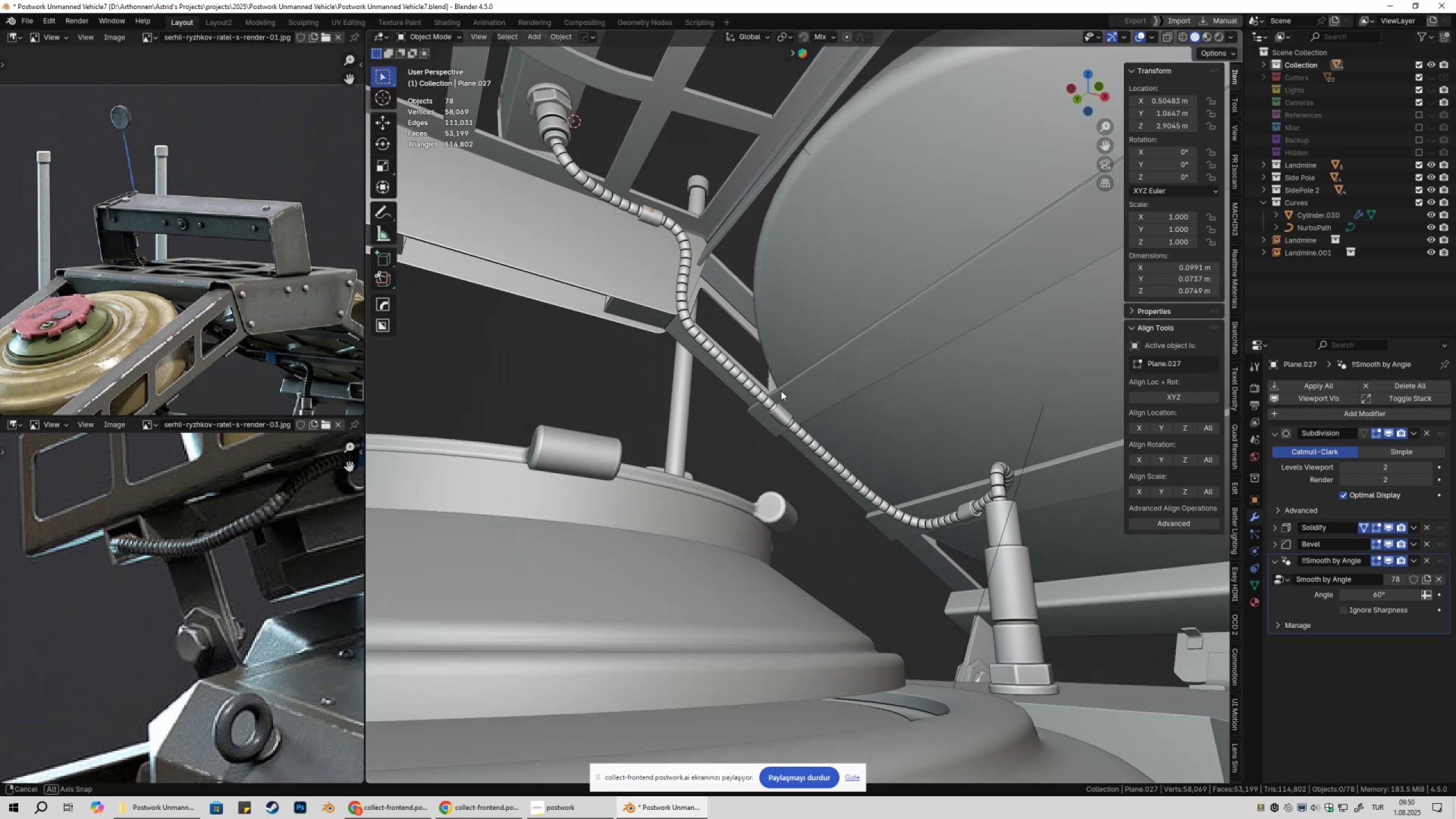 
key(Shift+ShiftLeft)
 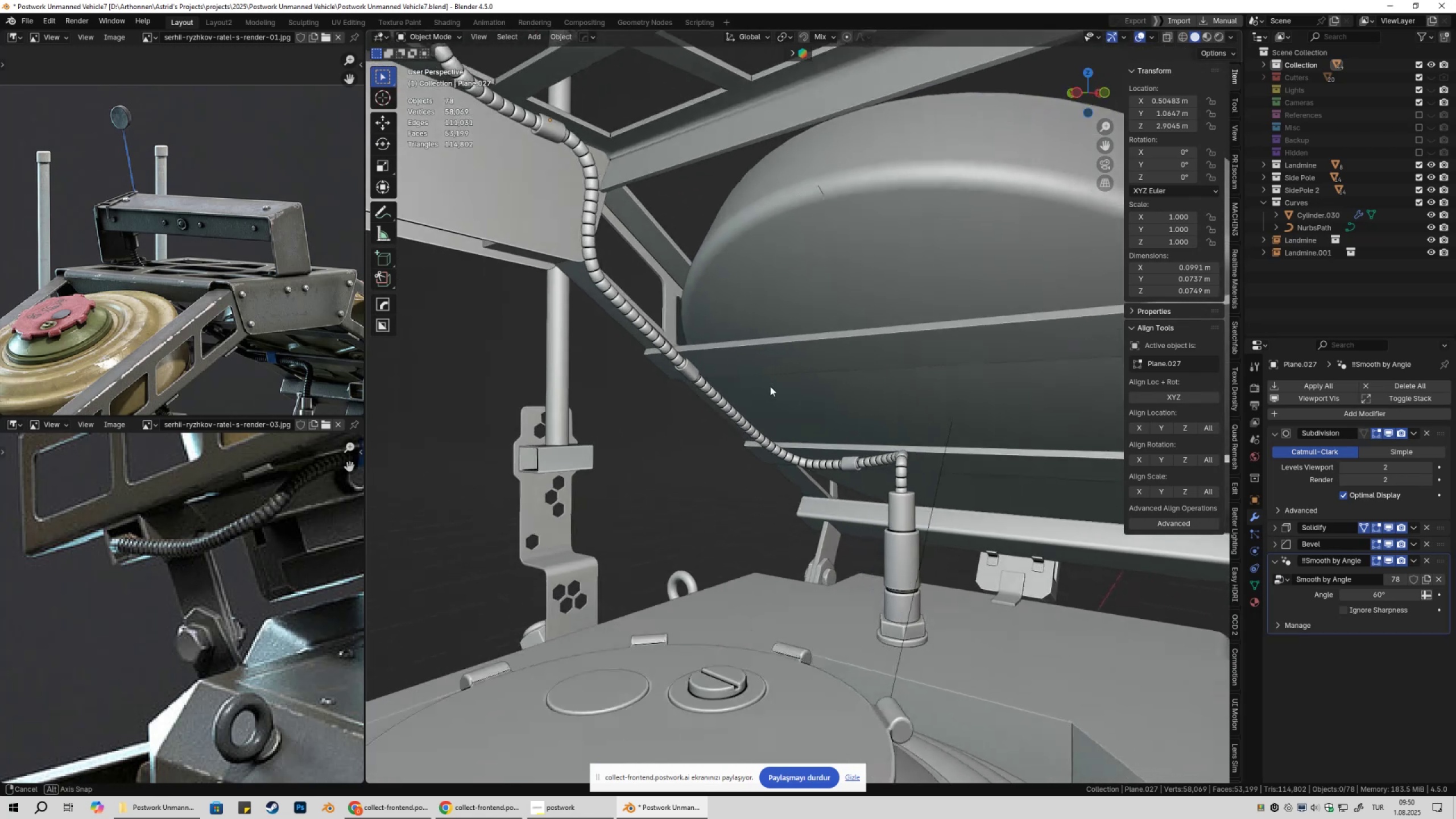 
hold_key(key=ShiftLeft, duration=0.36)
 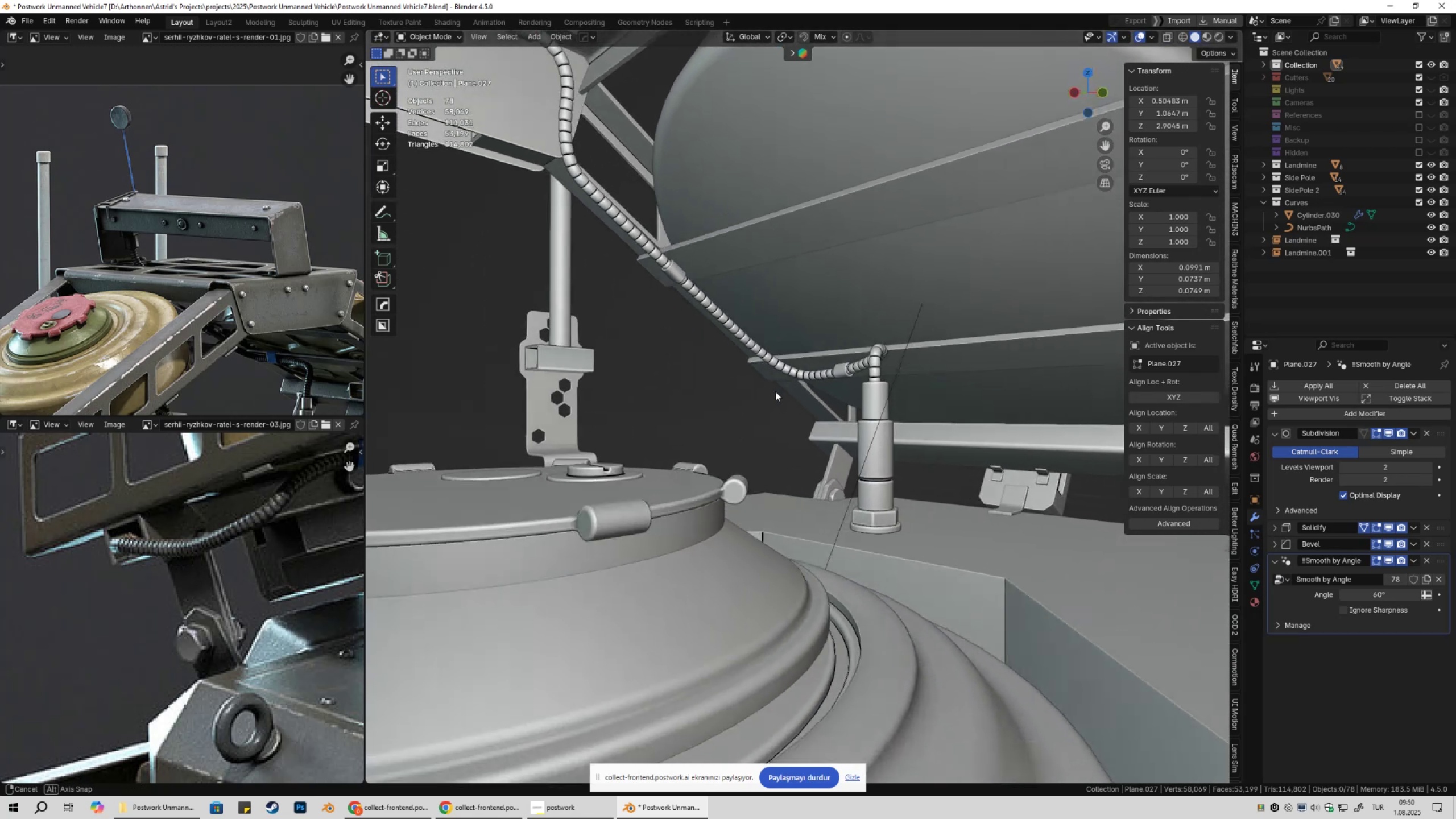 
key(Shift+ShiftLeft)
 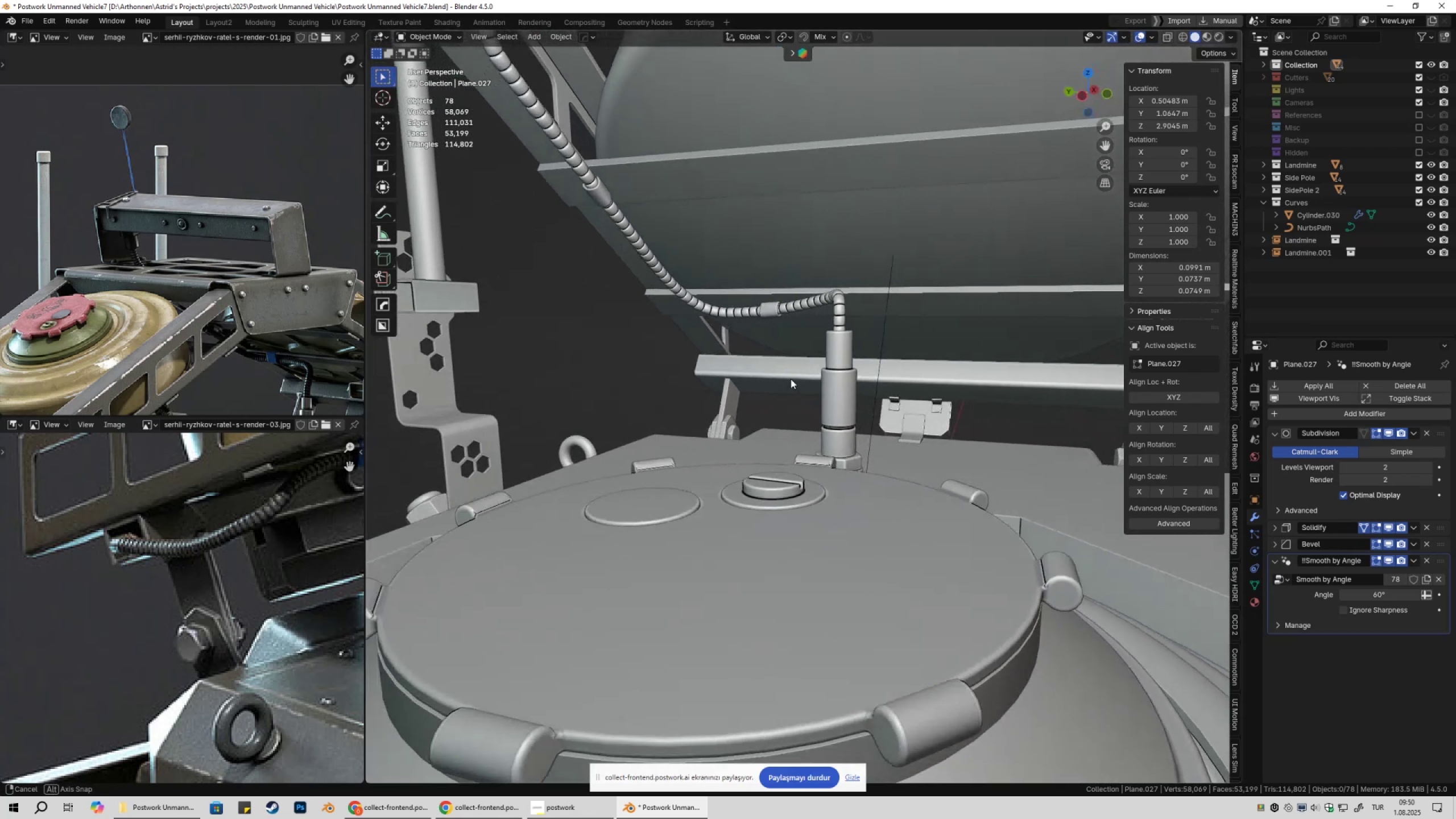 
key(Shift+ShiftLeft)
 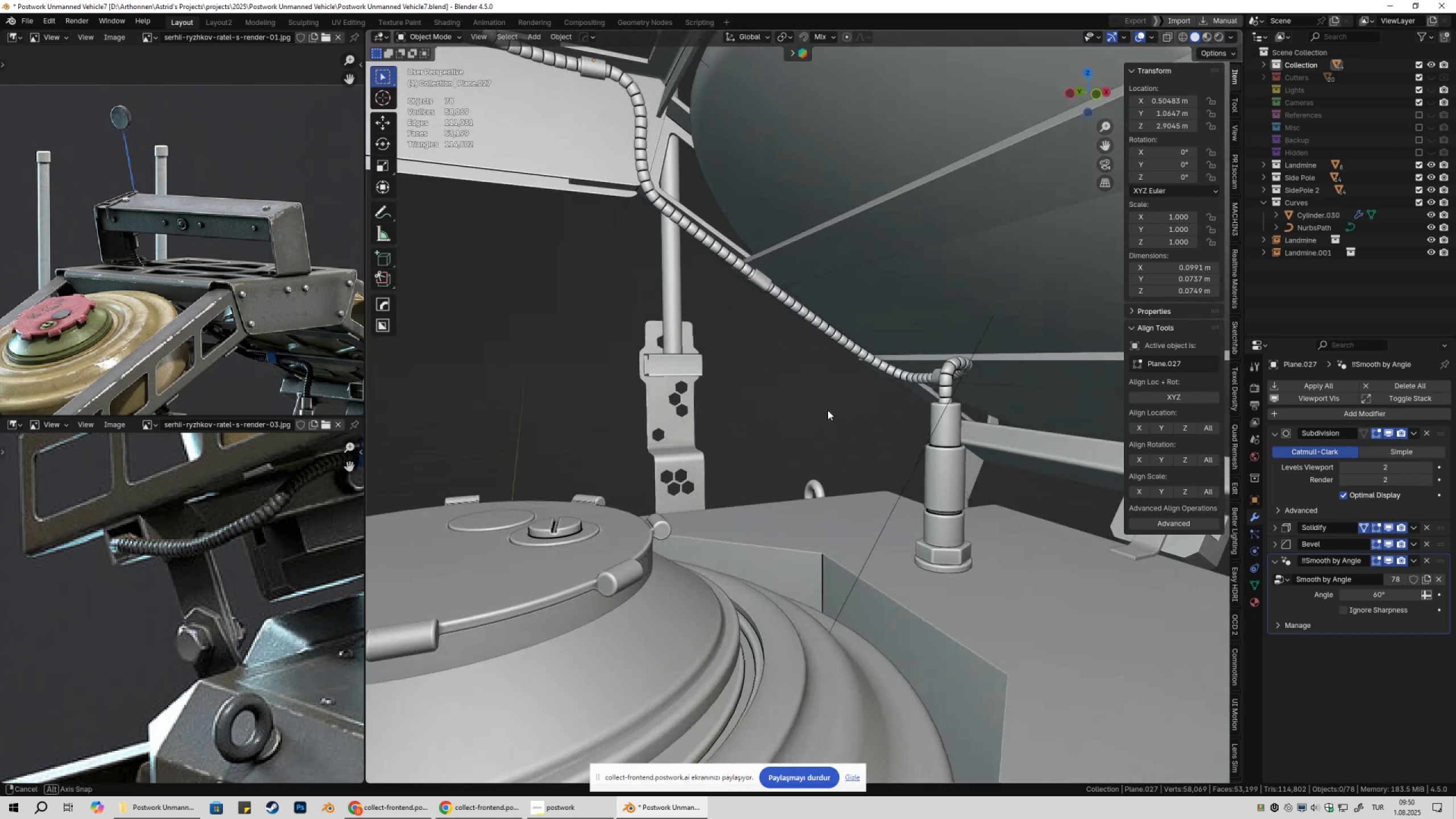 
scroll: coordinate [808, 406], scroll_direction: down, amount: 3.0
 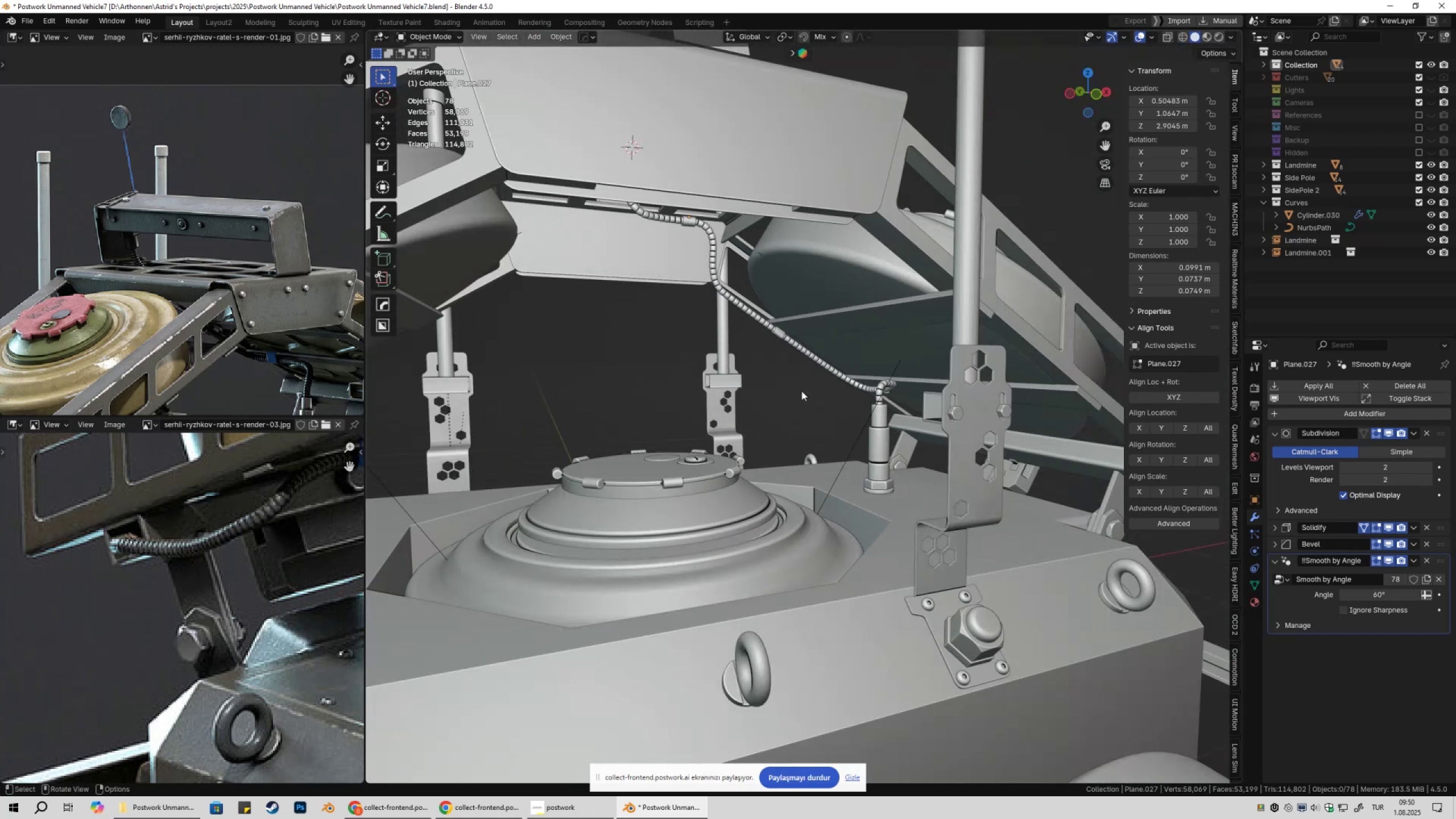 
key(Shift+ShiftLeft)
 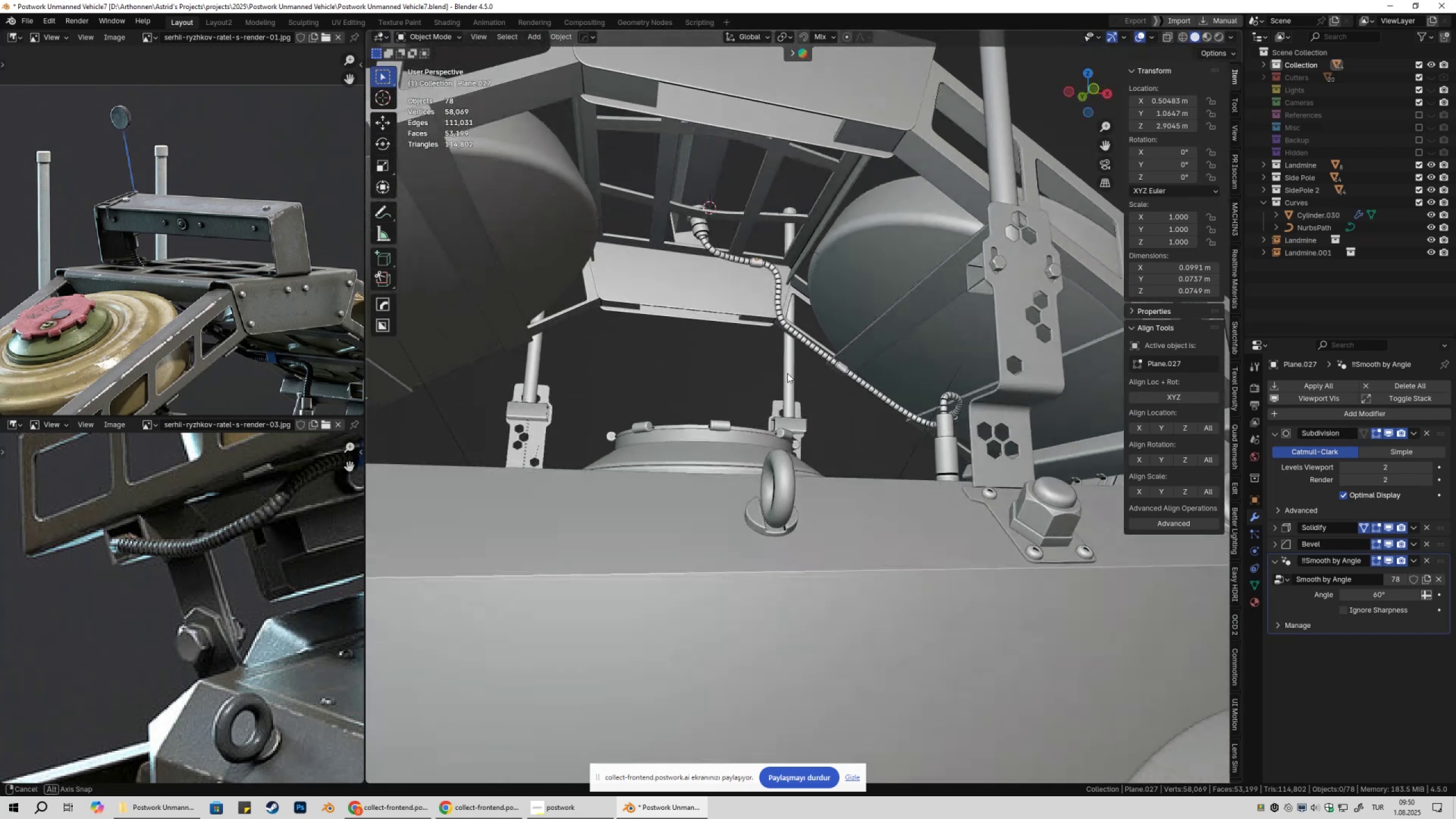 
hold_key(key=ShiftLeft, duration=0.3)
 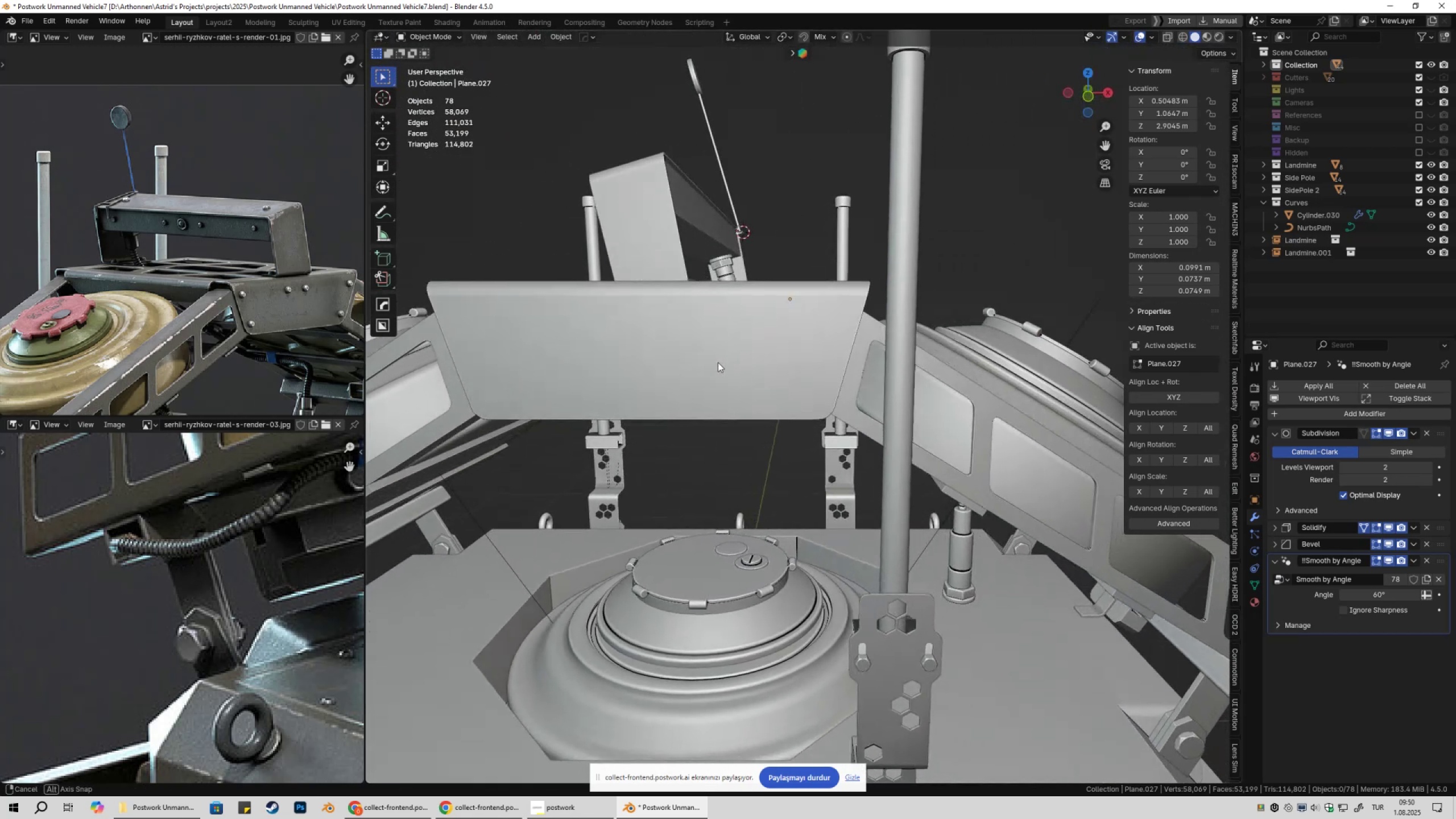 
key(Shift+ShiftLeft)
 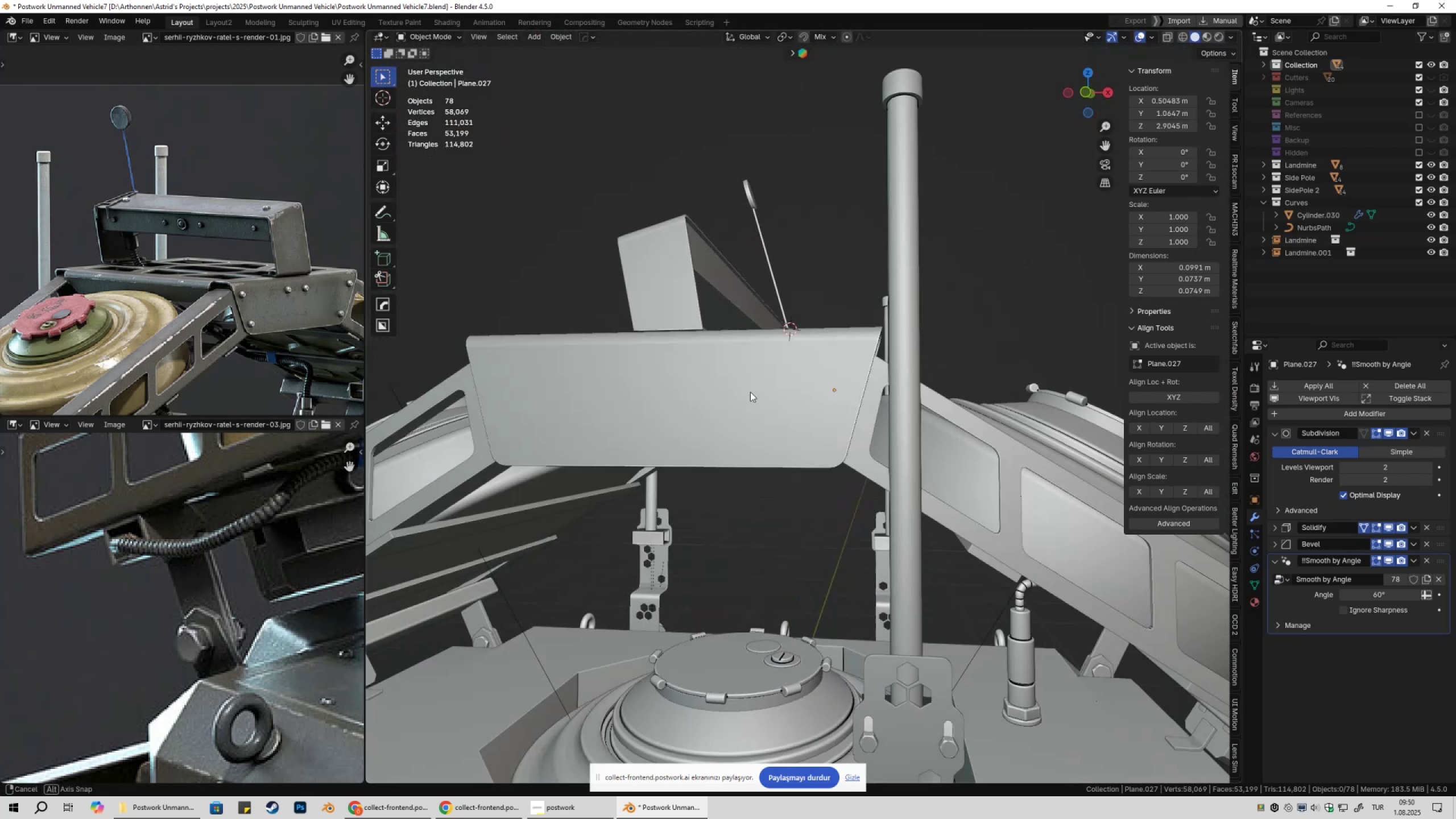 
scroll: coordinate [760, 367], scroll_direction: up, amount: 7.0
 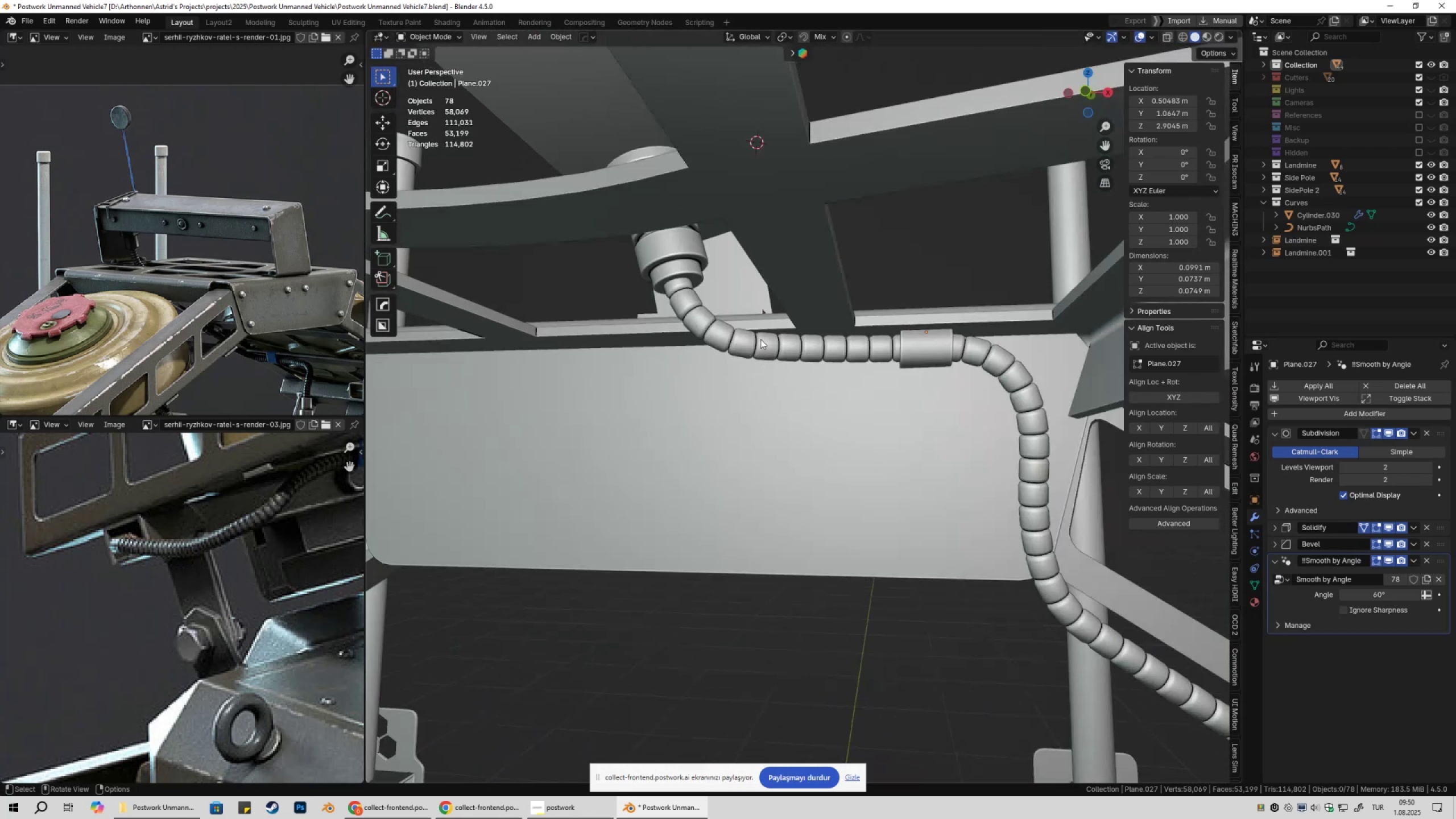 
hold_key(key=ShiftLeft, duration=0.33)
 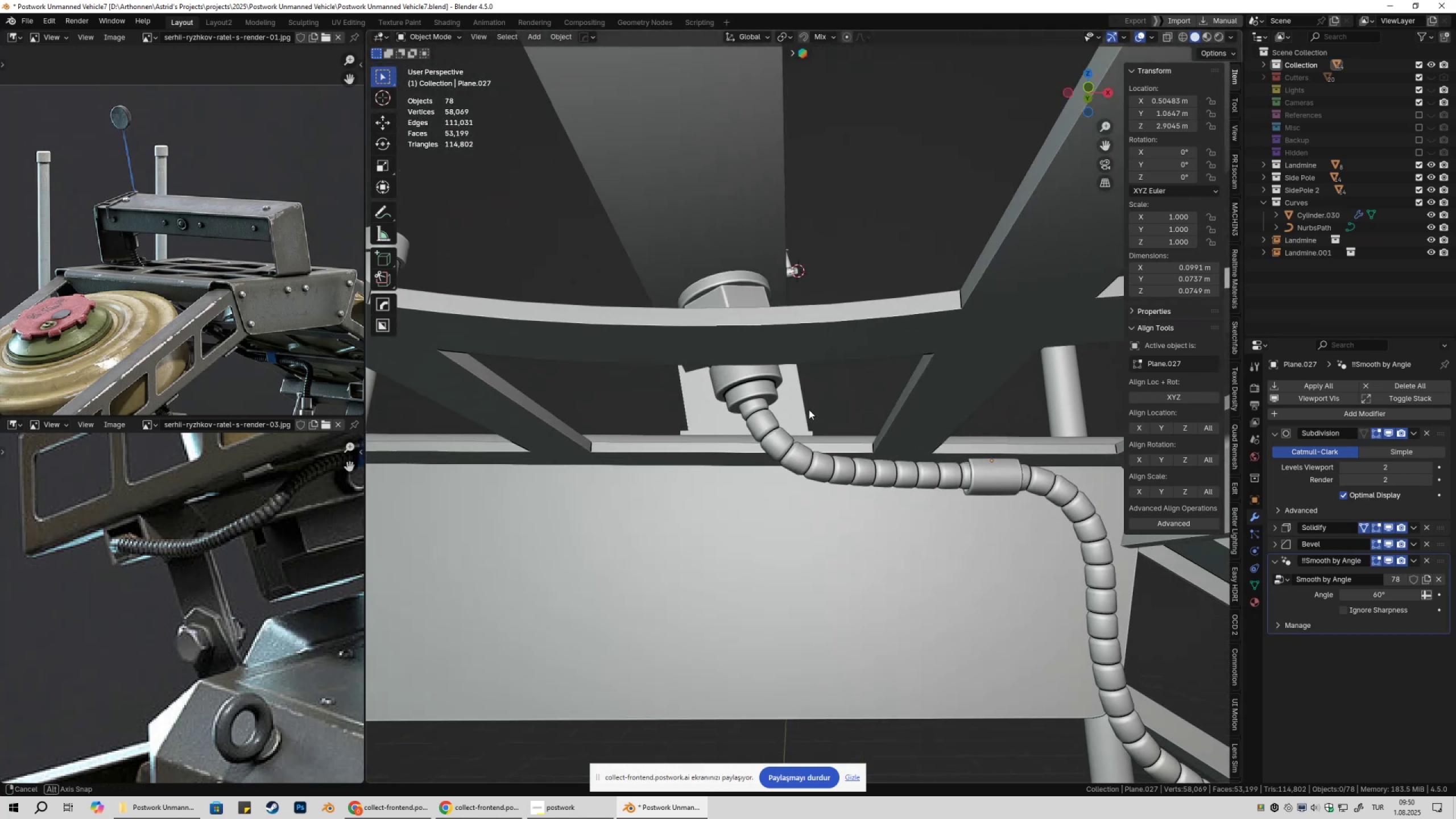 
scroll: coordinate [829, 462], scroll_direction: down, amount: 11.0
 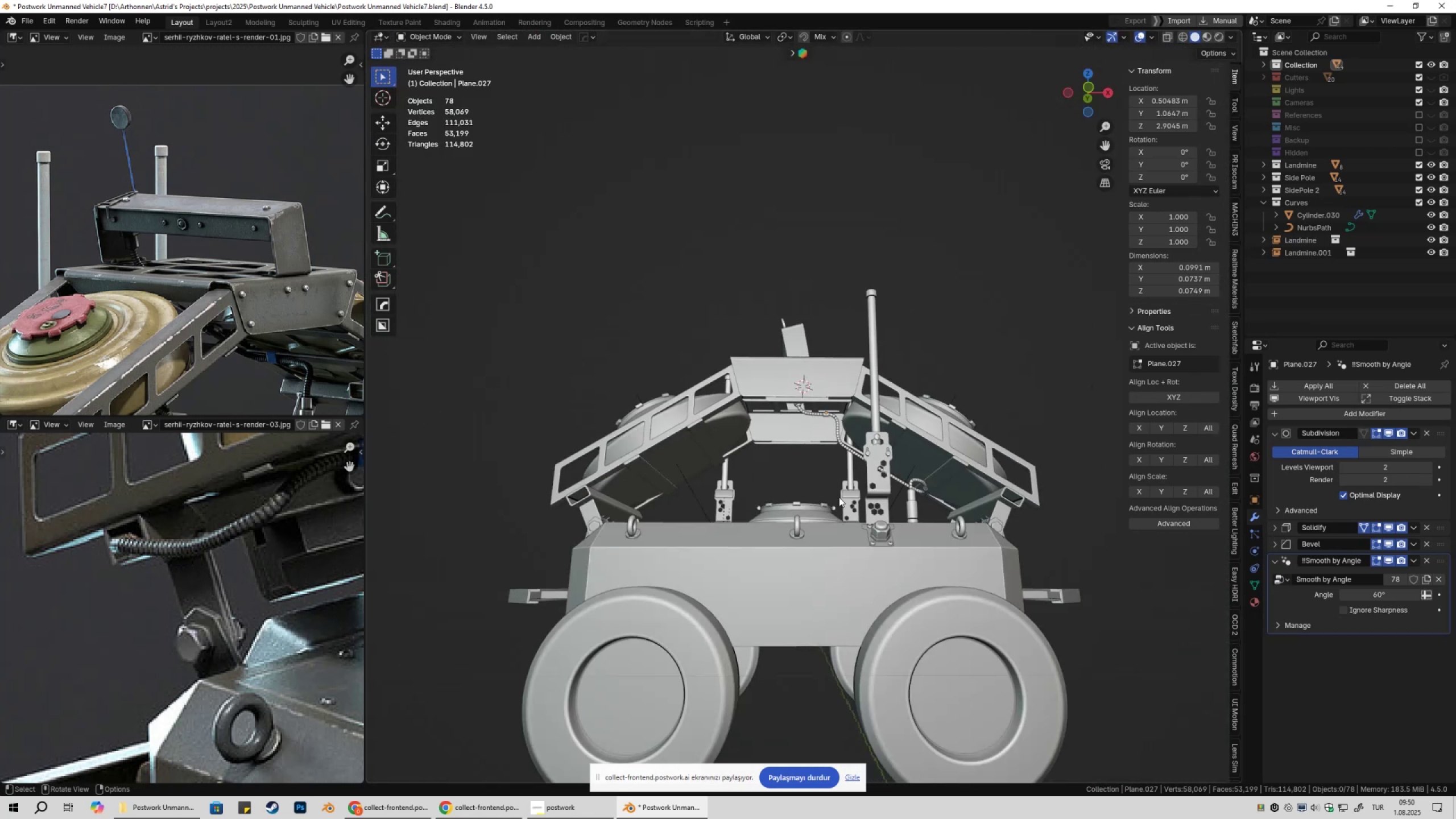 
hold_key(key=ShiftLeft, duration=0.31)
 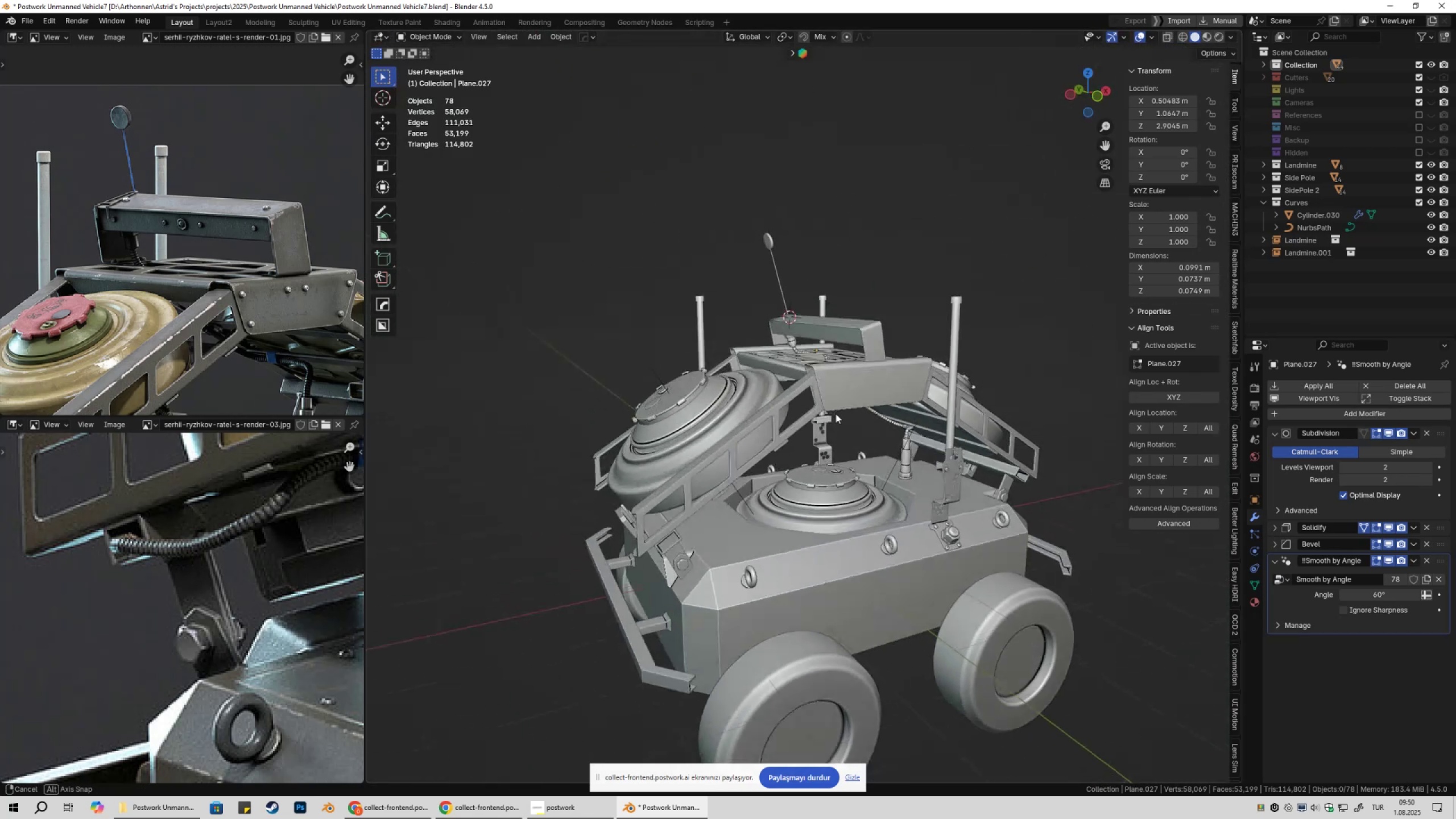 
hold_key(key=ShiftLeft, duration=0.32)
 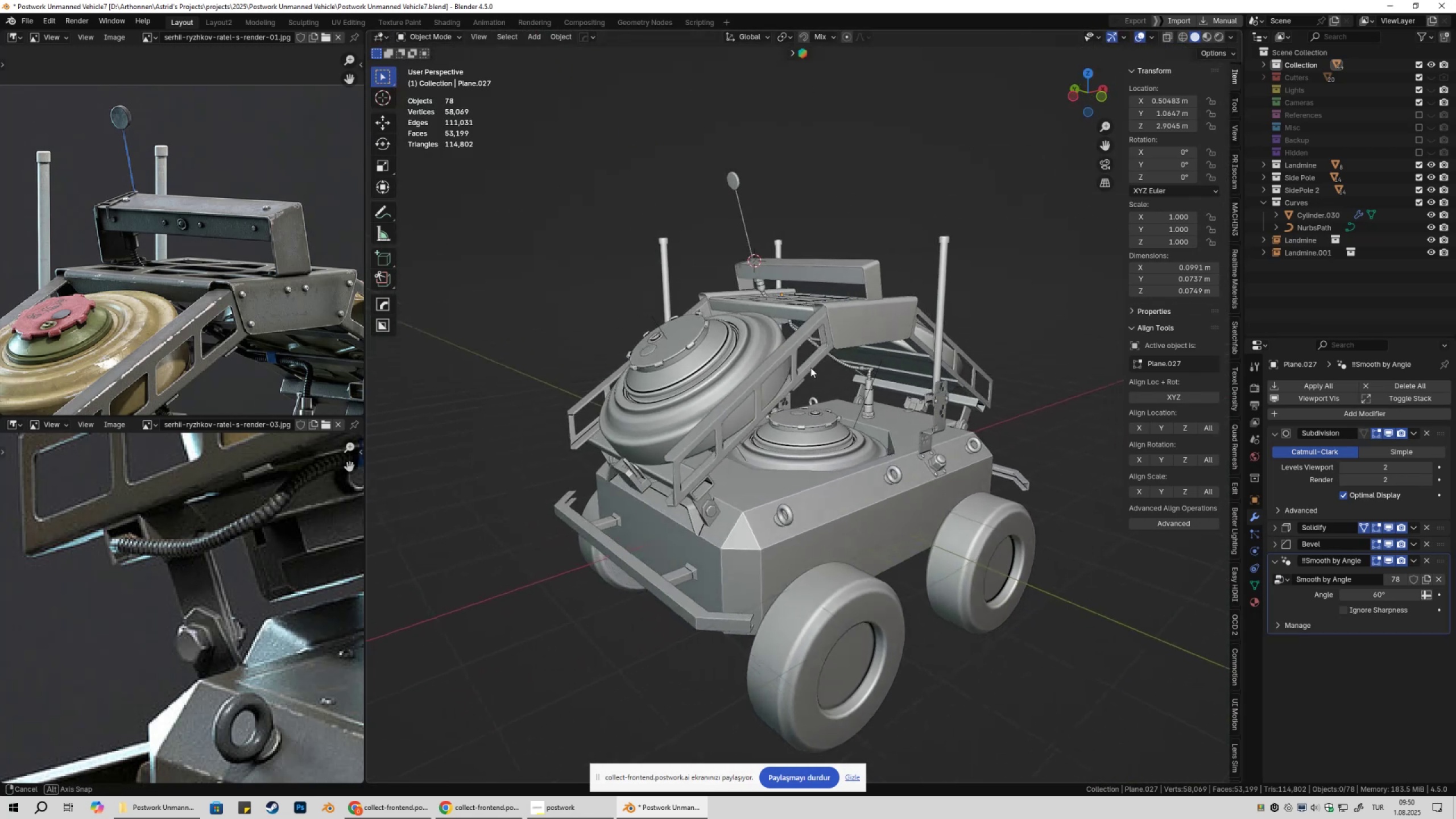 
hold_key(key=ShiftLeft, duration=0.36)
 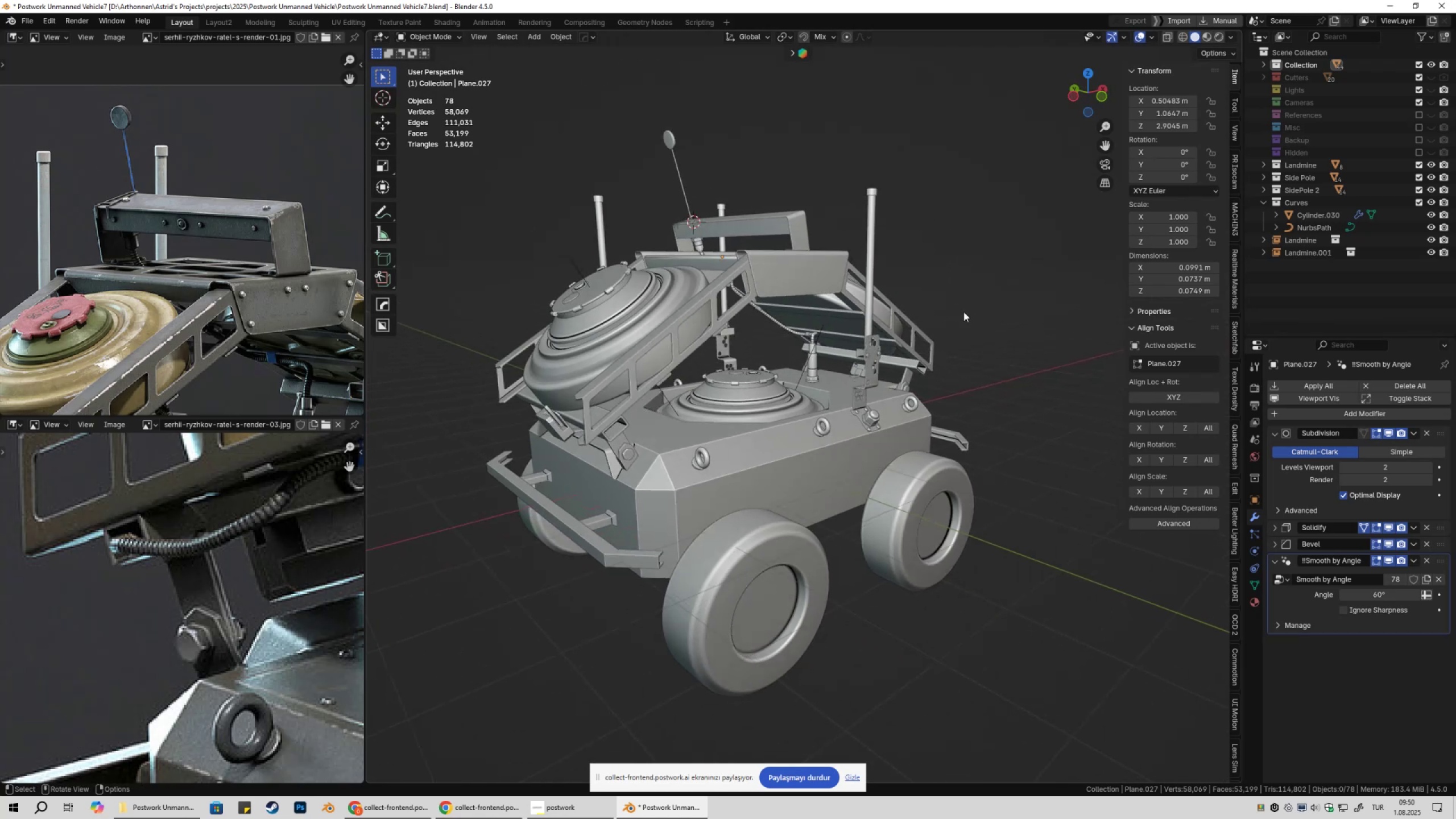 
hold_key(key=ShiftLeft, duration=0.34)
 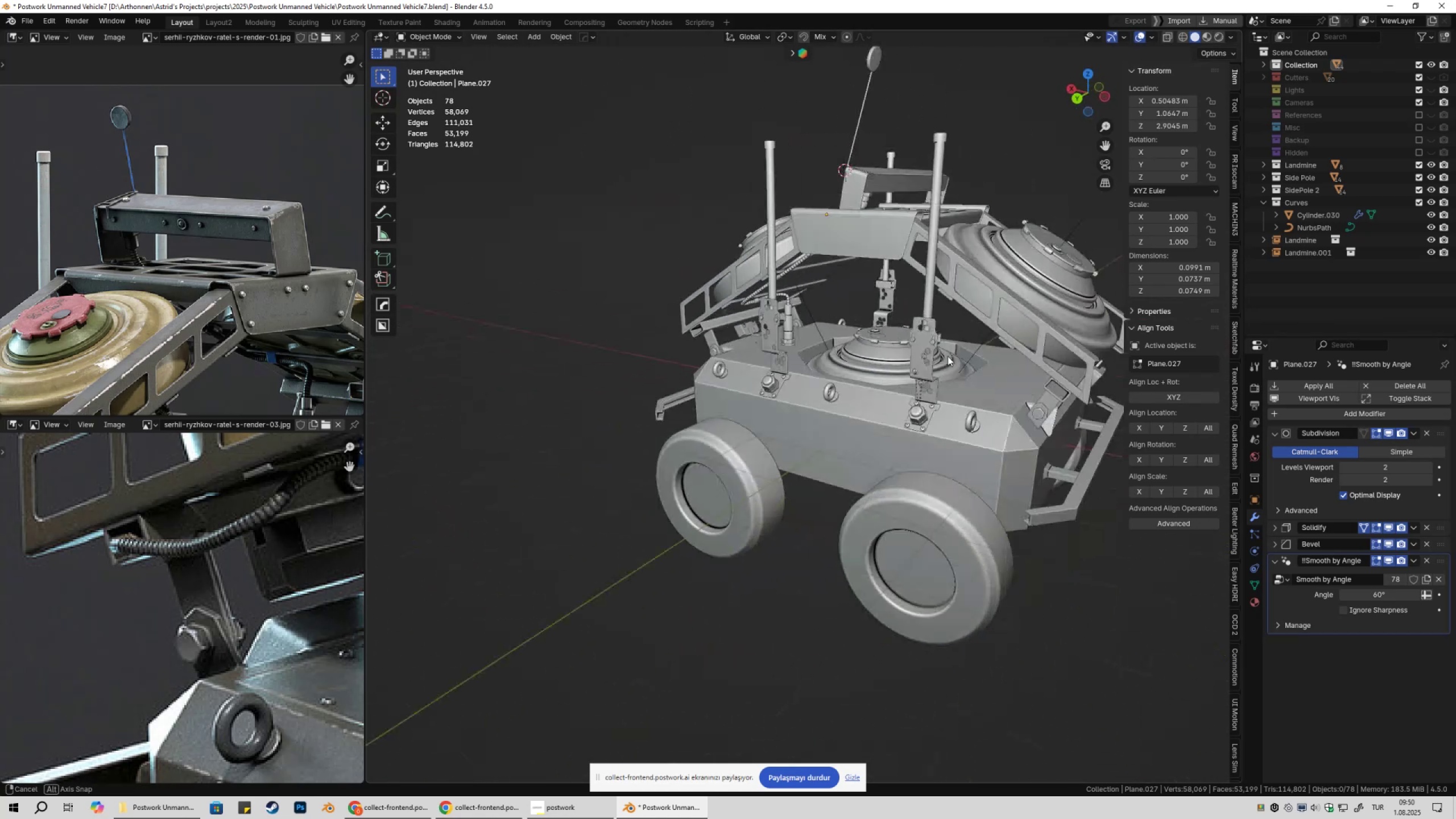 
key(Shift+ShiftLeft)
 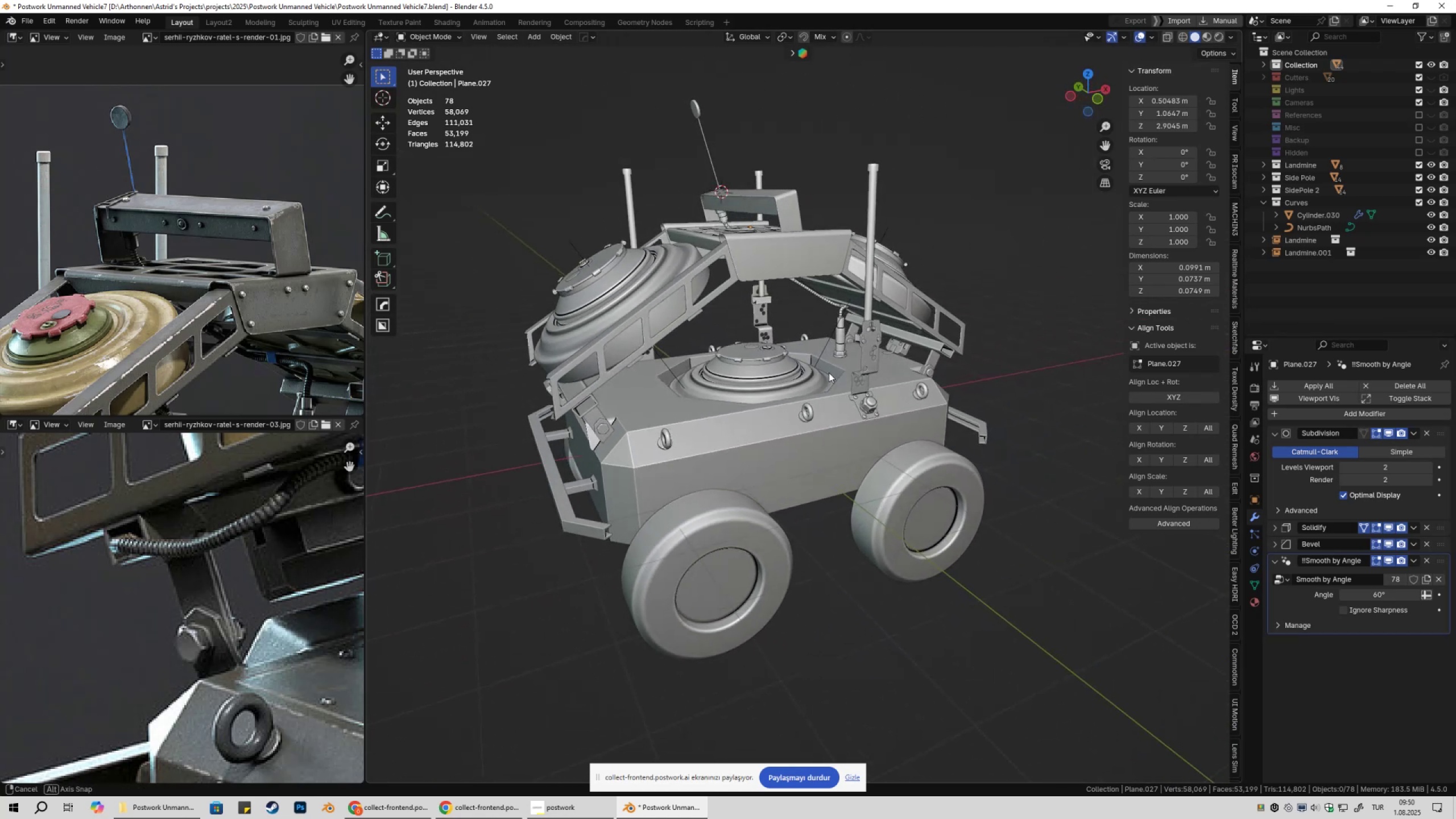 
hold_key(key=ShiftLeft, duration=0.3)
 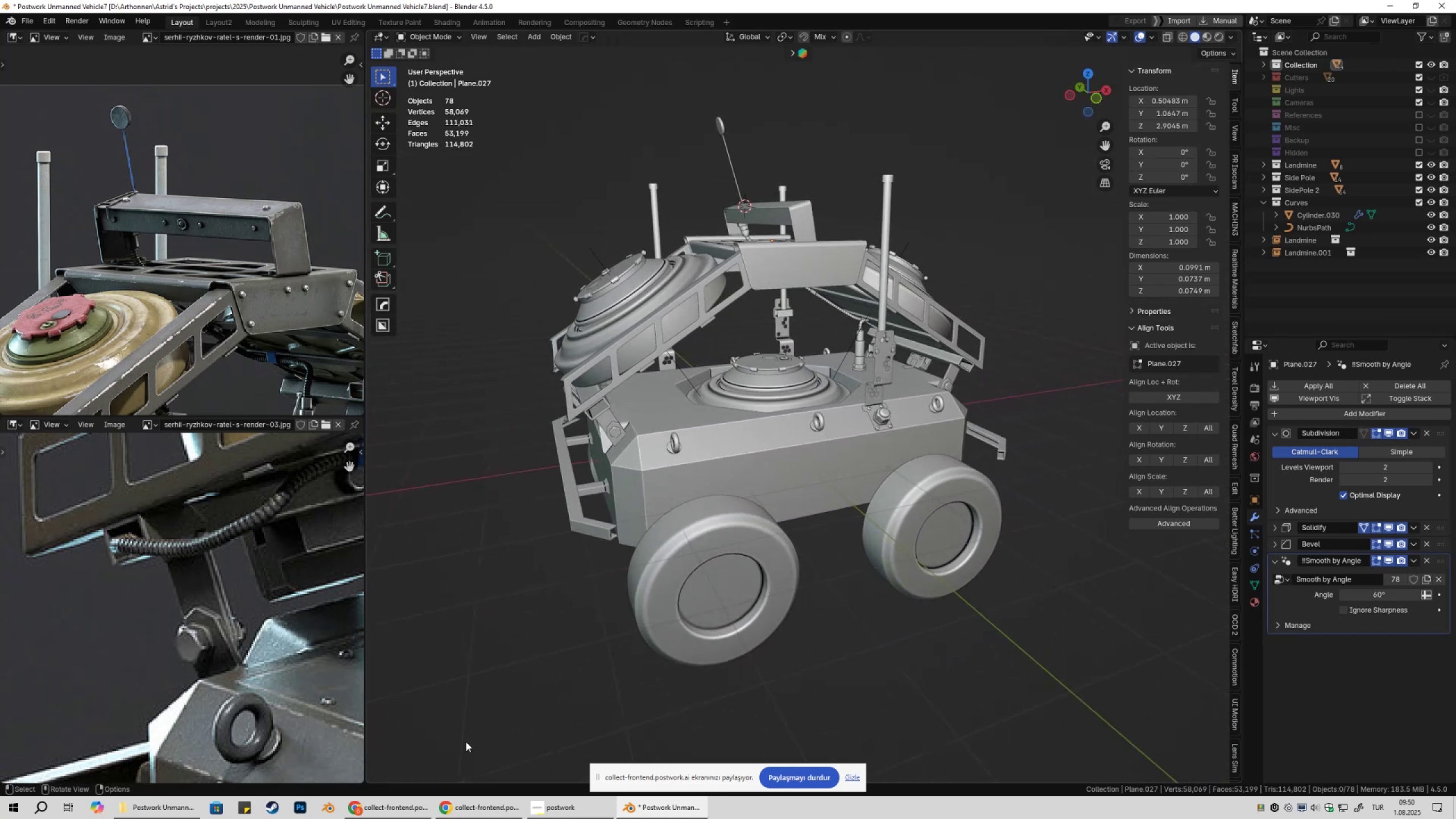 
left_click([396, 818])
 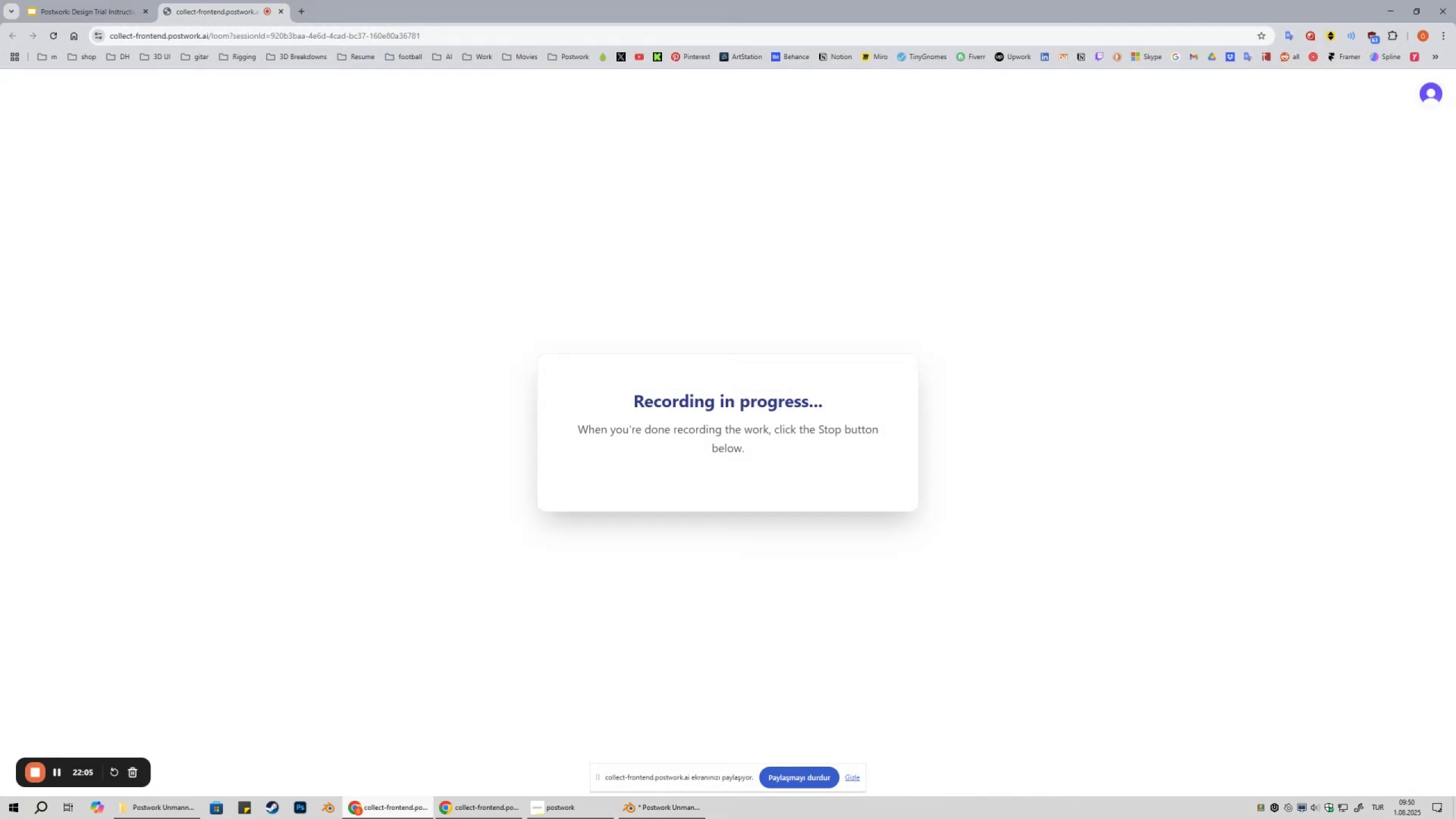 
left_click([394, 818])
 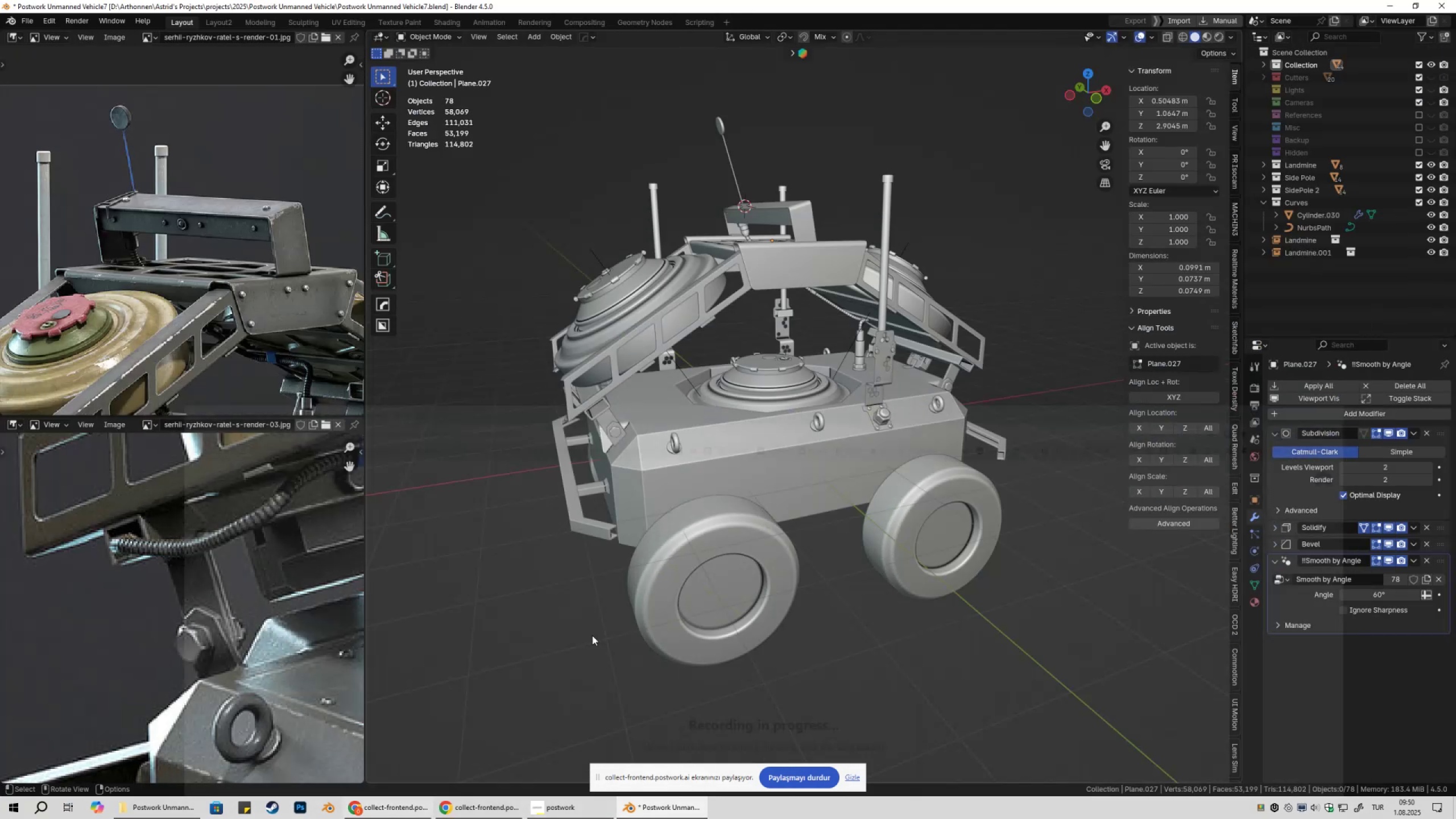 
hold_key(key=ShiftLeft, duration=0.32)
 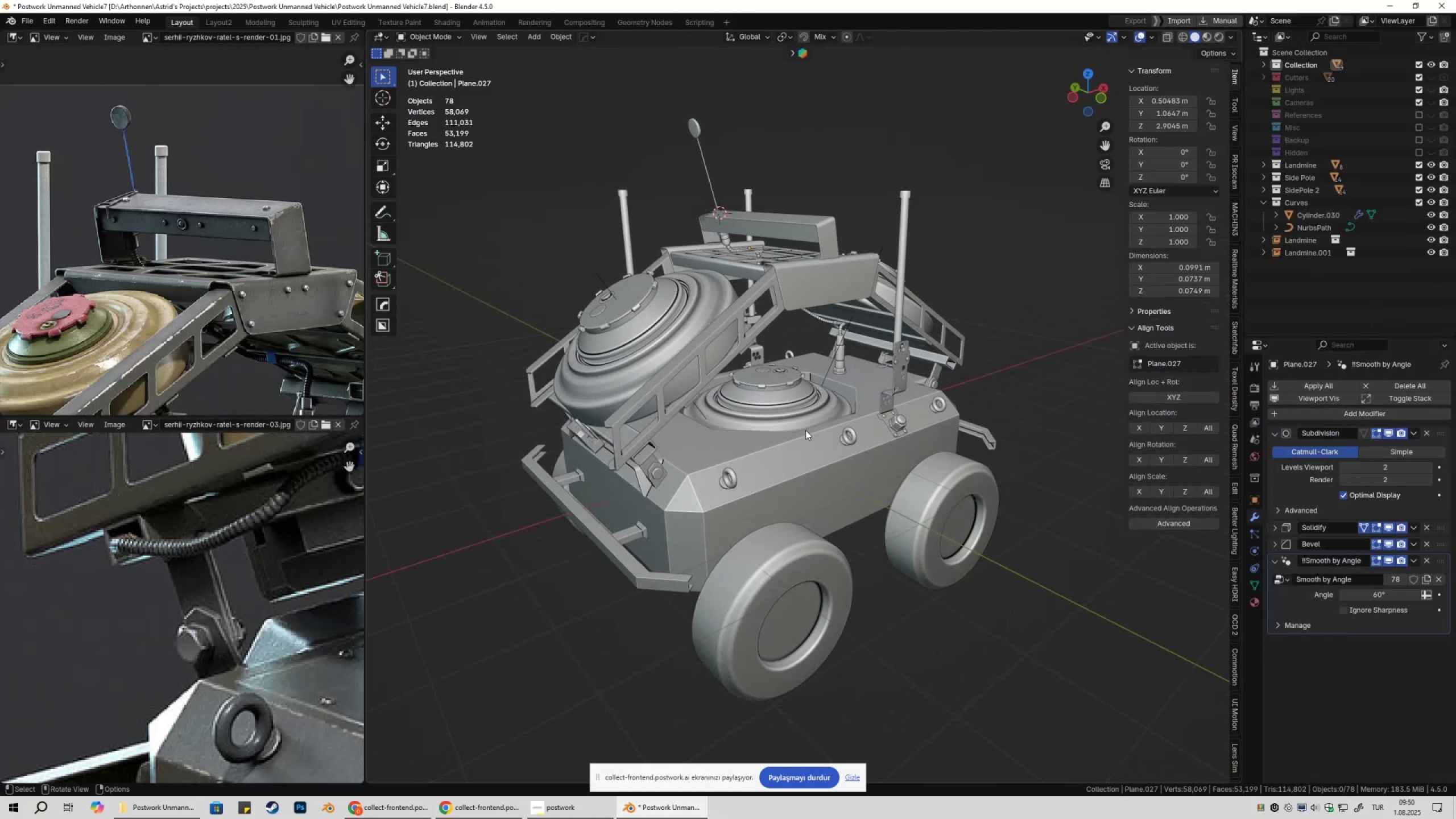 
key(Control+ControlLeft)
 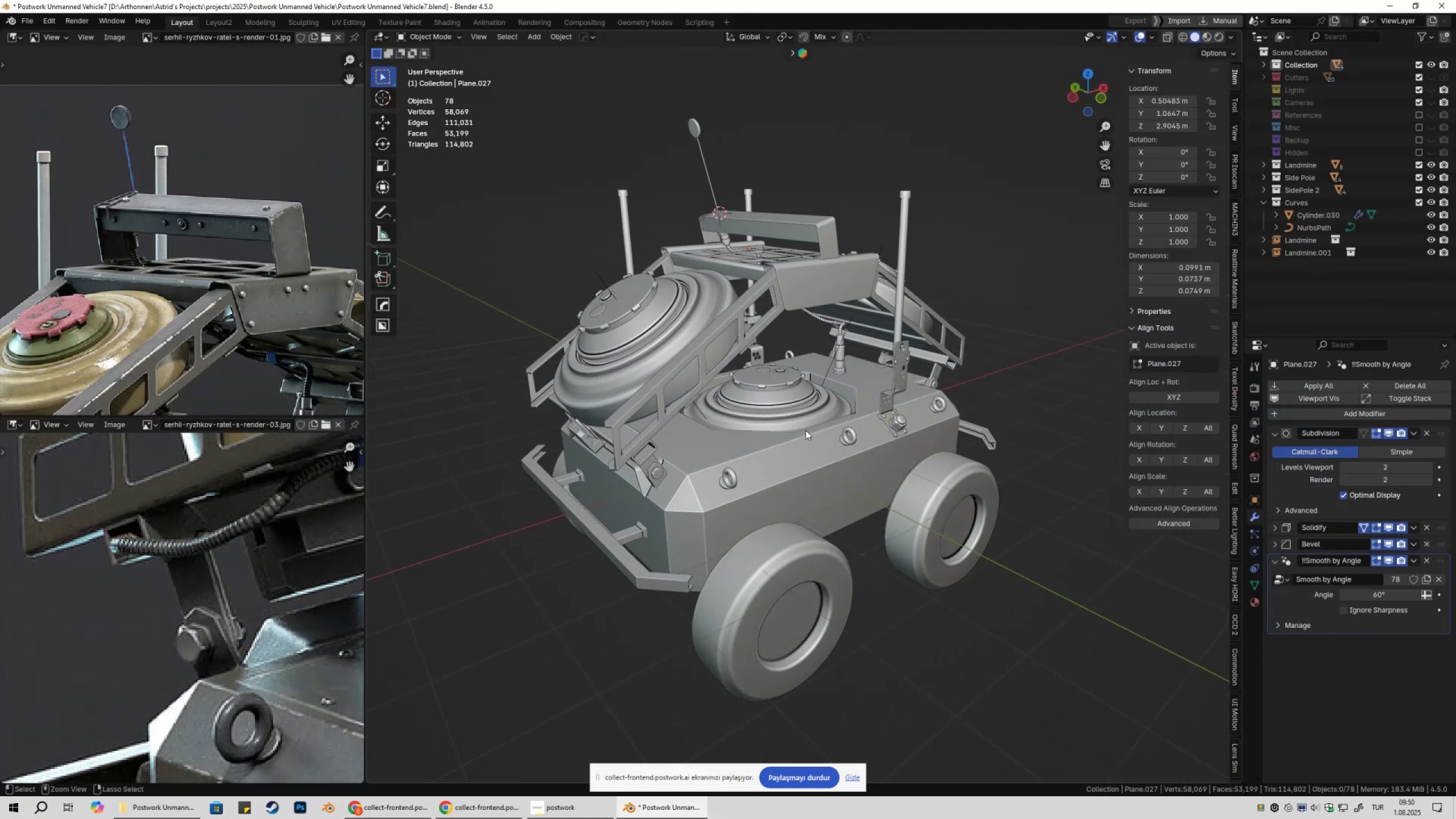 
key(Control+S)
 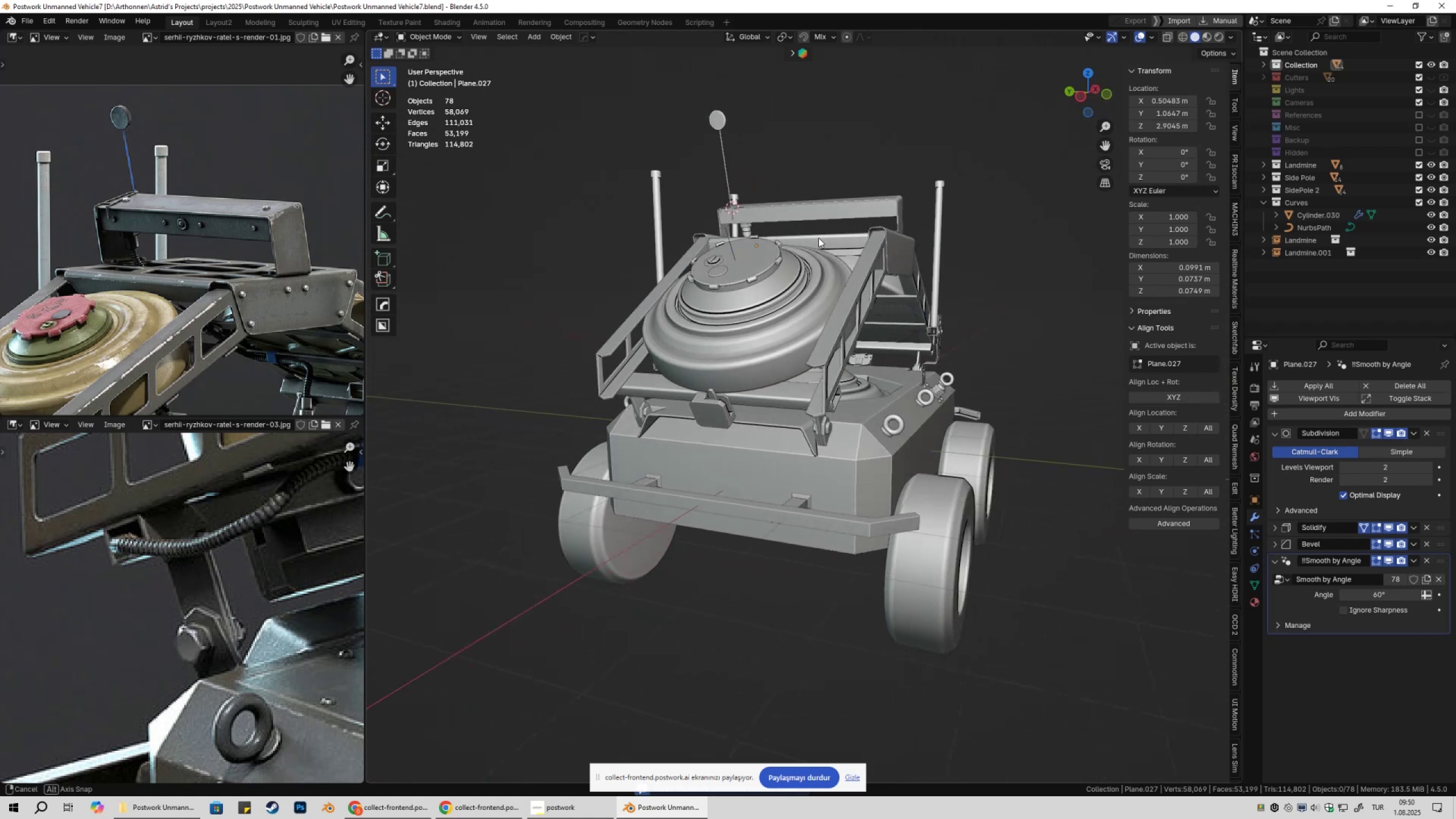 
scroll: coordinate [188, 233], scroll_direction: up, amount: 2.0
 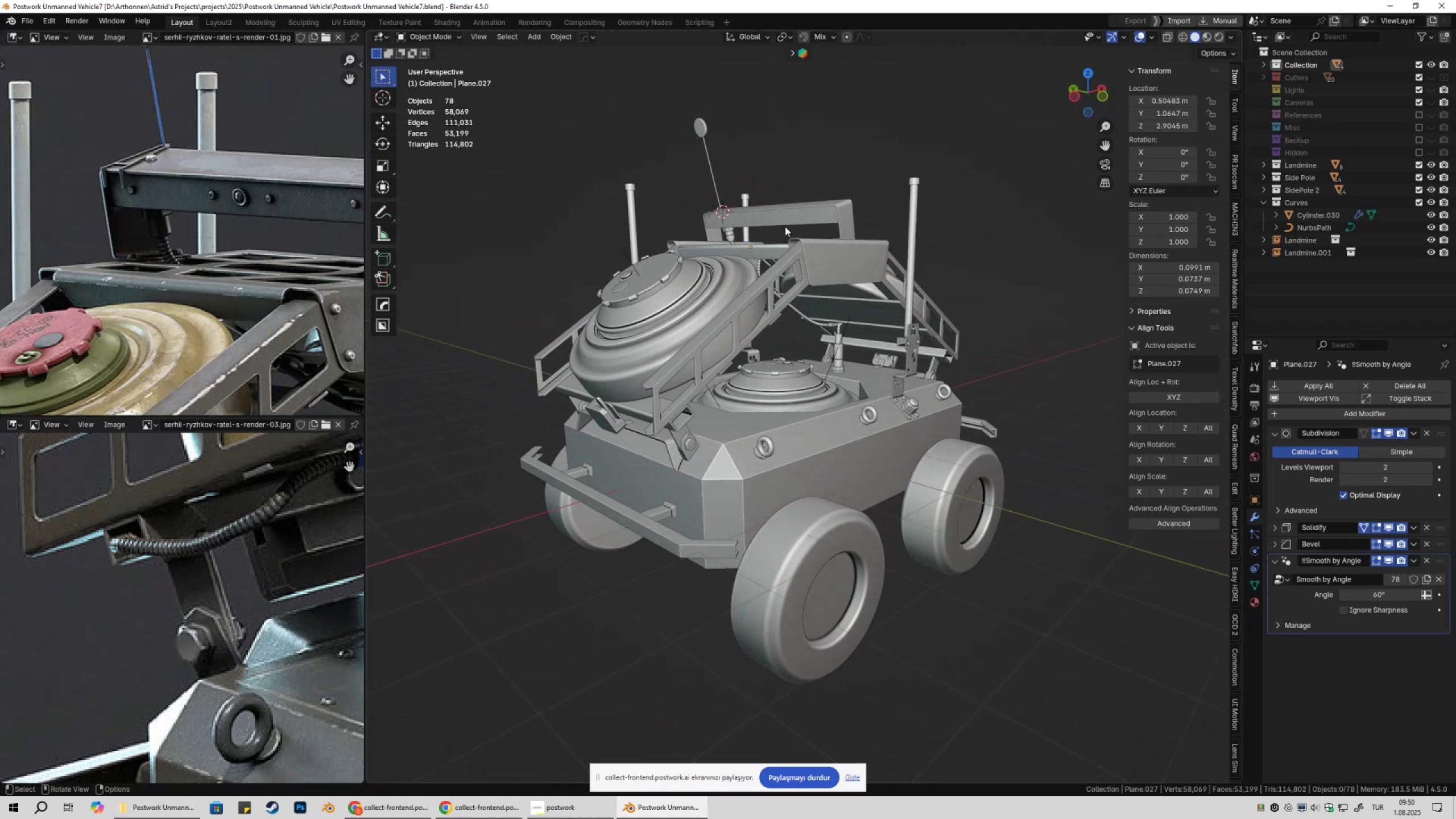 
left_click([779, 222])
 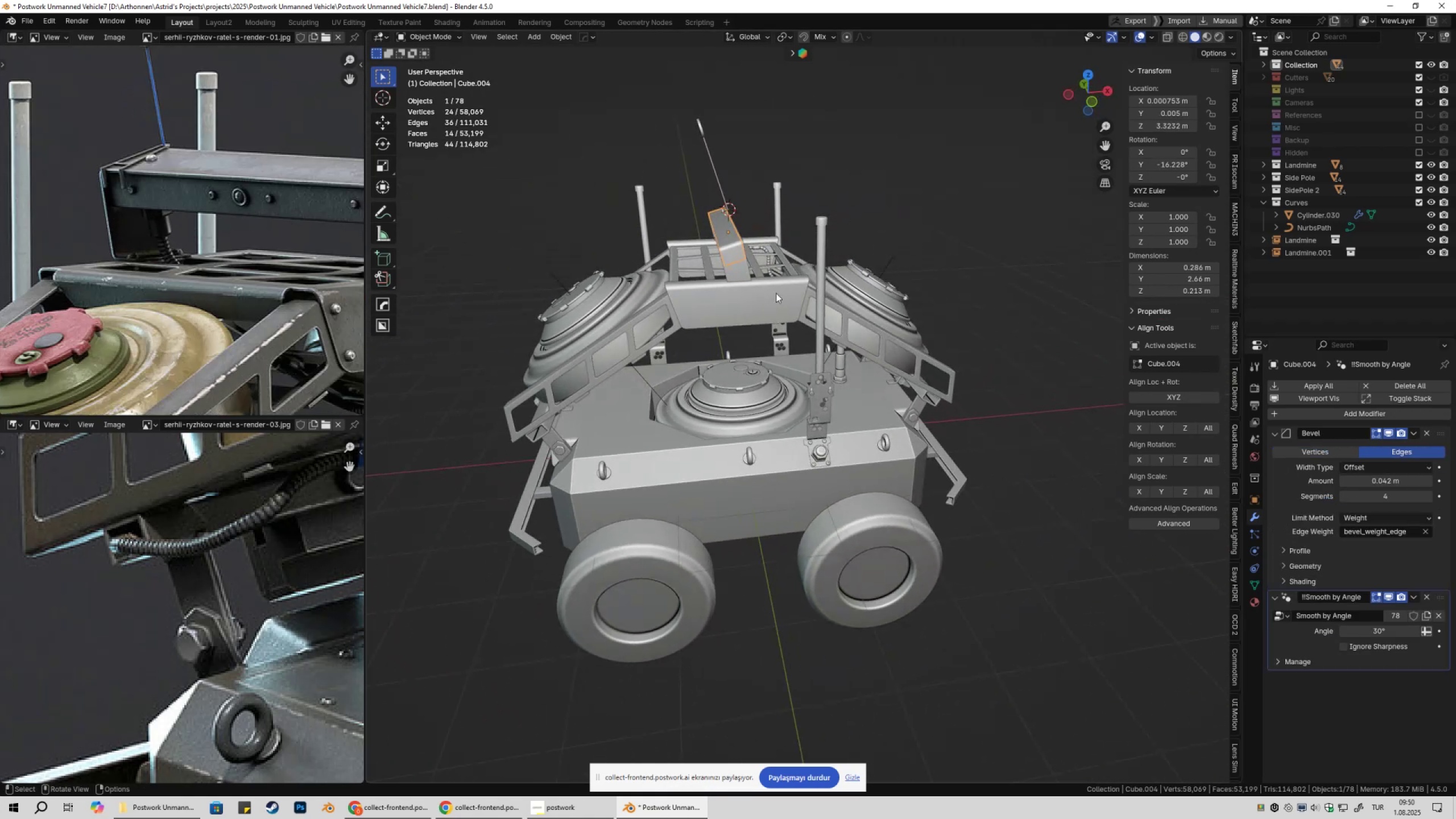 
key(Shift+ShiftLeft)
 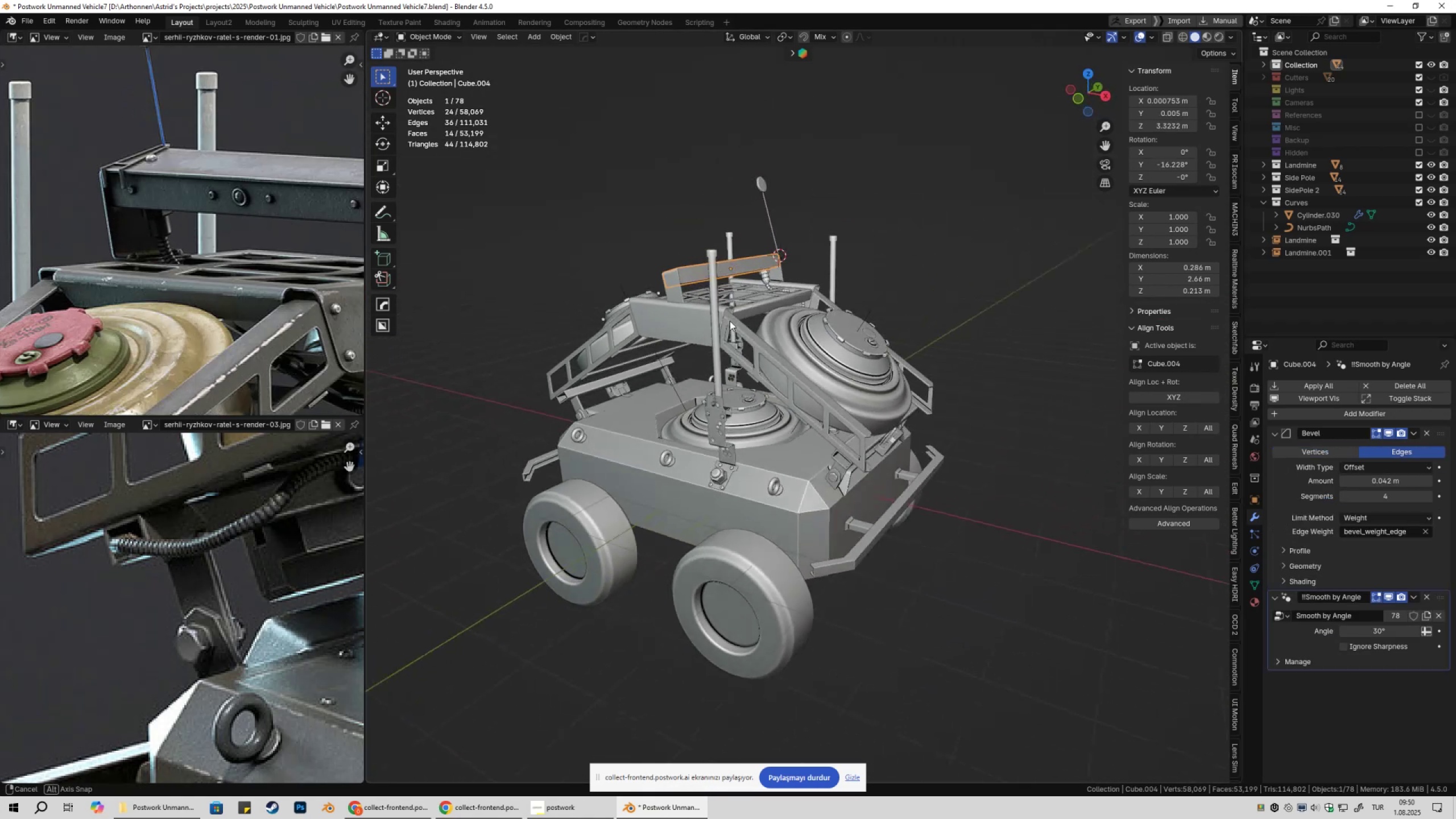 
hold_key(key=ShiftLeft, duration=1.46)
 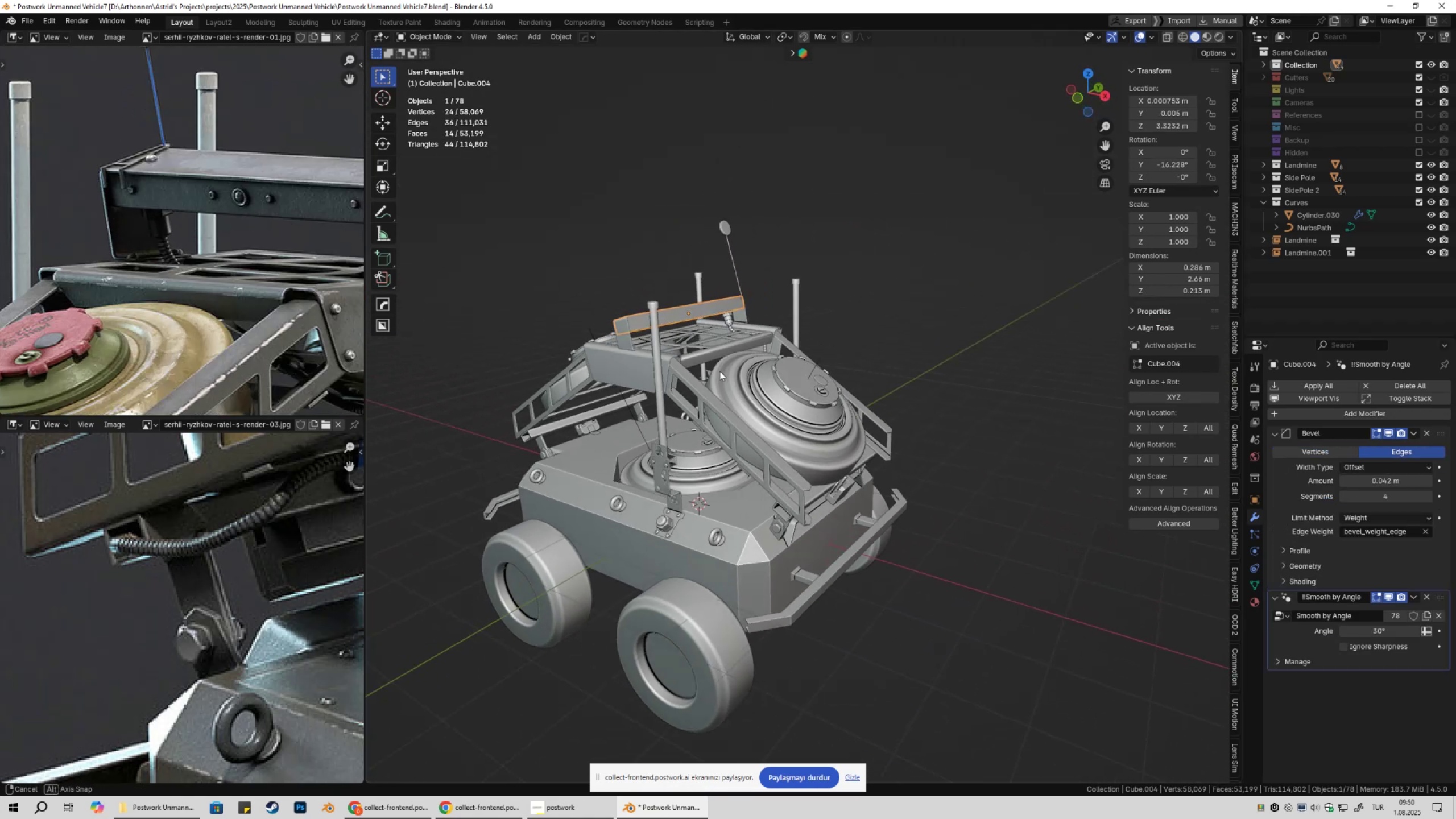 
hold_key(key=S, duration=1.37)
 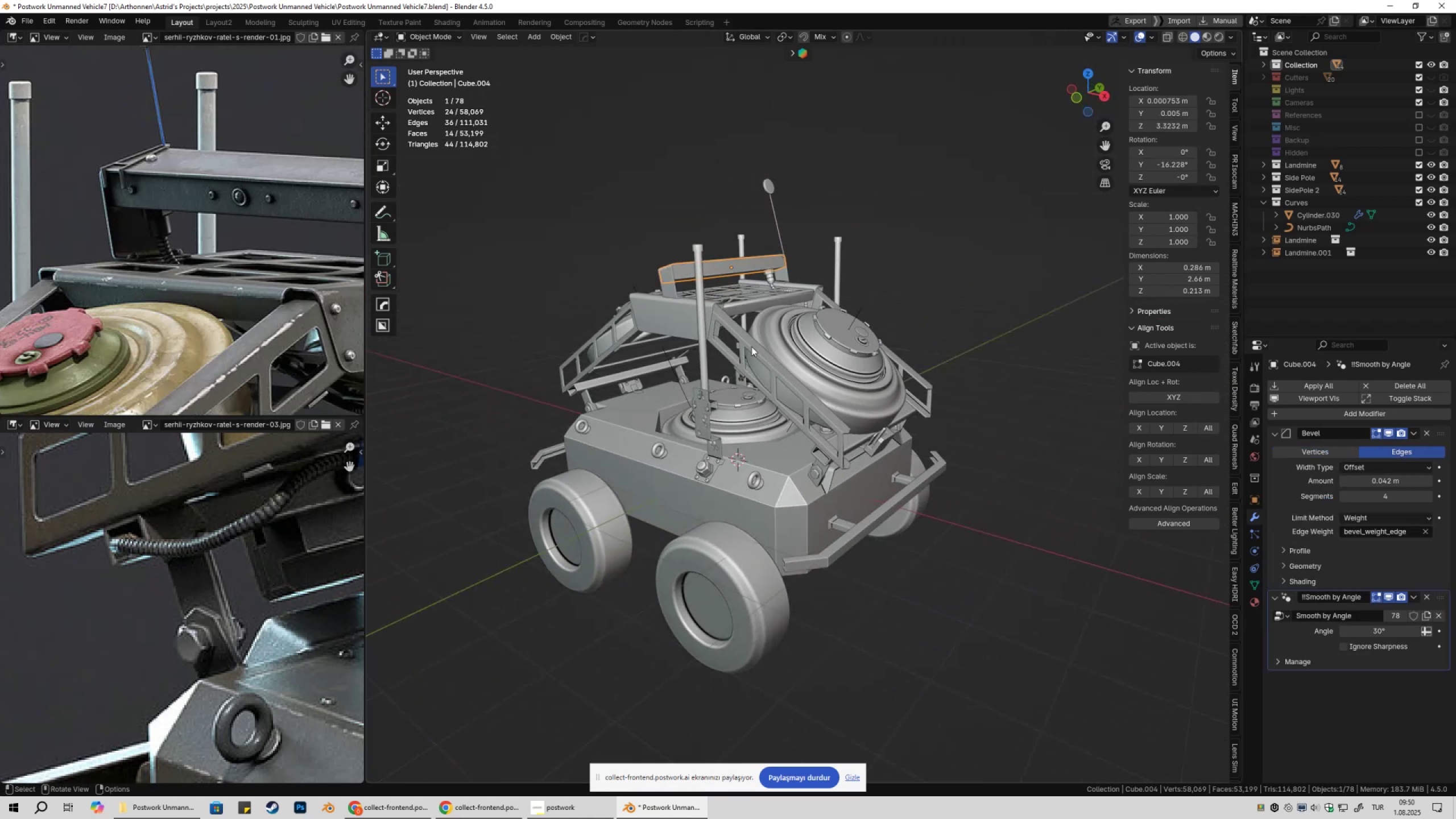 
key(Shift+ShiftLeft)
 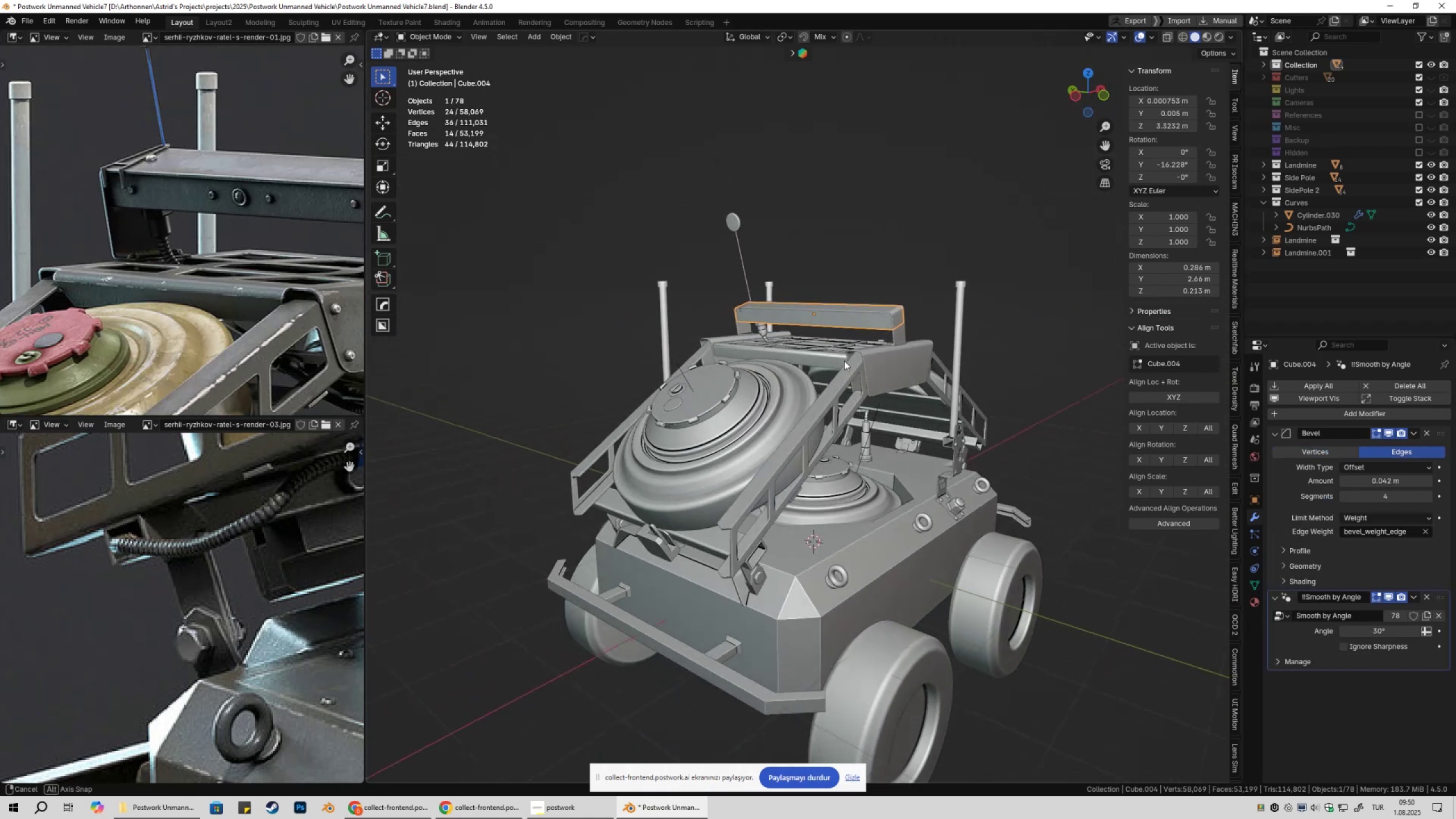 
key(Shift+ShiftLeft)
 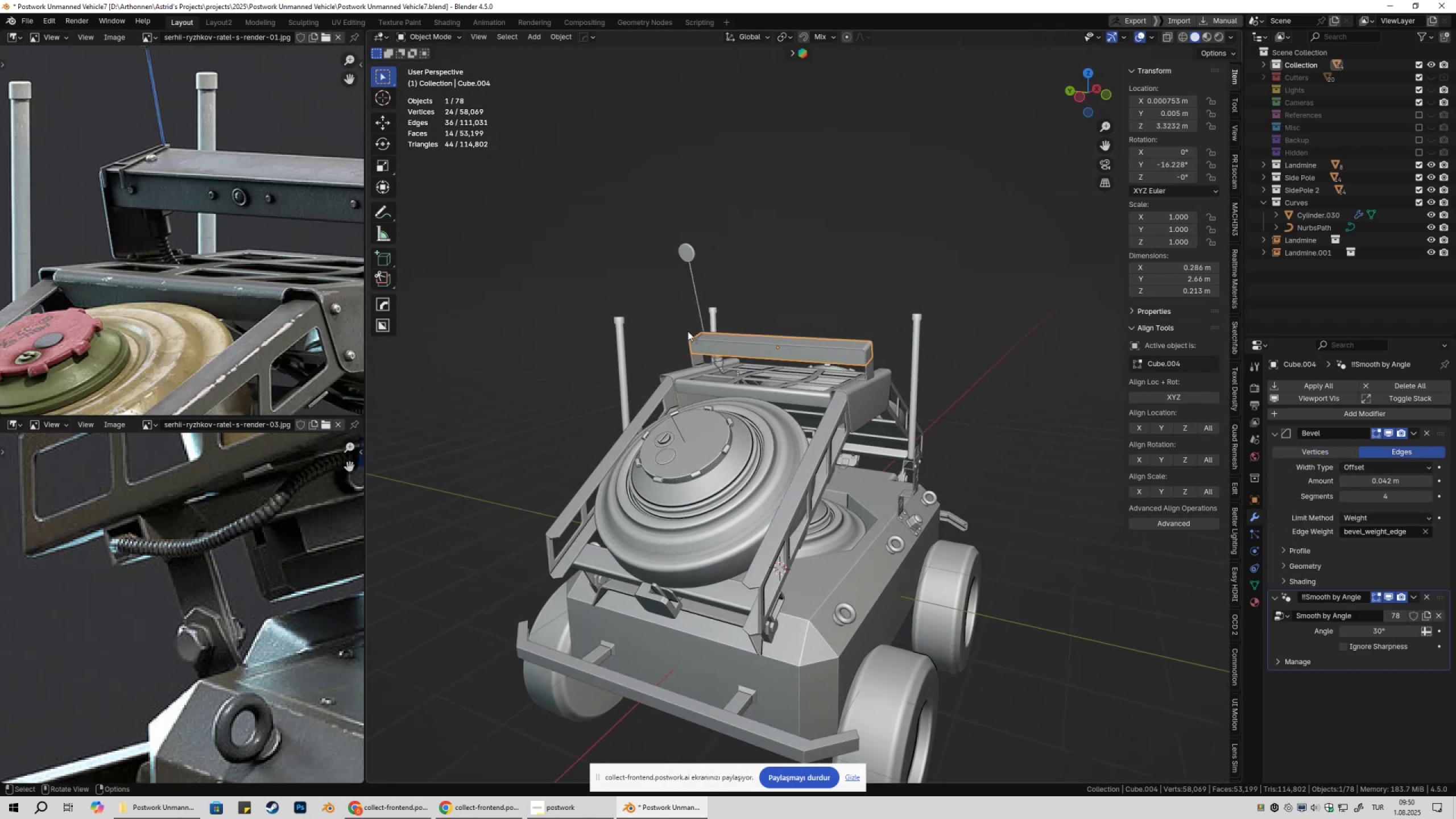 
scroll: coordinate [301, 200], scroll_direction: up, amount: 2.0
 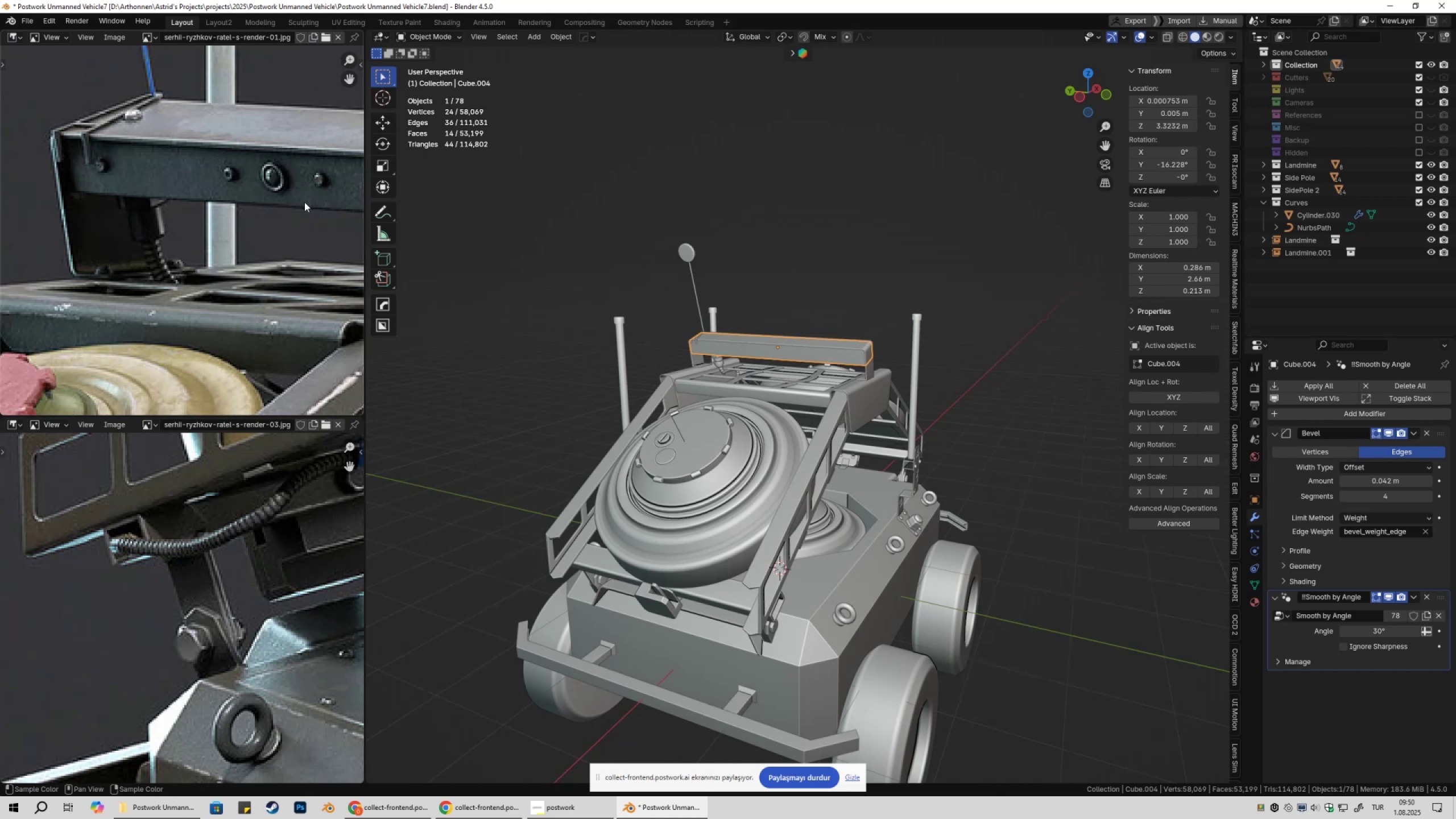 
key(Shift+ShiftLeft)
 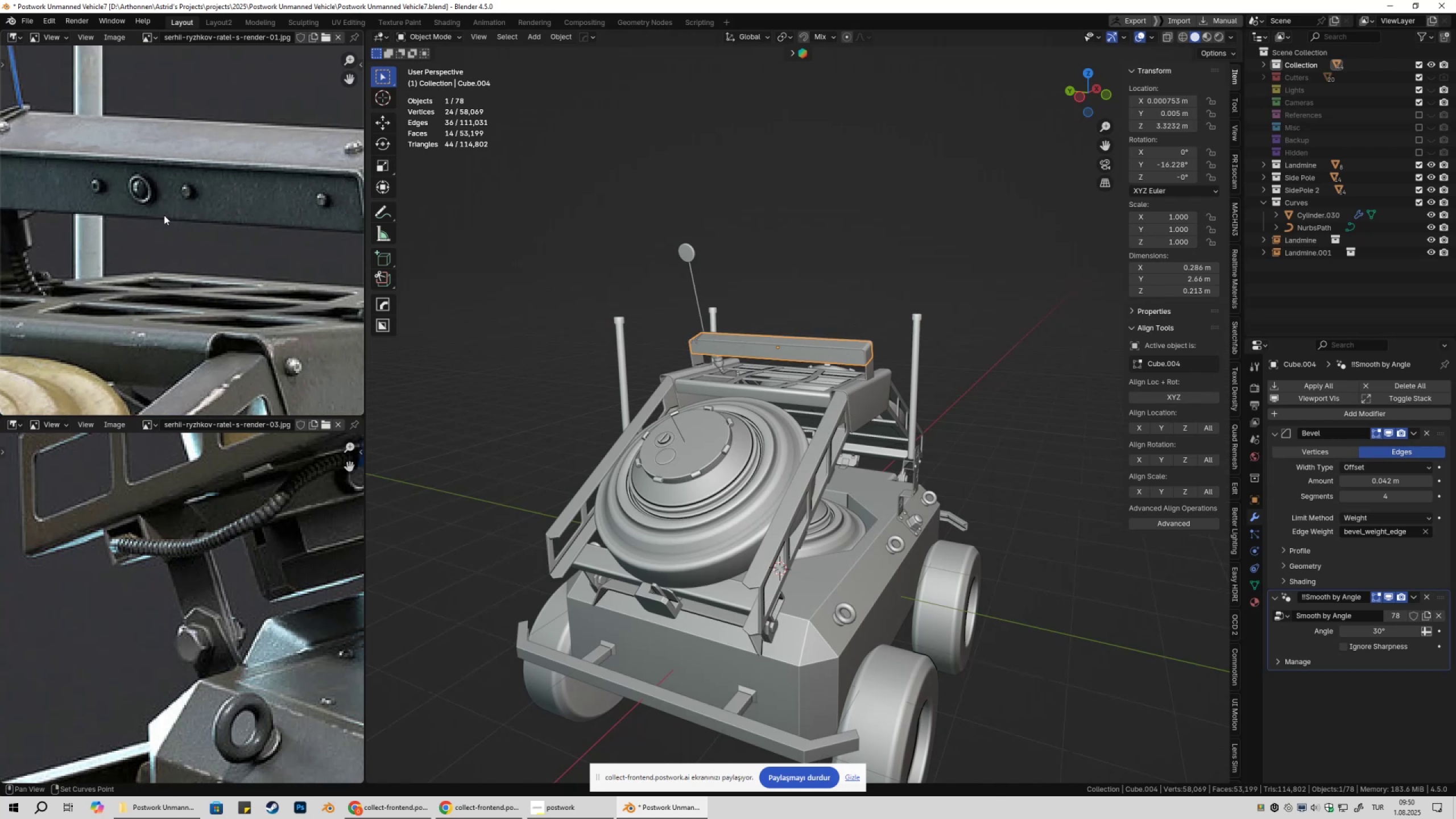 
scroll: coordinate [169, 213], scroll_direction: up, amount: 2.0
 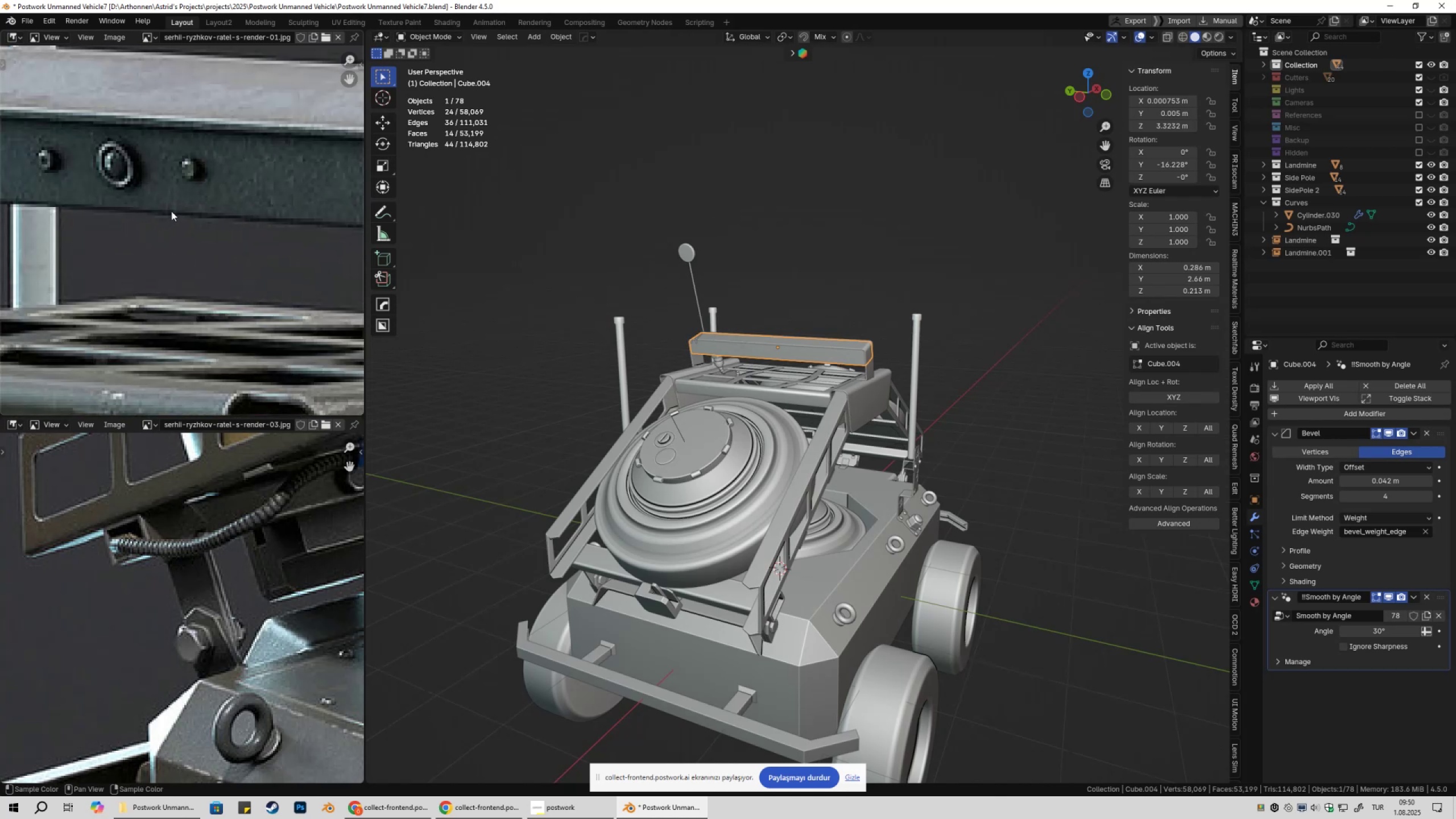 
key(Shift+ShiftLeft)
 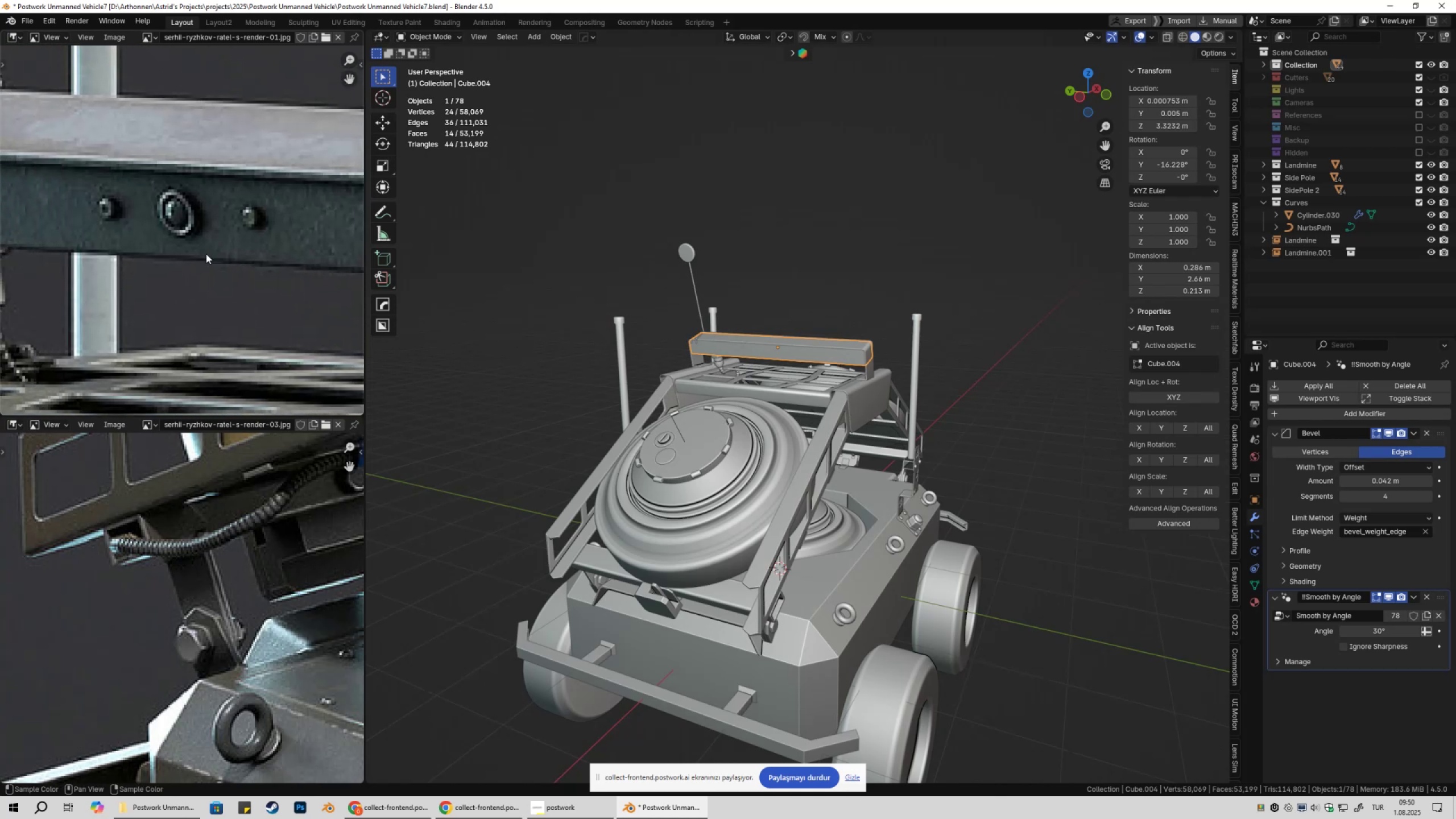 
scroll: coordinate [206, 254], scroll_direction: up, amount: 1.0
 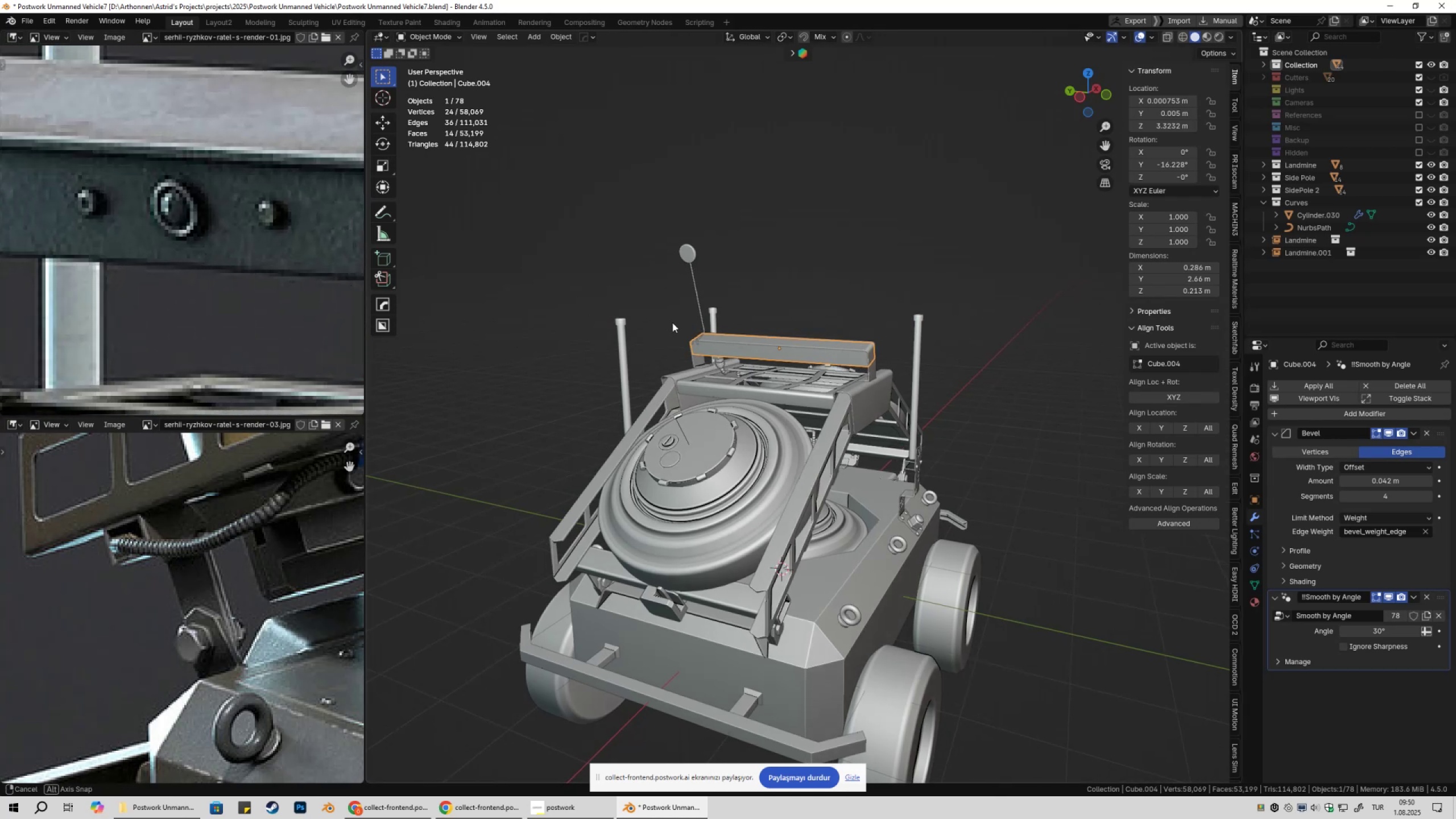 
key(Shift+ShiftLeft)
 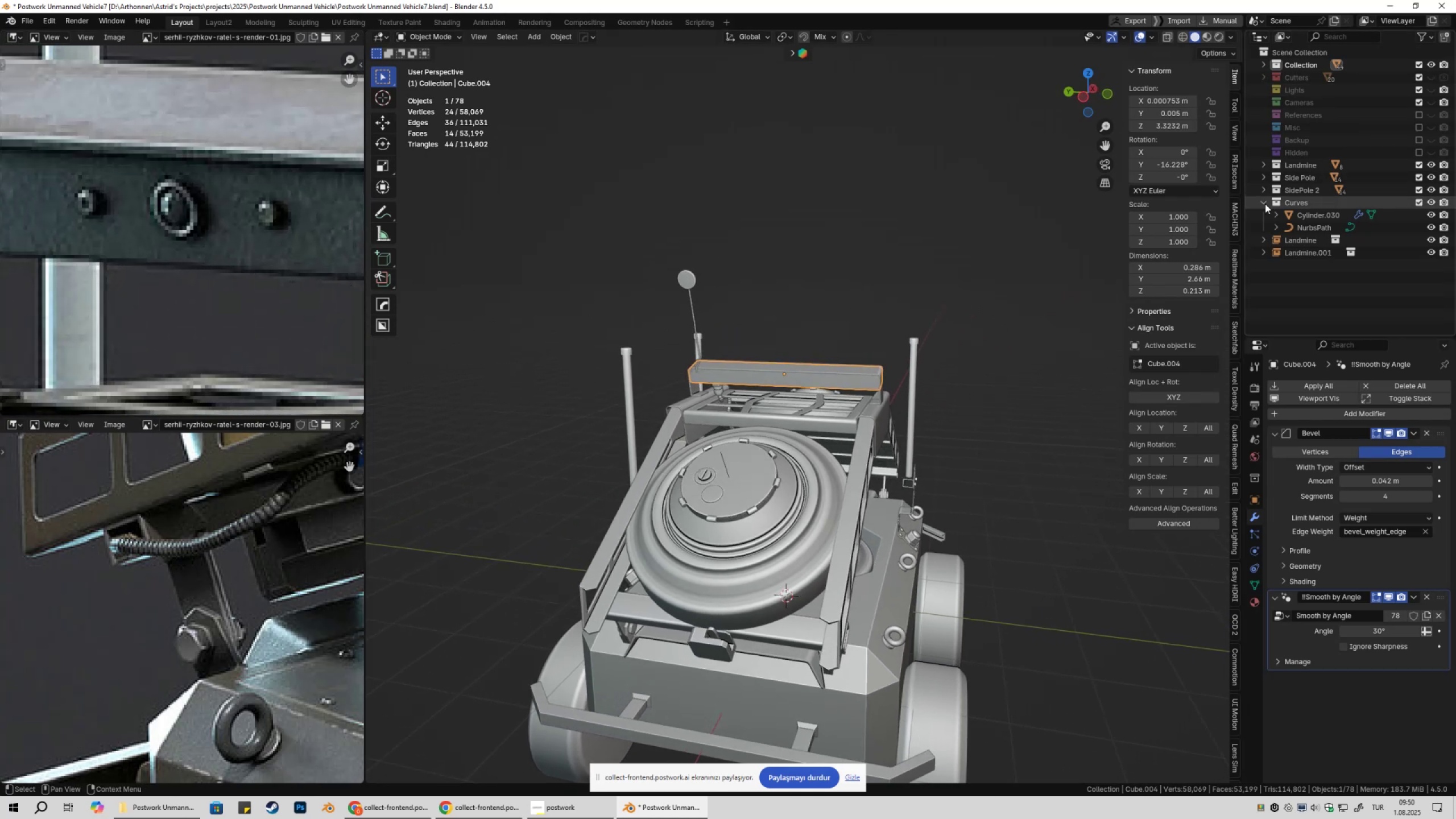 
double_click([1289, 263])
 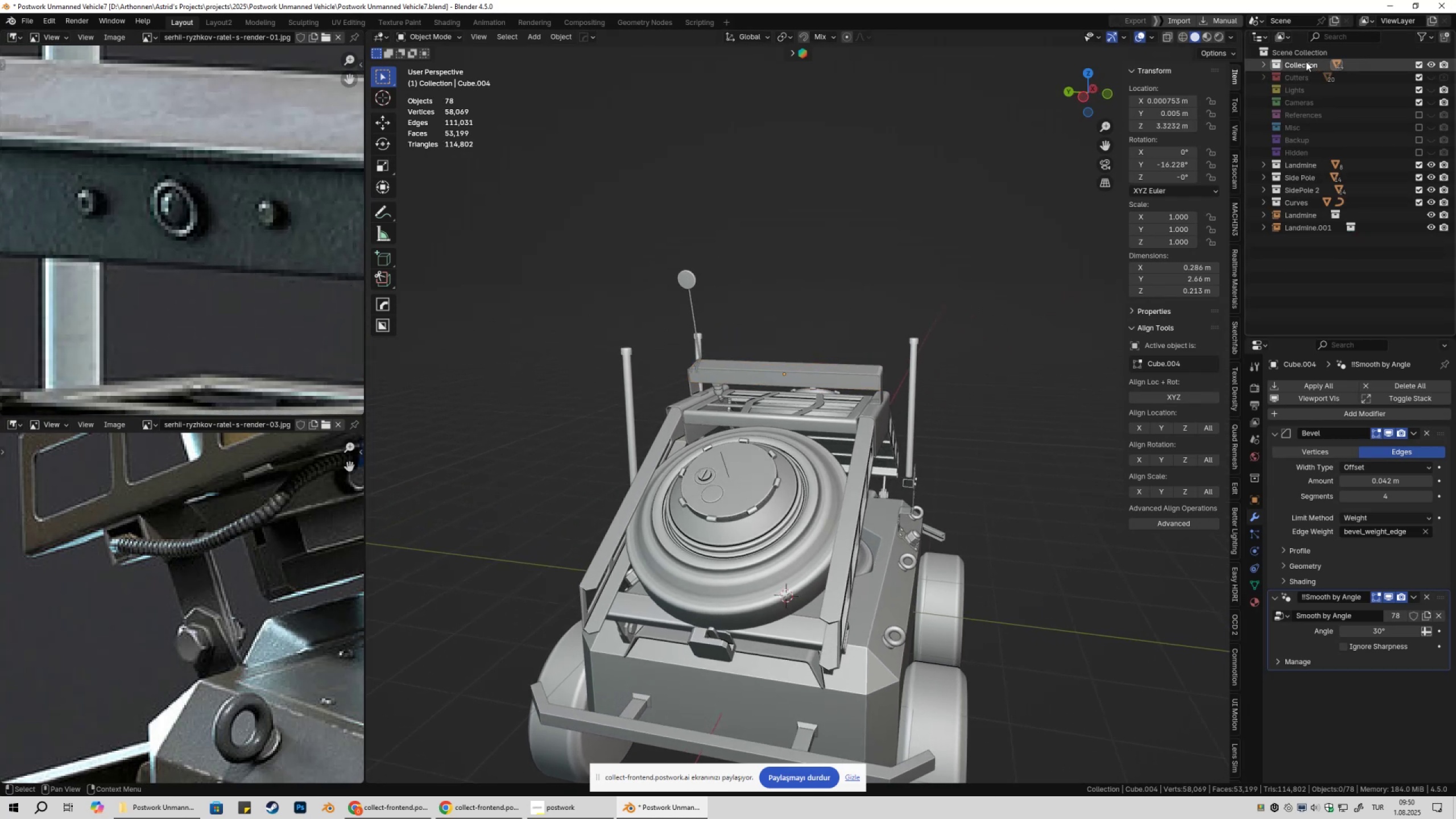 
left_click([1305, 62])
 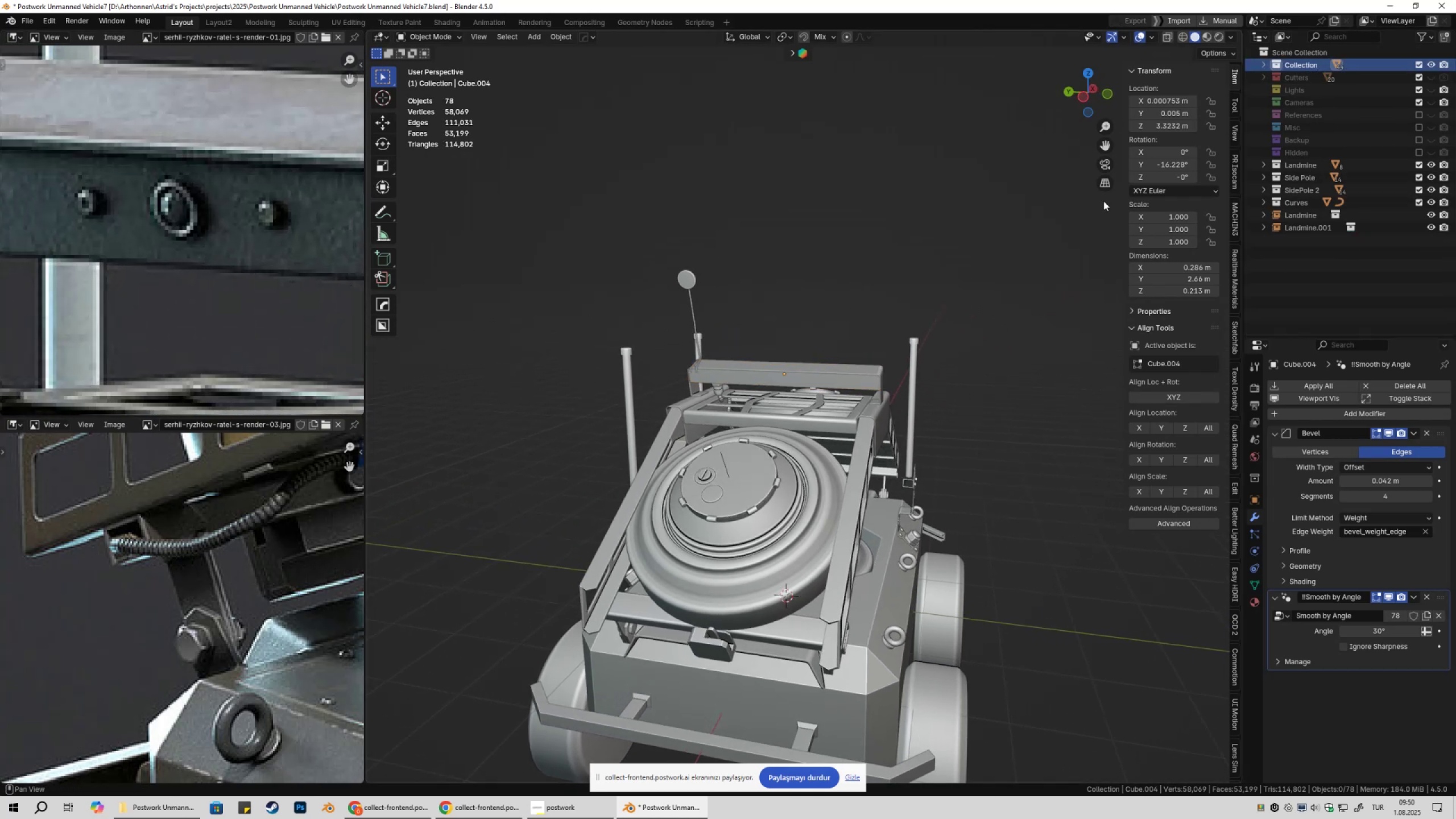 
hold_key(key=ShiftLeft, duration=0.33)
 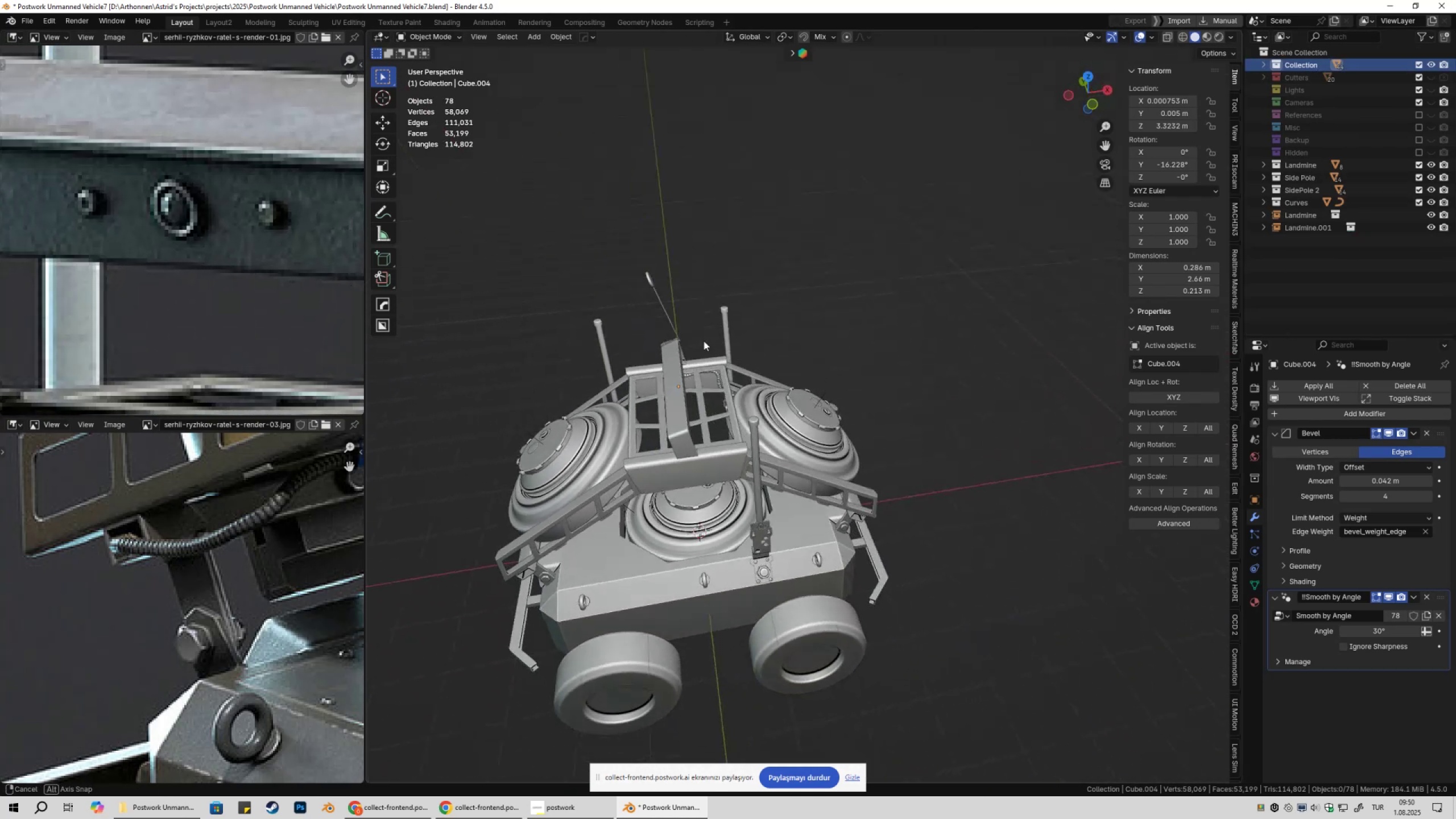 
wait(8.44)
 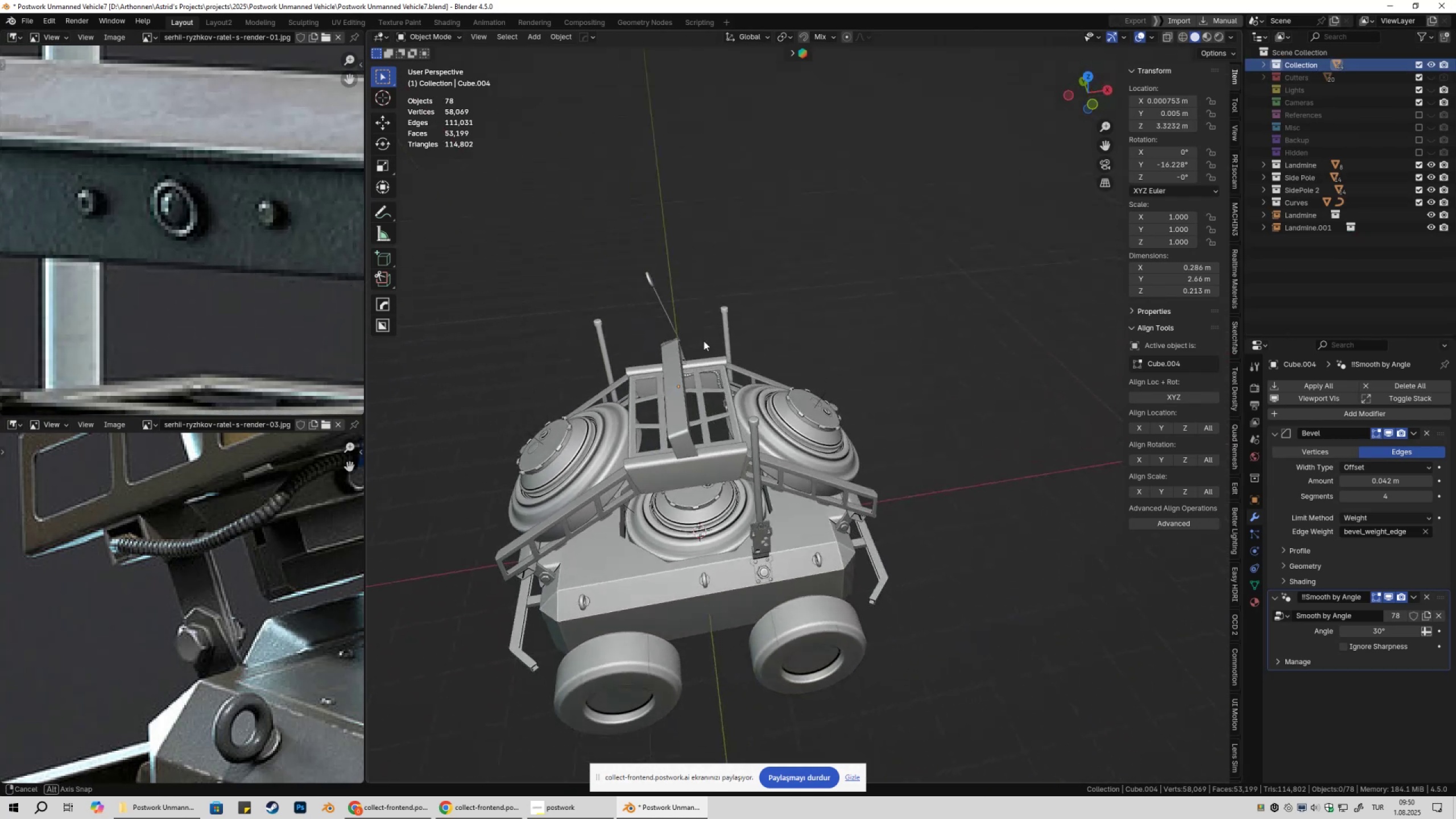 
scroll: coordinate [719, 402], scroll_direction: down, amount: 3.0
 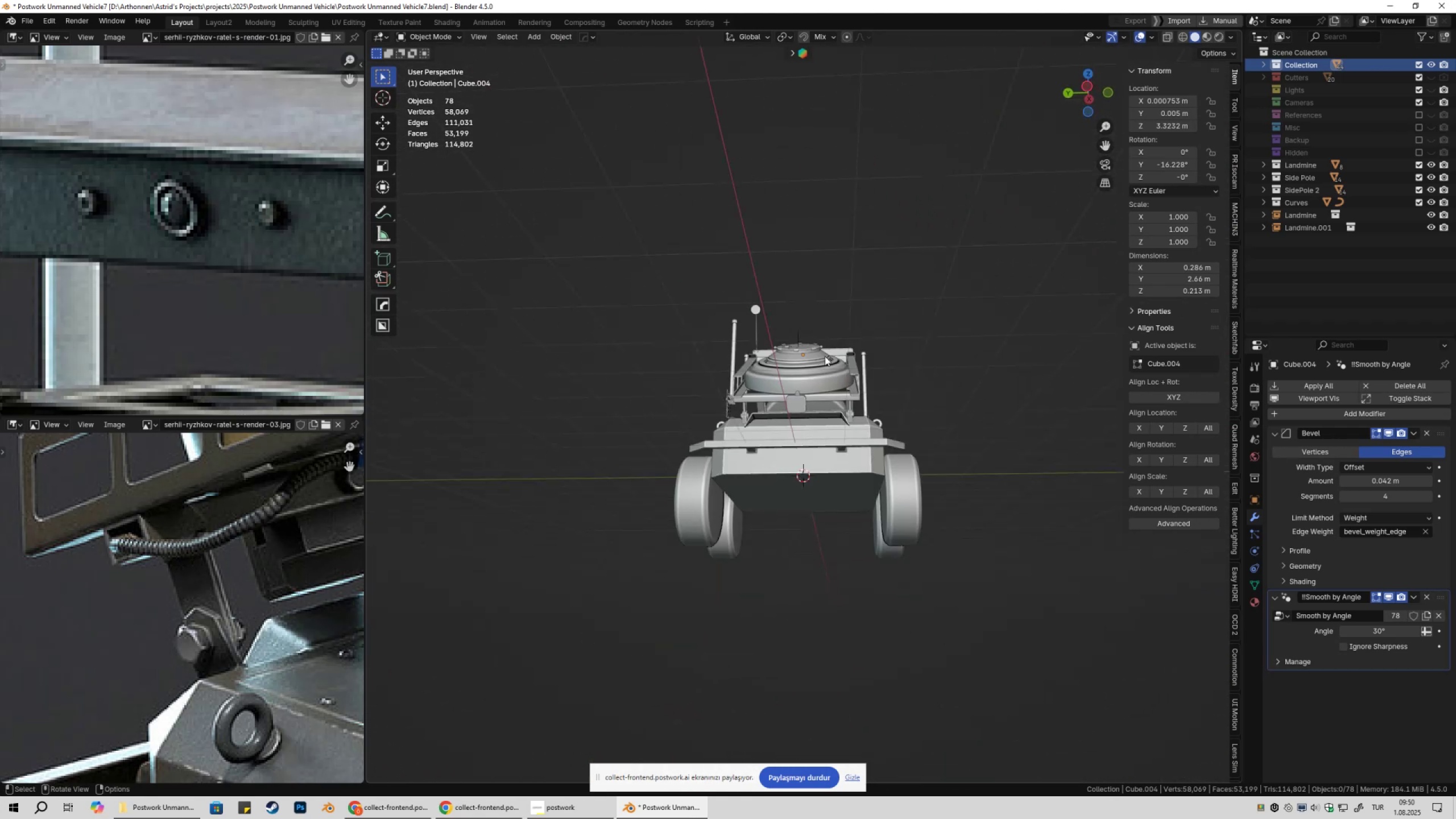 
key(Shift+ShiftLeft)
 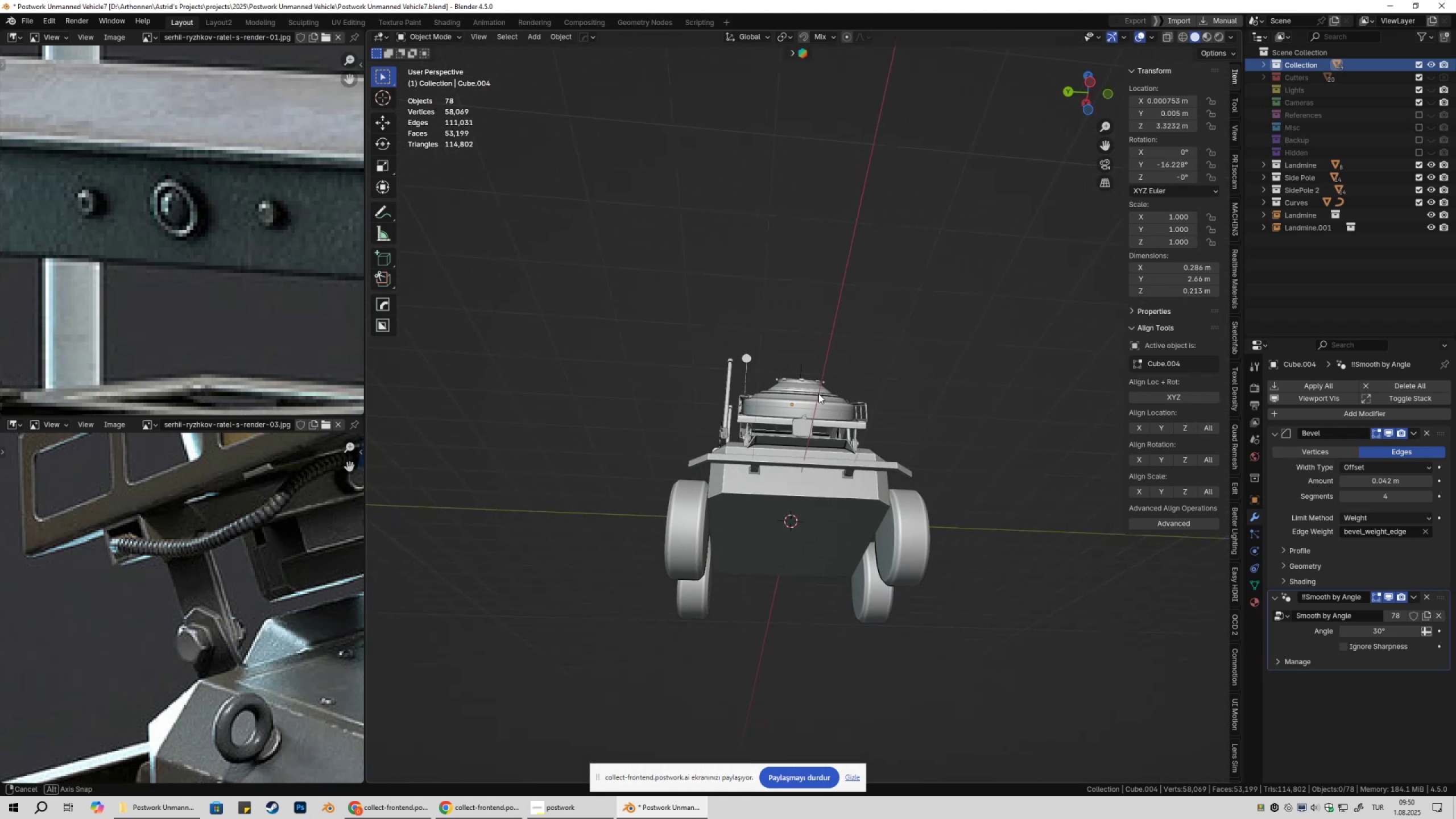 
scroll: coordinate [290, 580], scroll_direction: down, amount: 7.0
 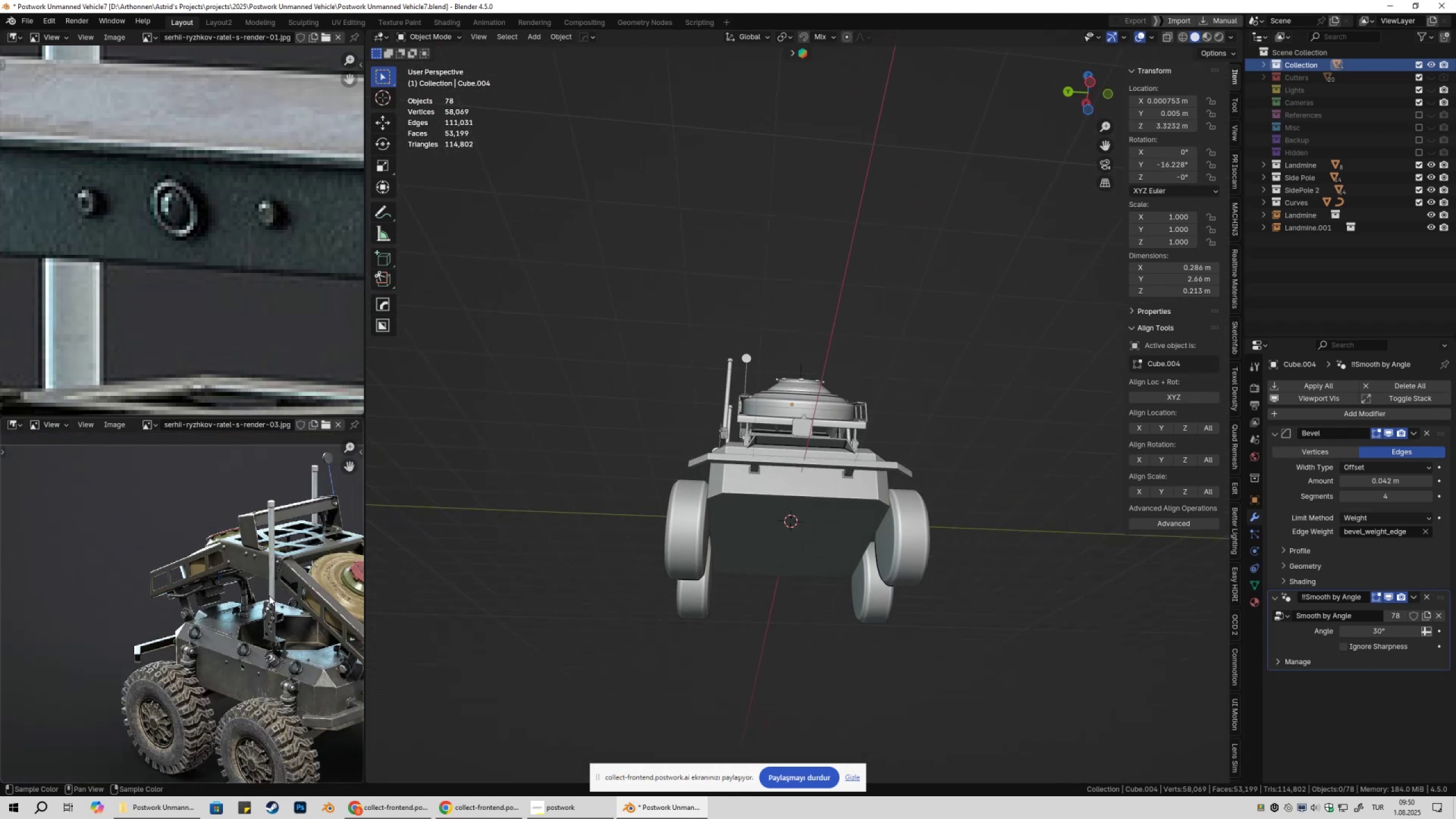 
hold_key(key=ShiftLeft, duration=0.44)
 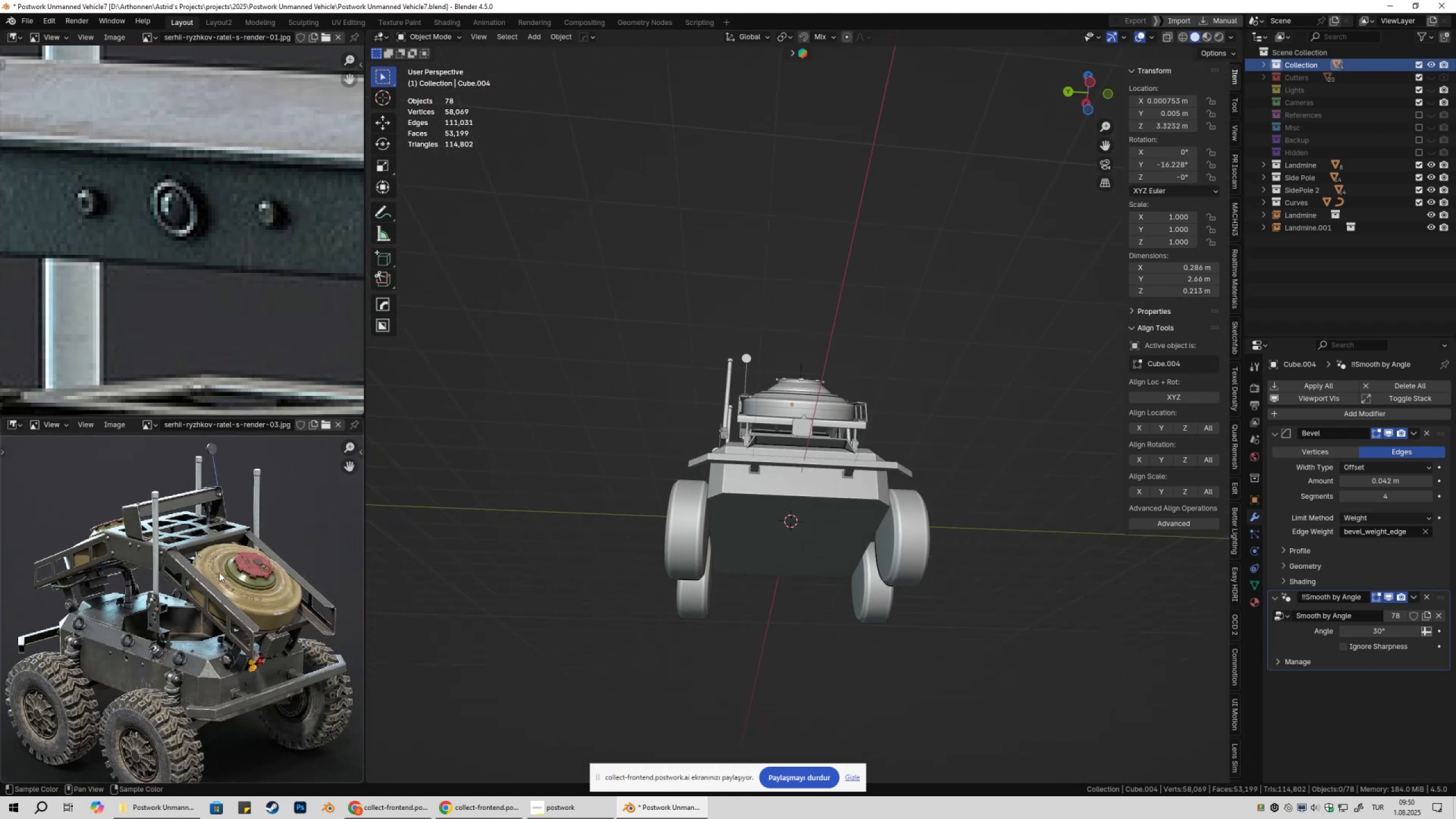 
scroll: coordinate [230, 573], scroll_direction: up, amount: 3.0
 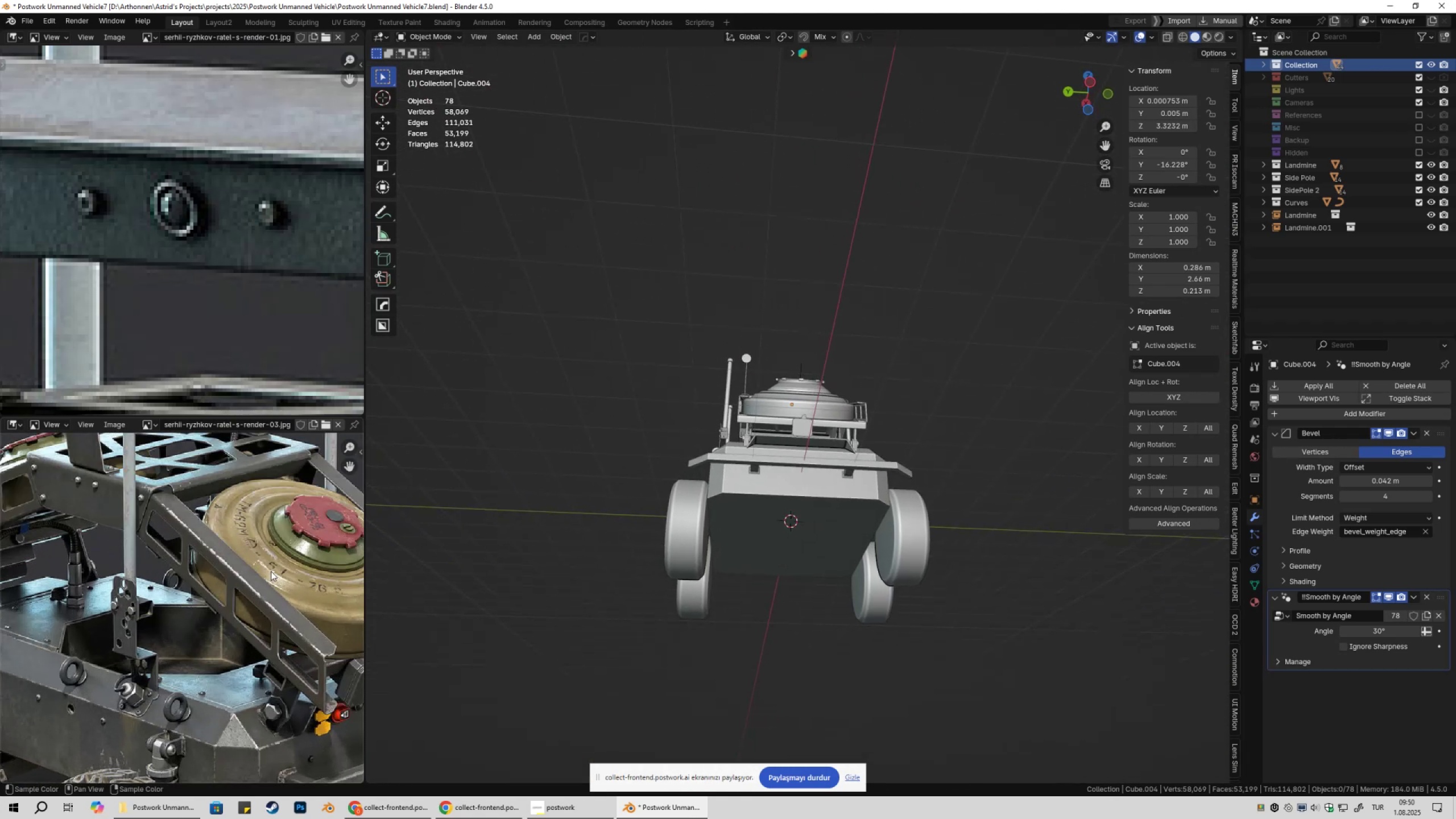 
hold_key(key=ShiftLeft, duration=0.39)
 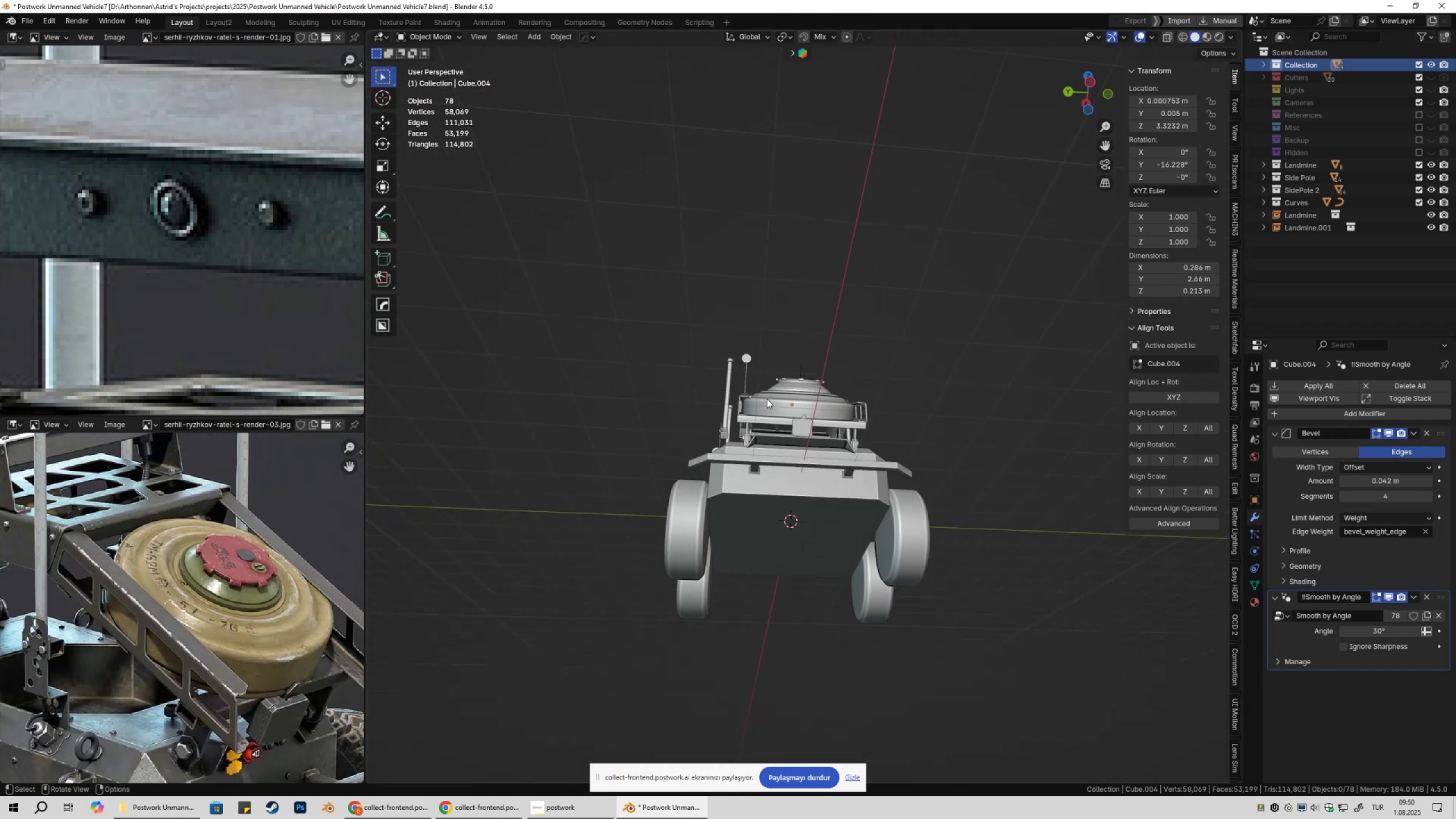 
scroll: coordinate [767, 399], scroll_direction: up, amount: 2.0
 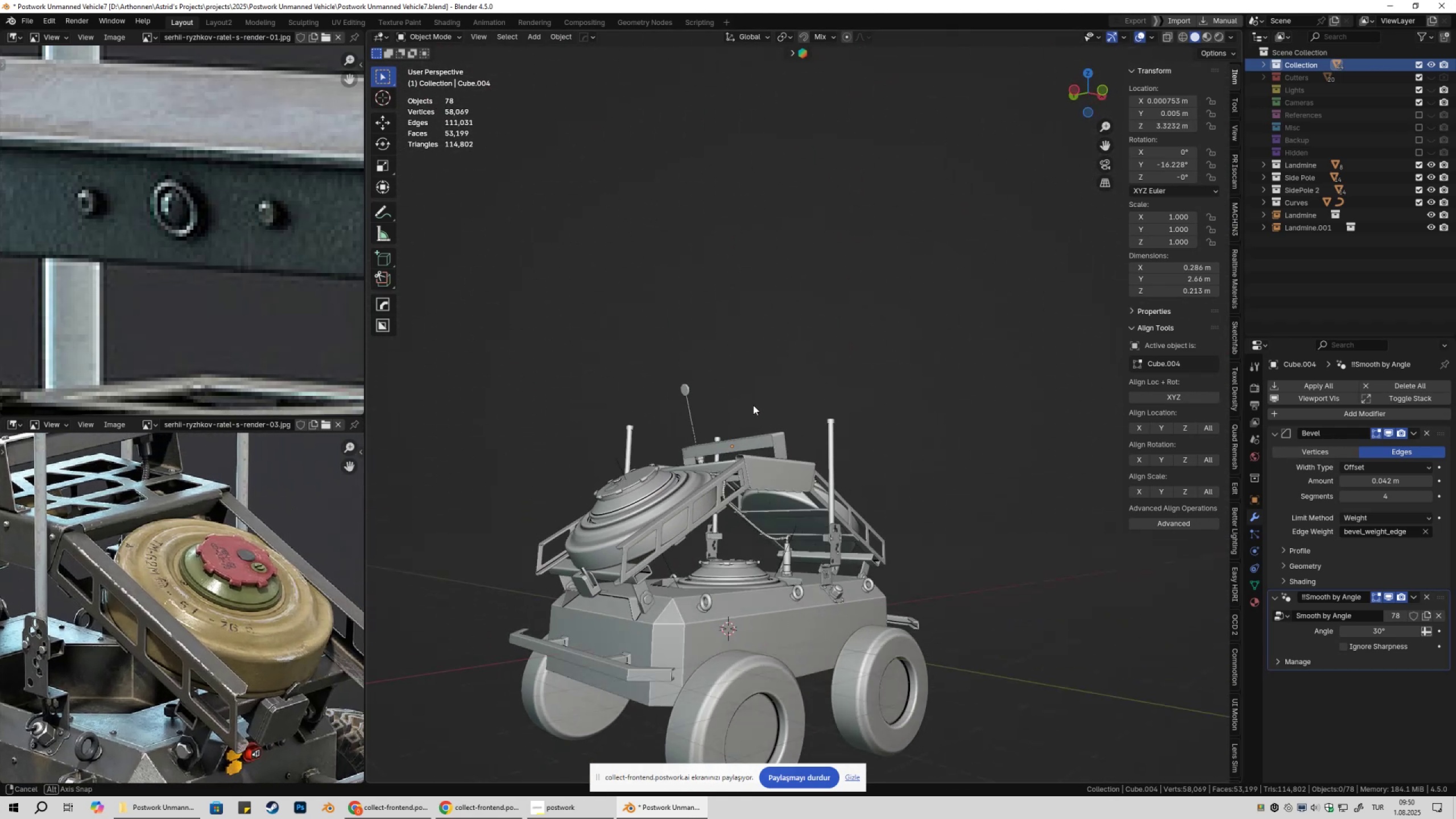 
hold_key(key=ShiftLeft, duration=0.33)
 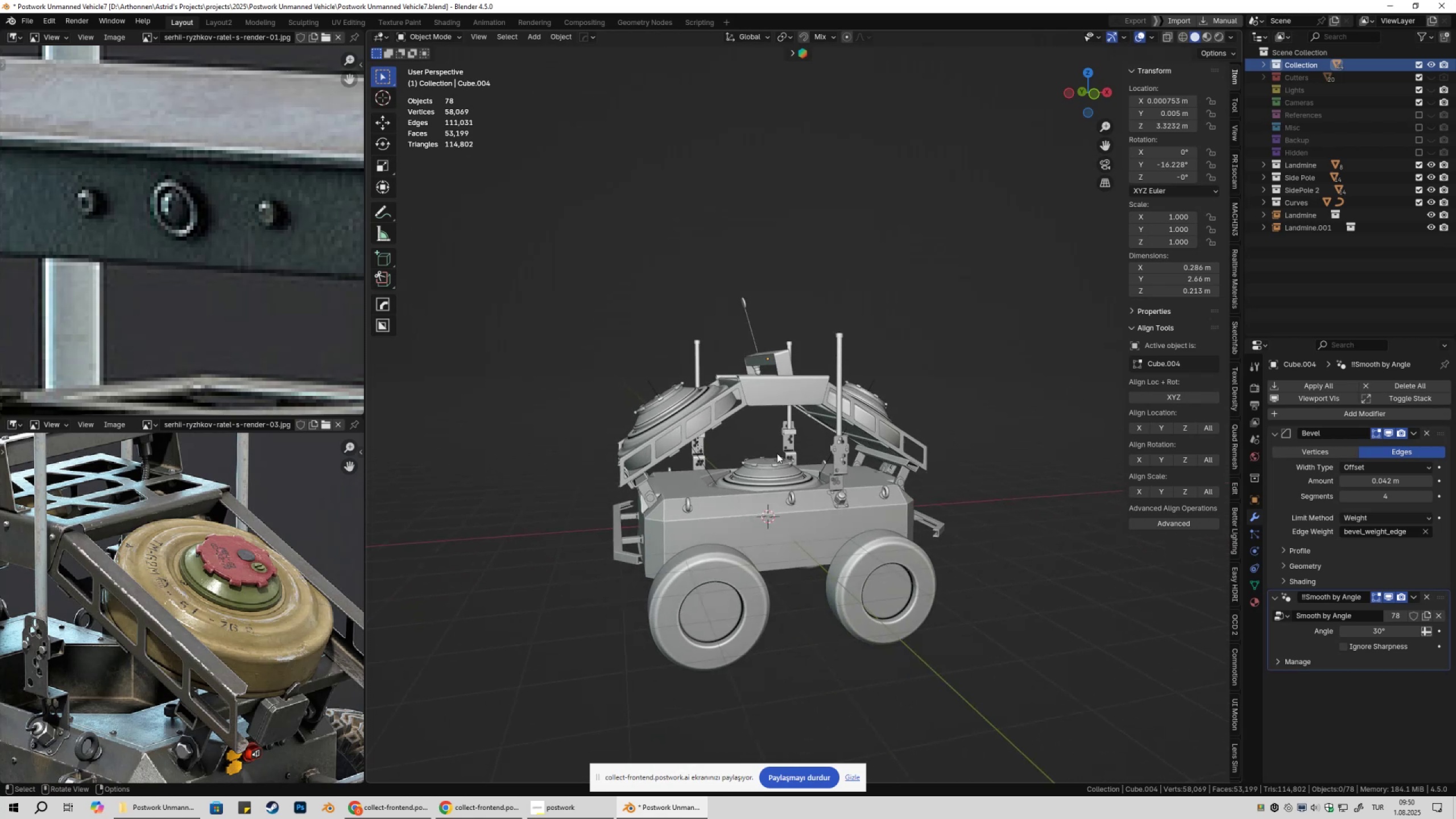 
scroll: coordinate [774, 464], scroll_direction: up, amount: 2.0
 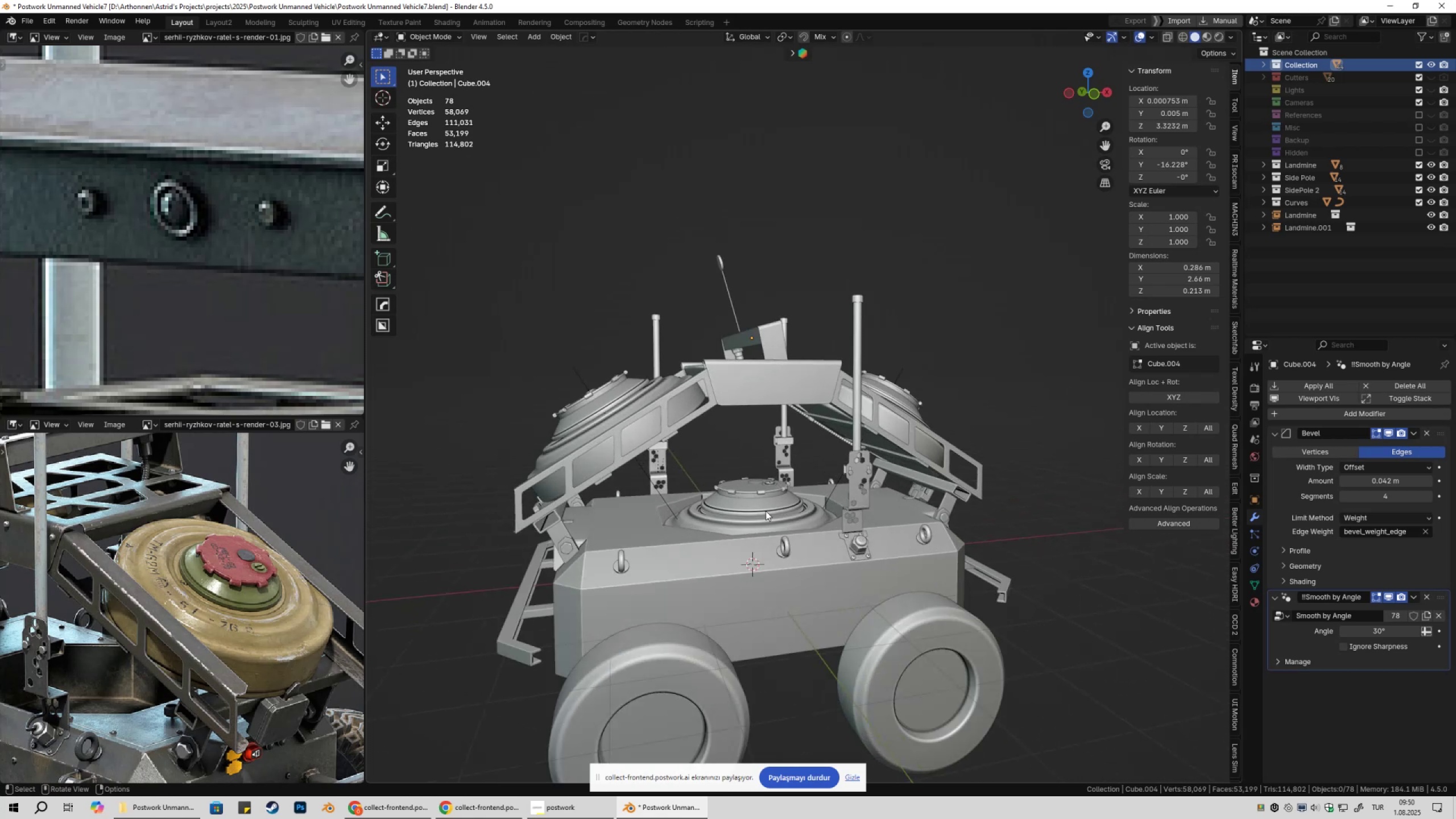 
left_click([766, 507])
 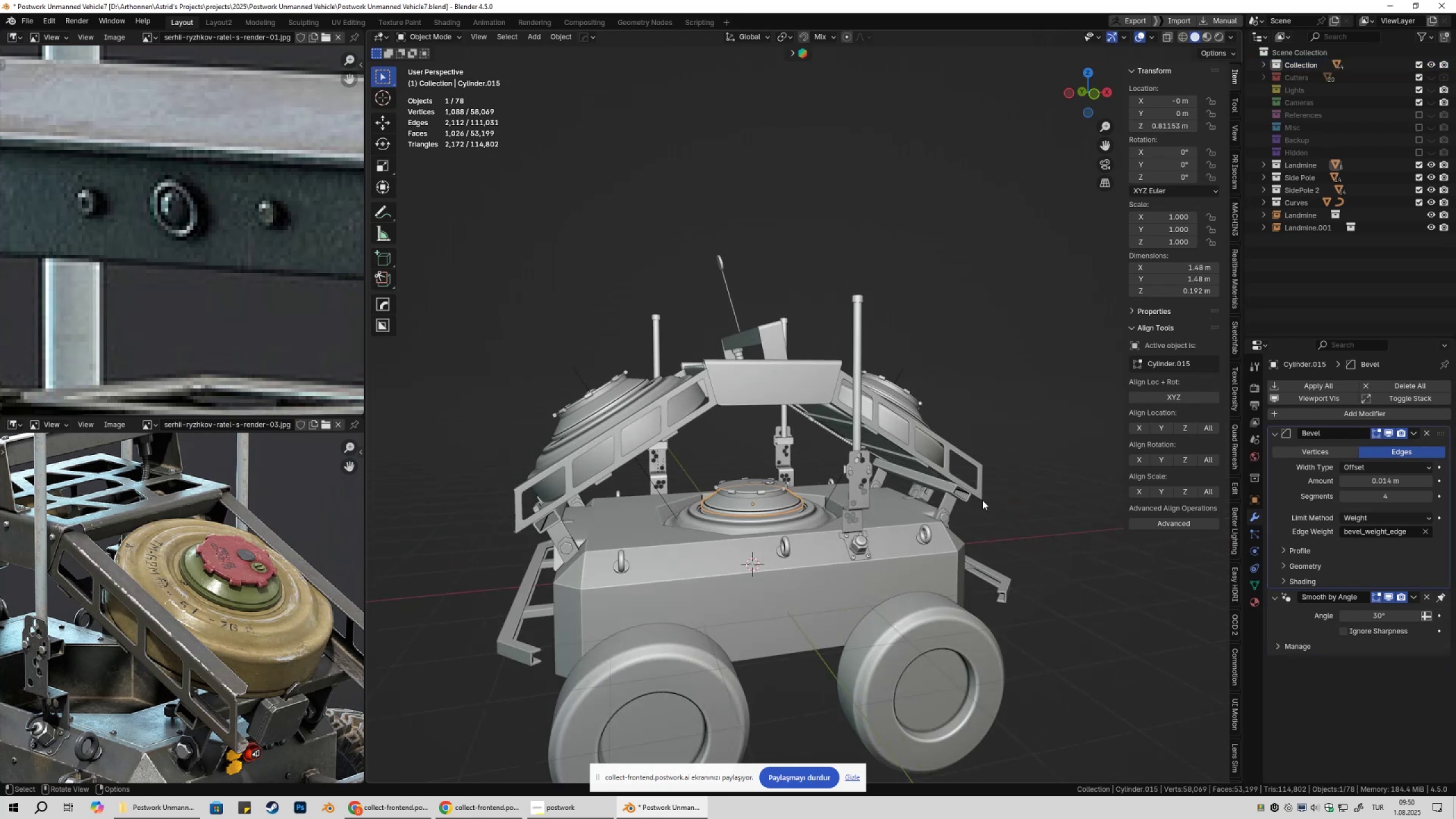 
key(Numpad1)
 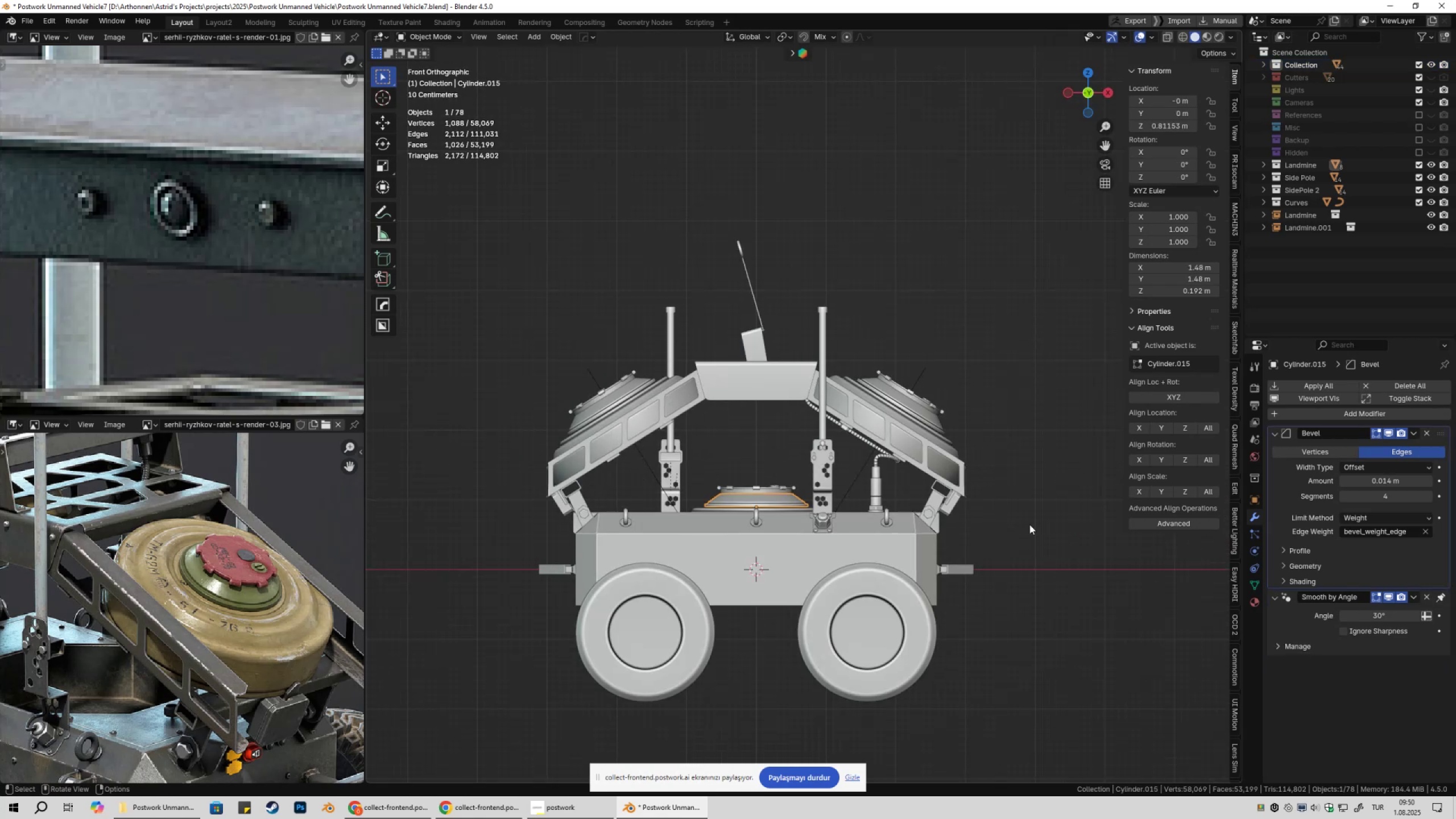 
key(Z)
 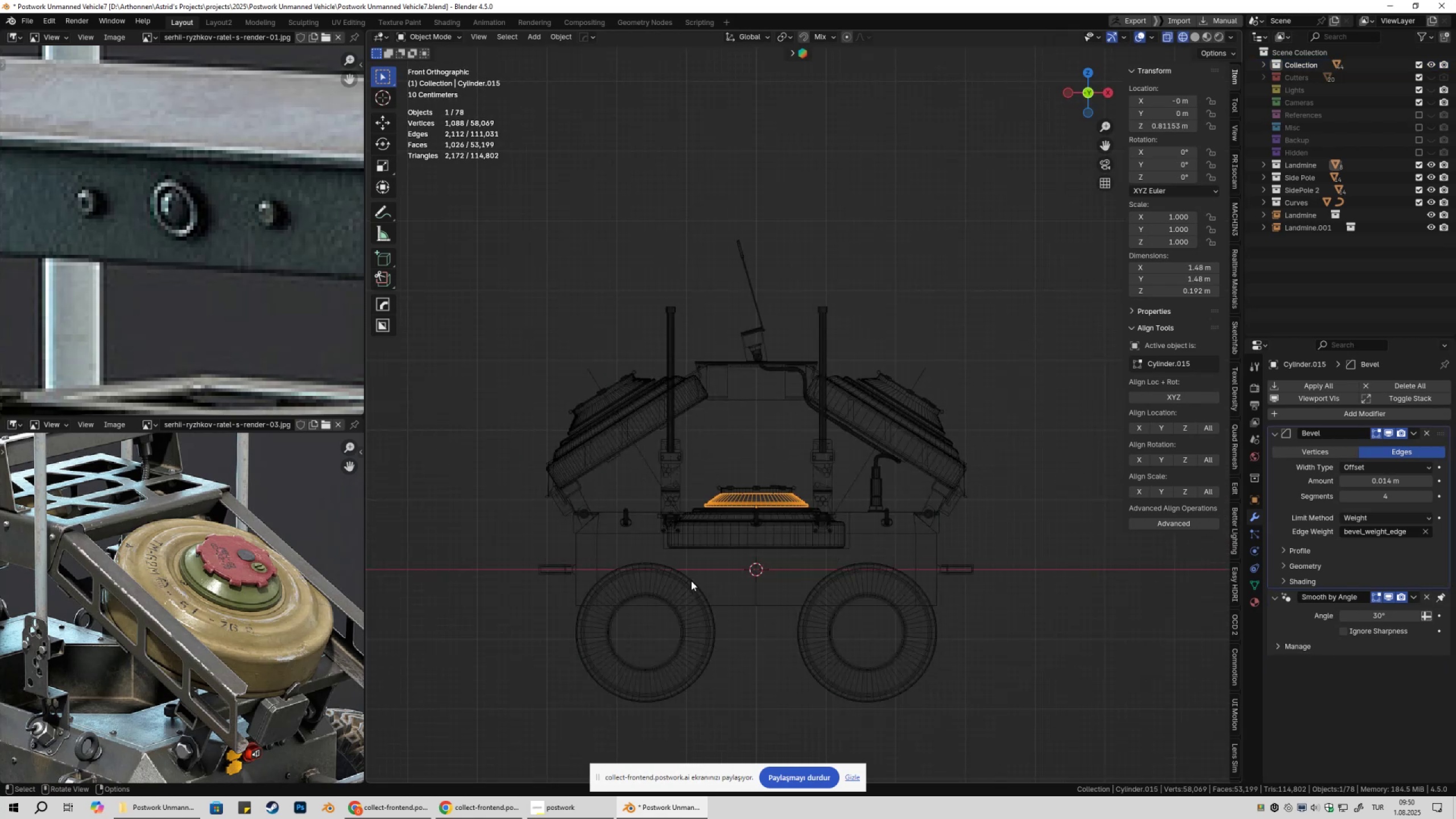 
key(Shift+ShiftLeft)
 